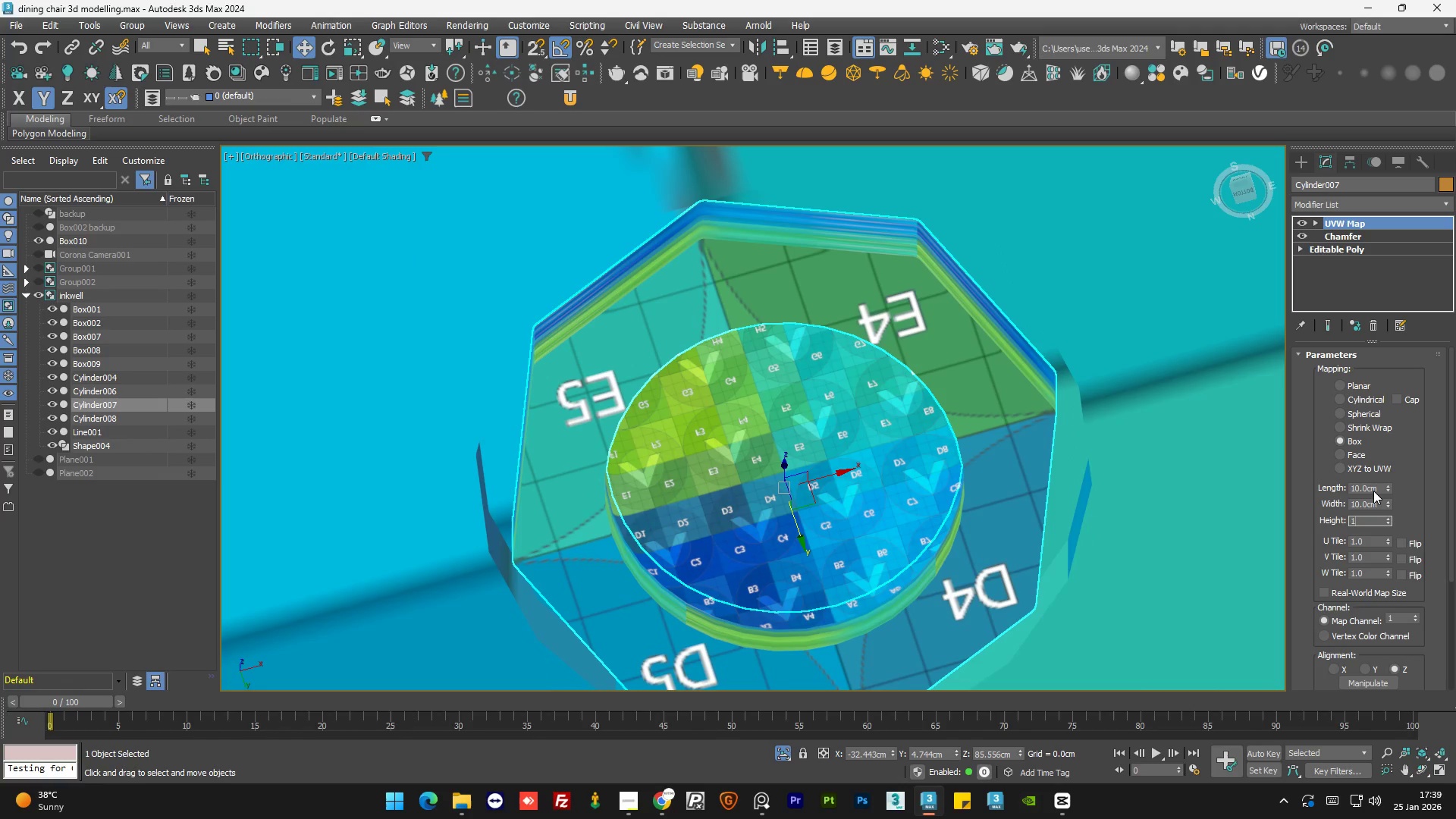 
key(Numpad0)
 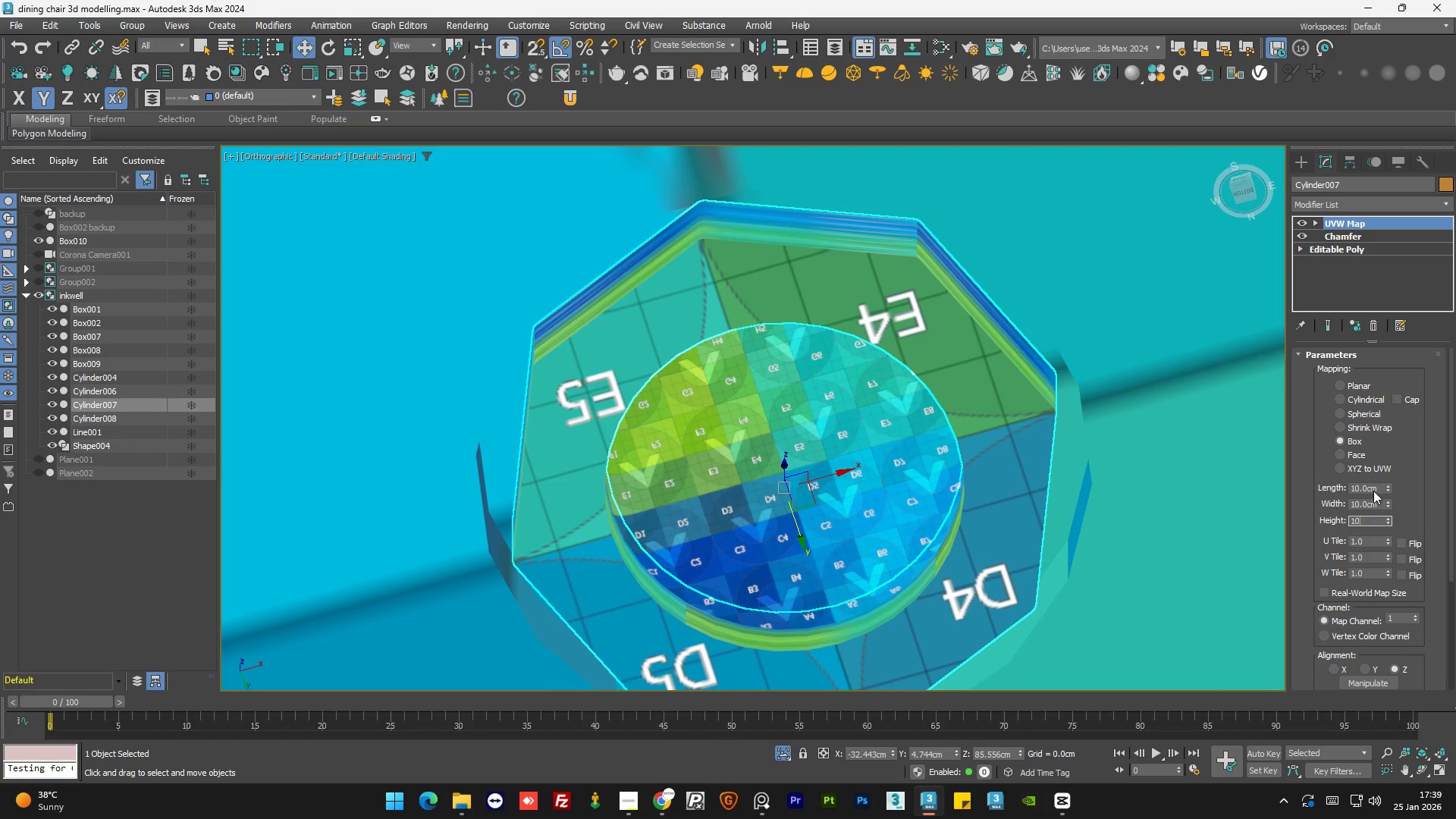 
key(NumpadEnter)
 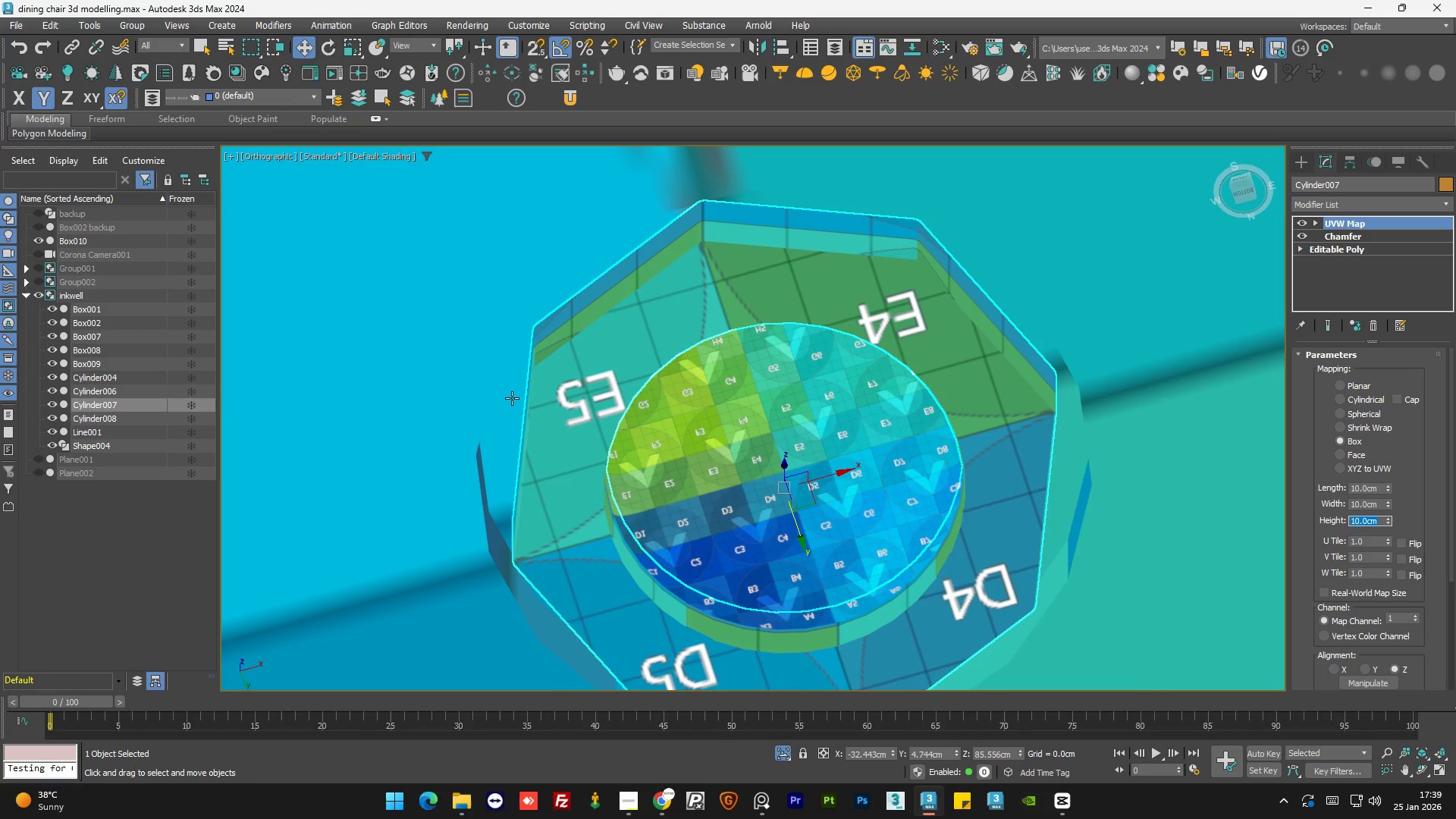 
scroll: coordinate [544, 357], scroll_direction: none, amount: 0.0
 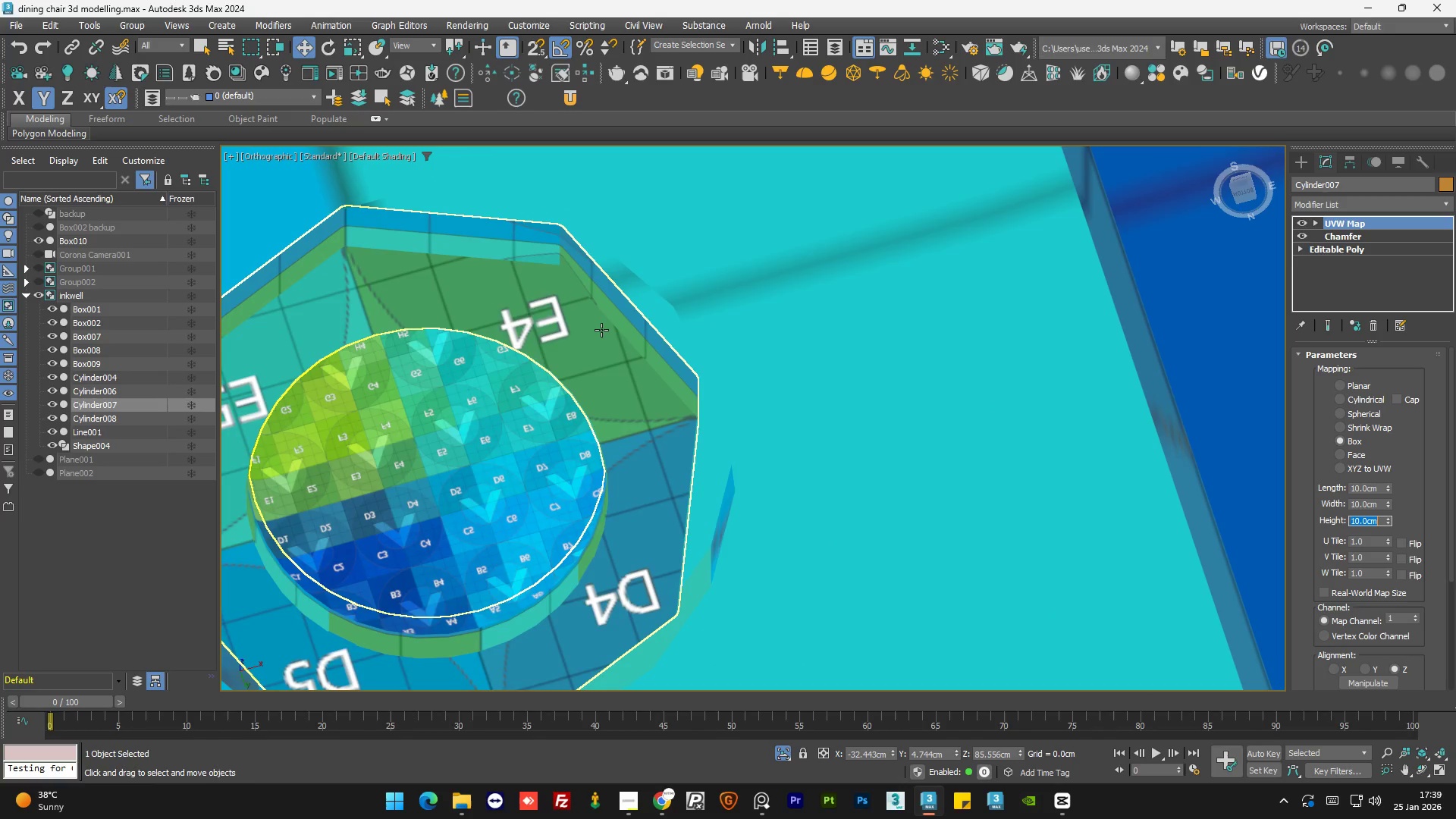 
scroll: coordinate [819, 412], scroll_direction: down, amount: 13.0
 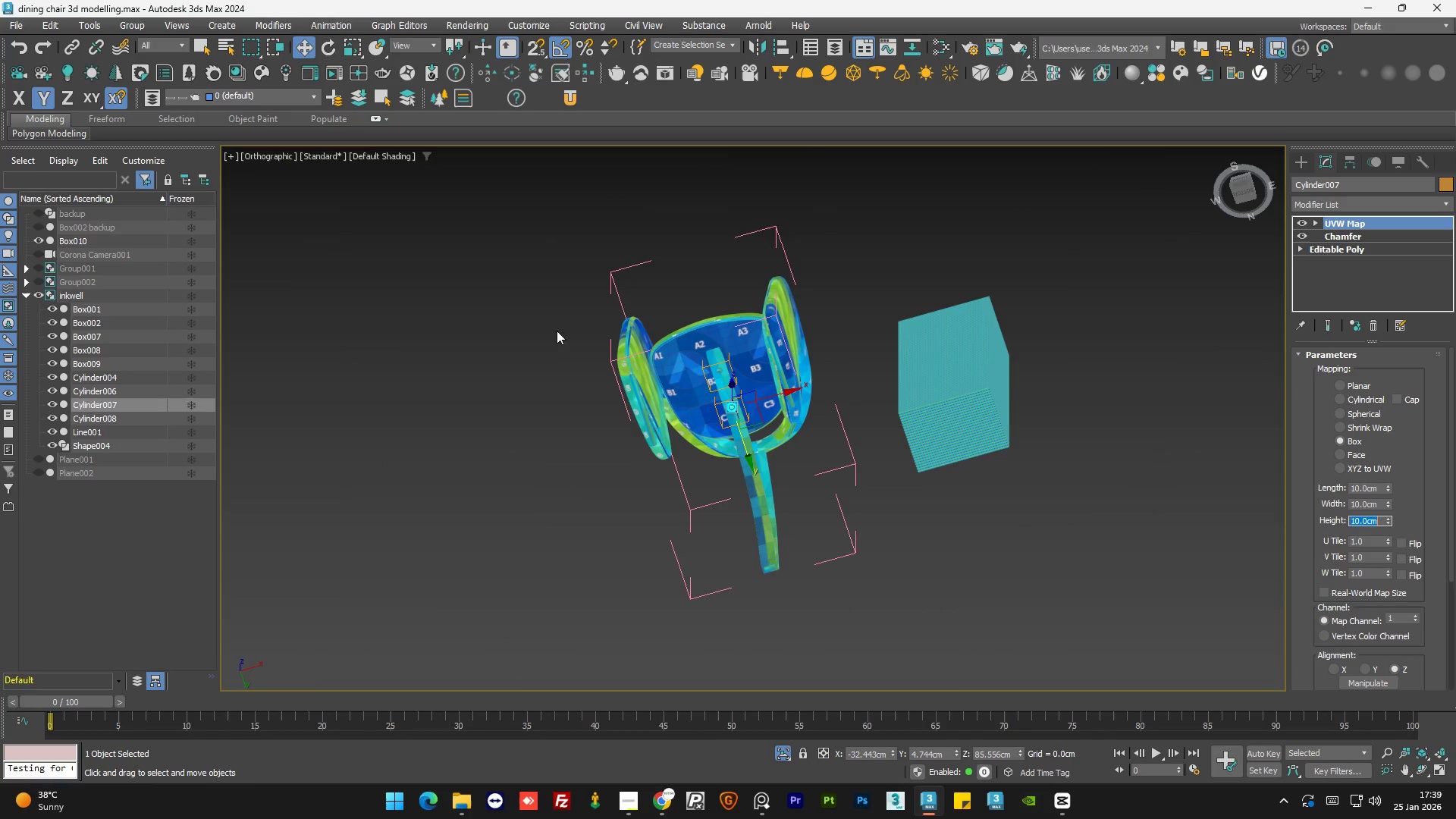 
left_click([533, 312])
 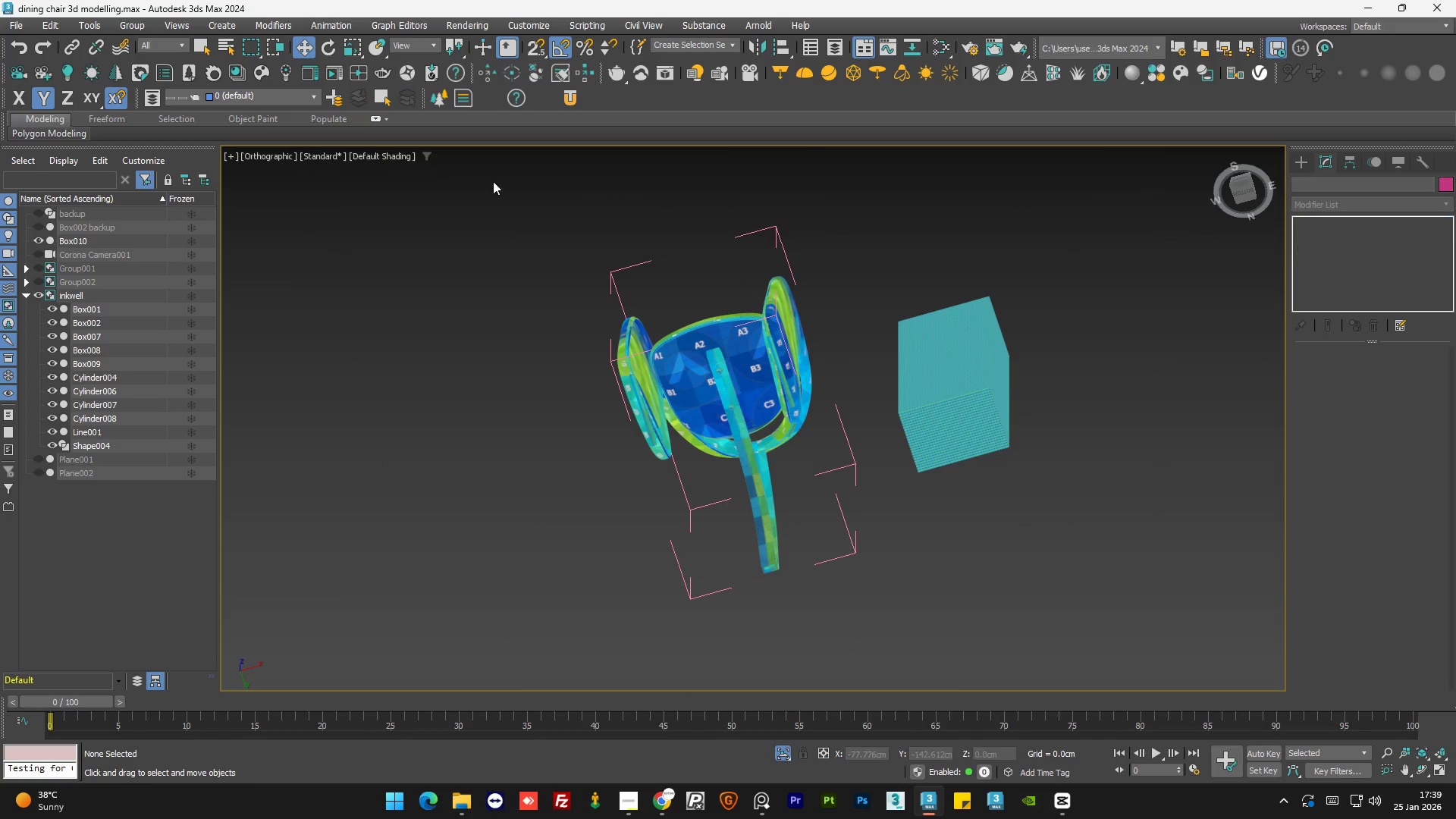 
left_click_drag(start_coordinate=[493, 181], to_coordinate=[847, 595])
 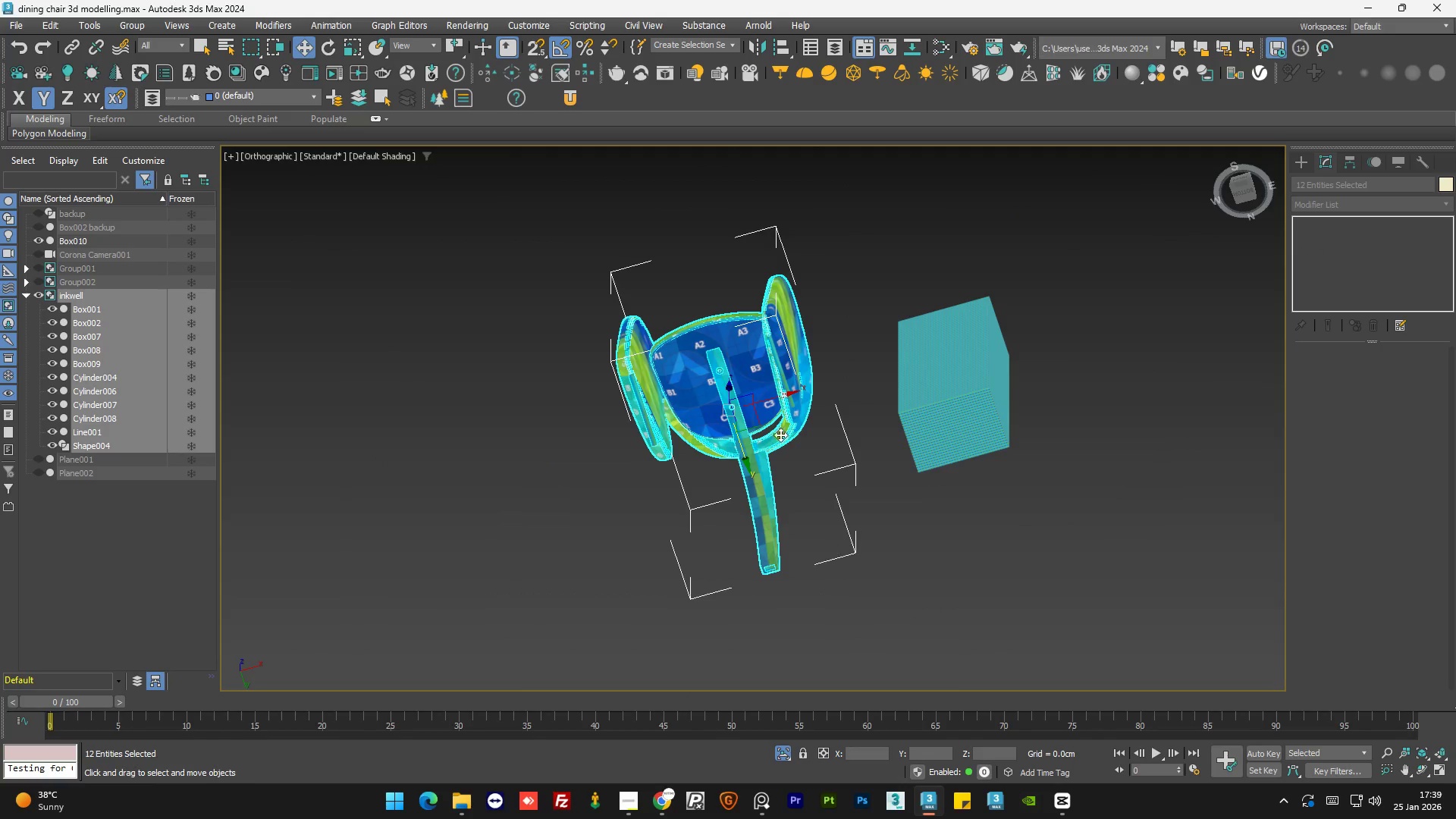 
hold_key(key=AltLeft, duration=0.69)
 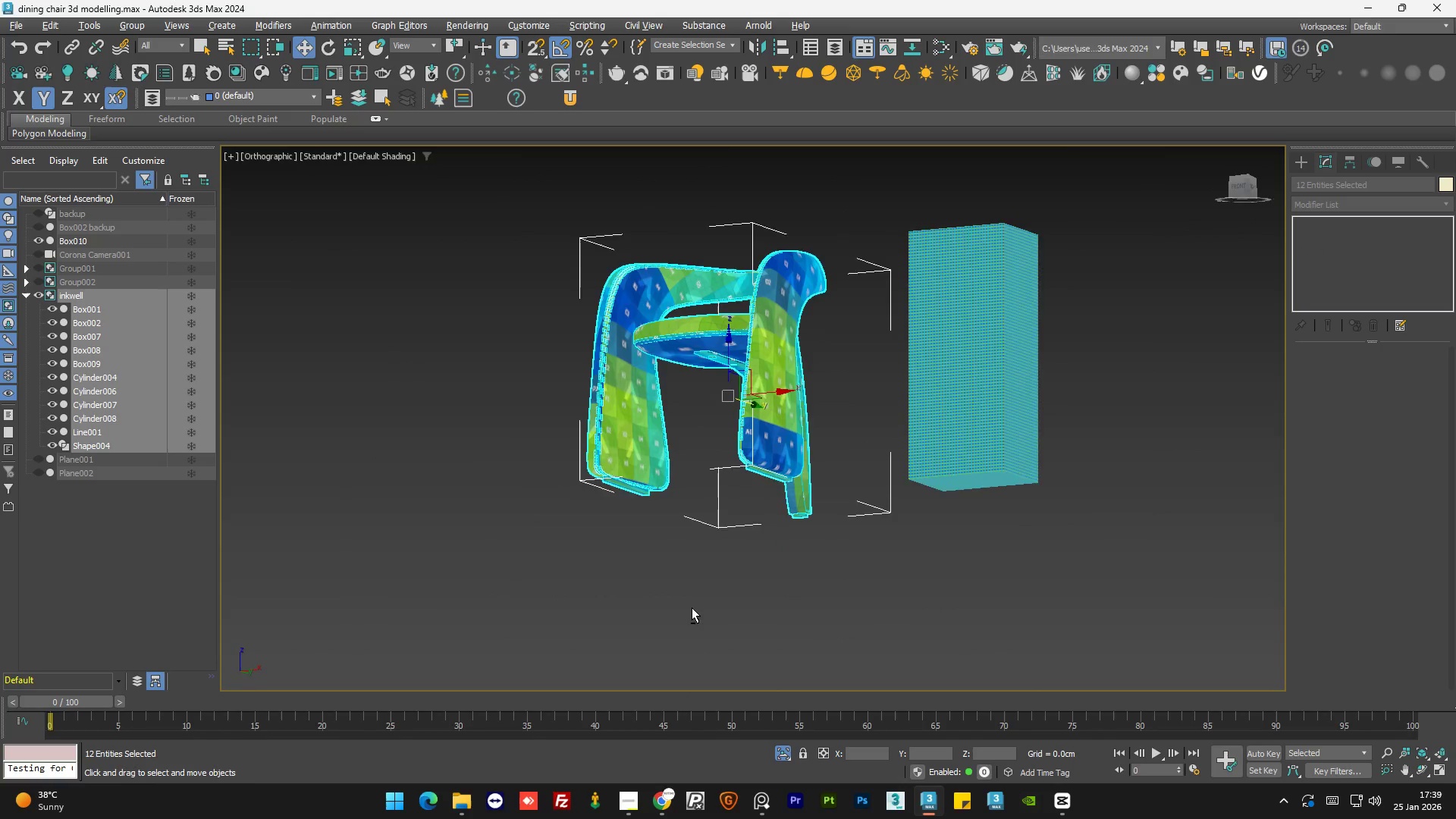 
hold_key(key=AltLeft, duration=0.69)
 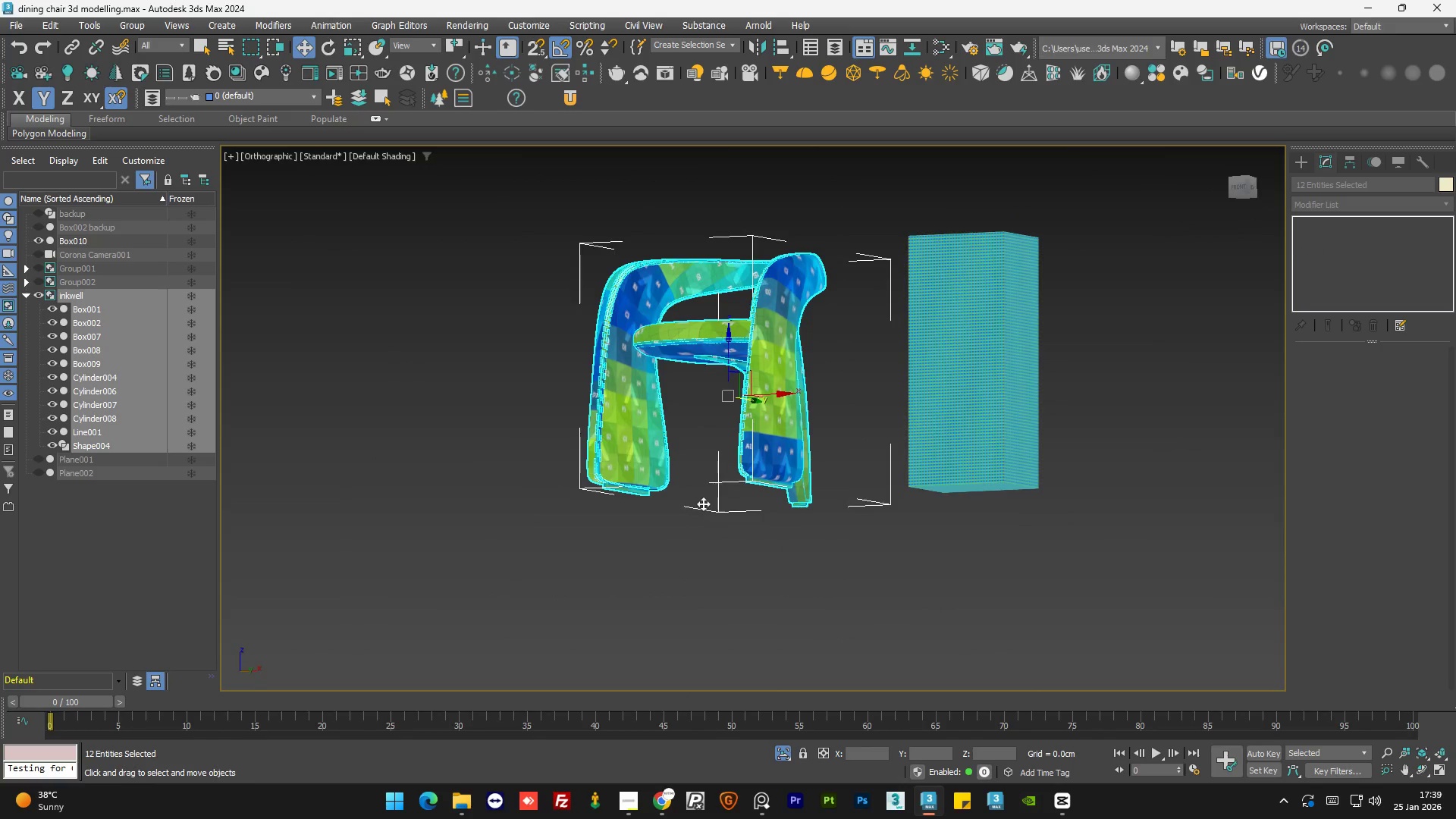 
scroll: coordinate [733, 526], scroll_direction: up, amount: 1.0
 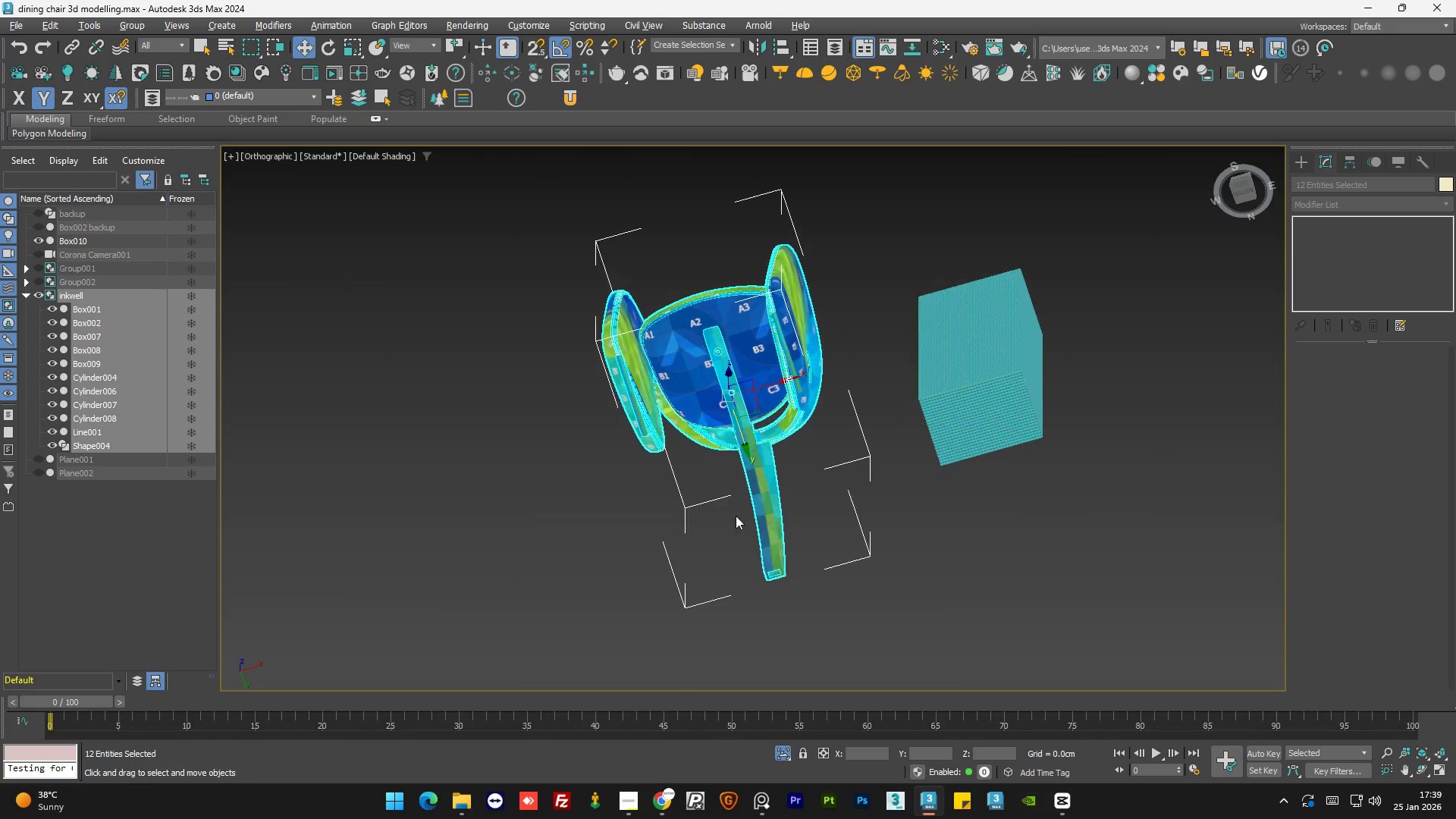 
hold_key(key=AltLeft, duration=0.8)
 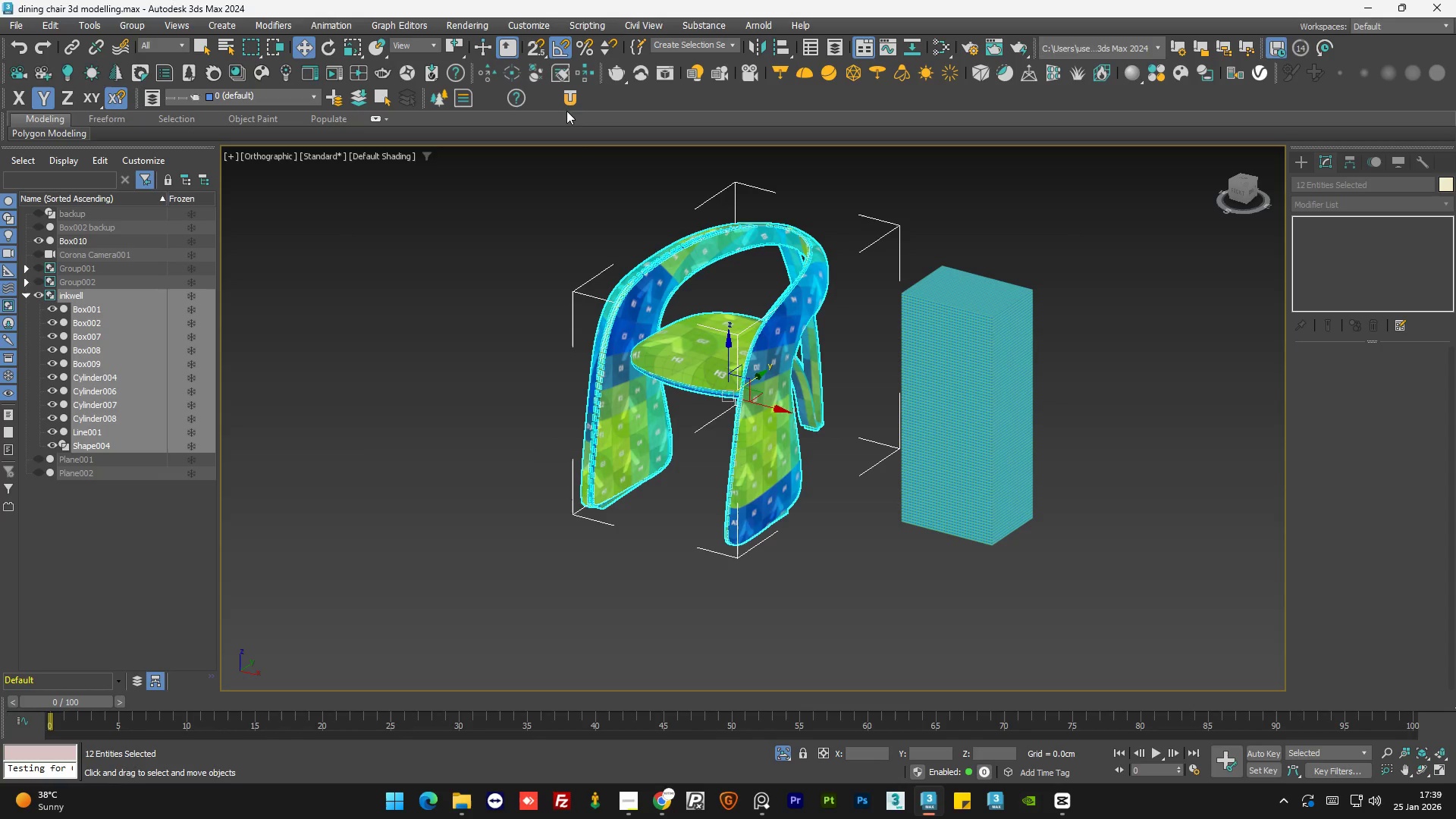 
left_click([573, 99])
 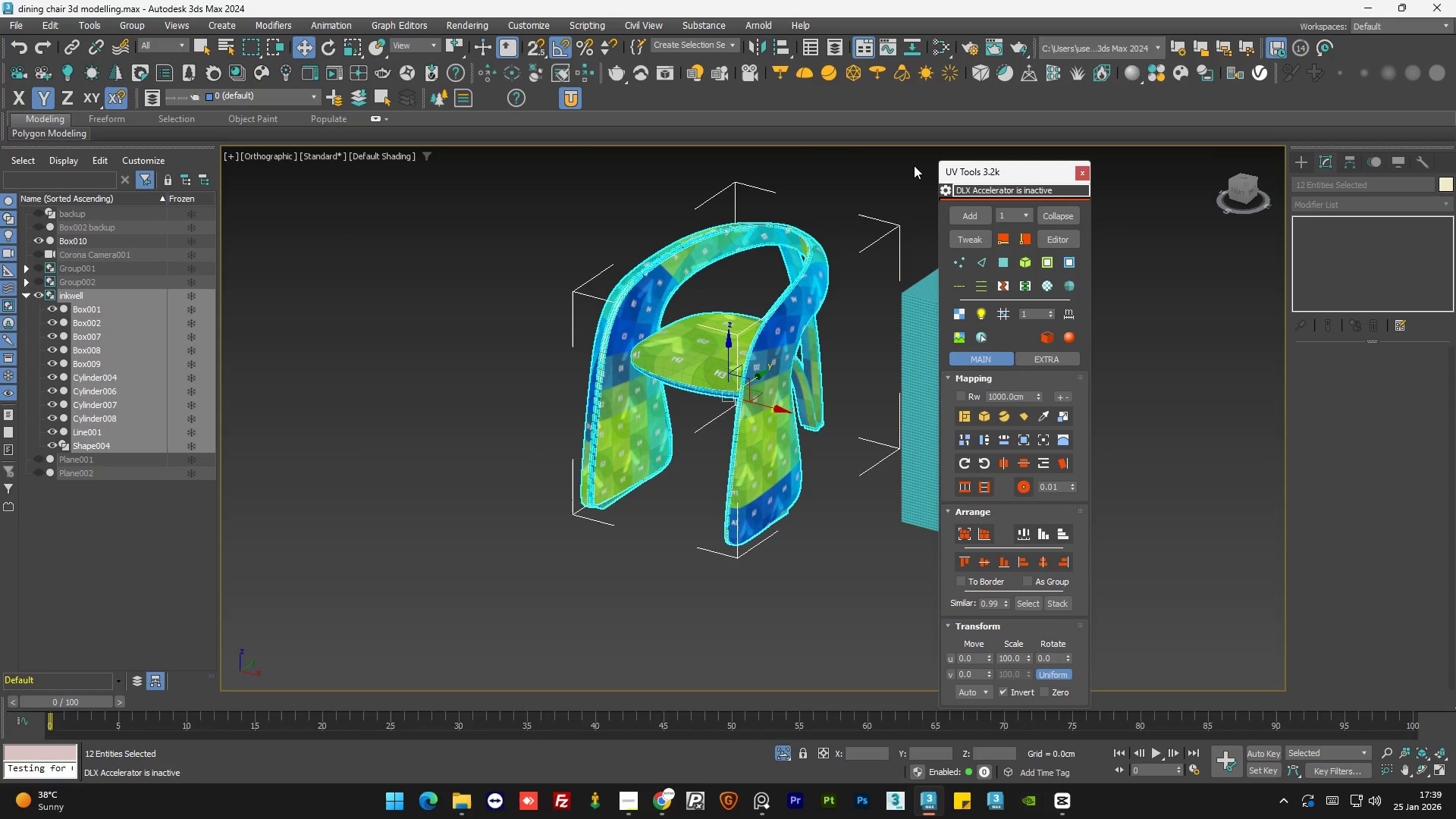 
left_click_drag(start_coordinate=[969, 171], to_coordinate=[1114, 158])
 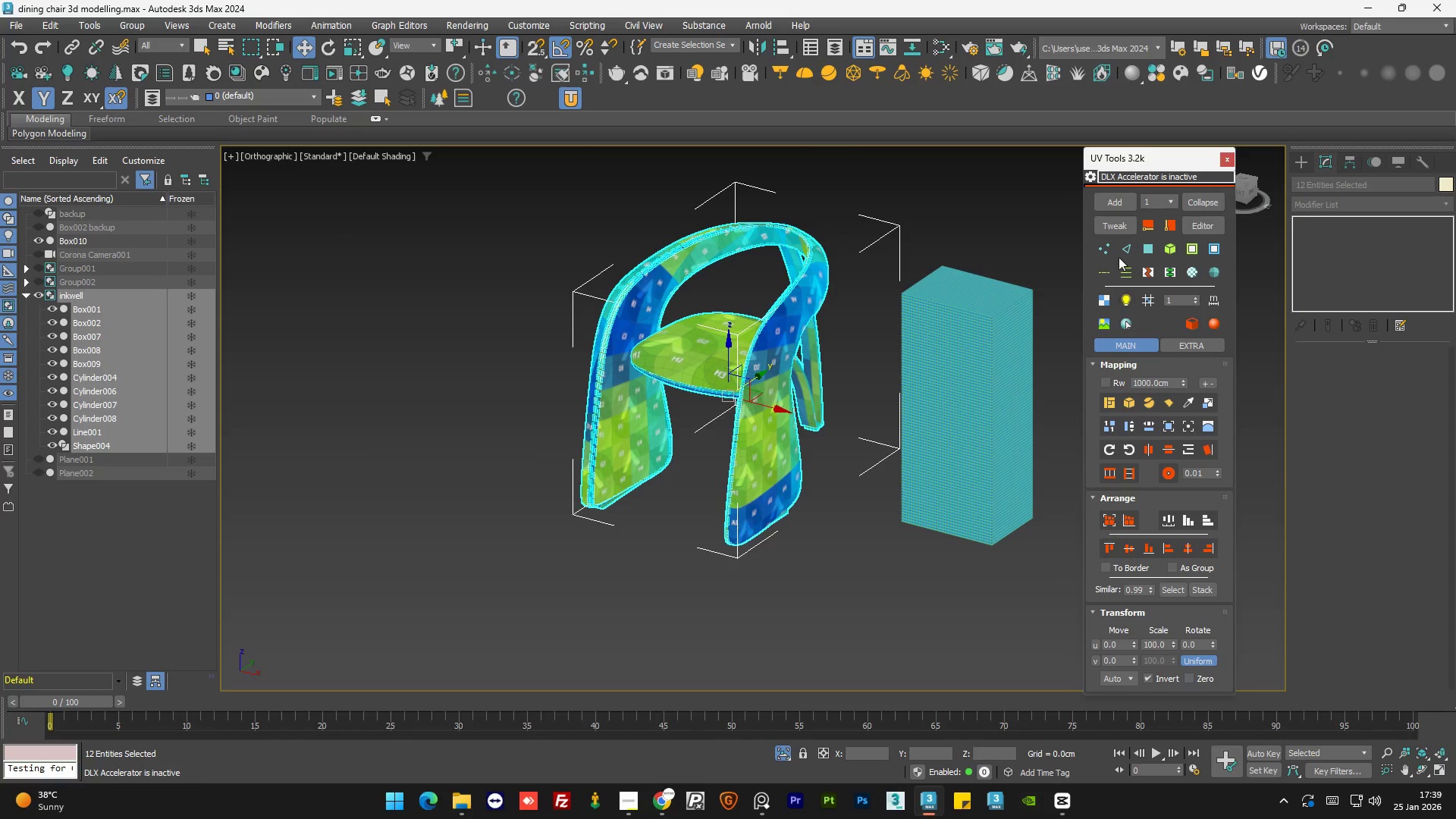 
mouse_move([1130, 258])
 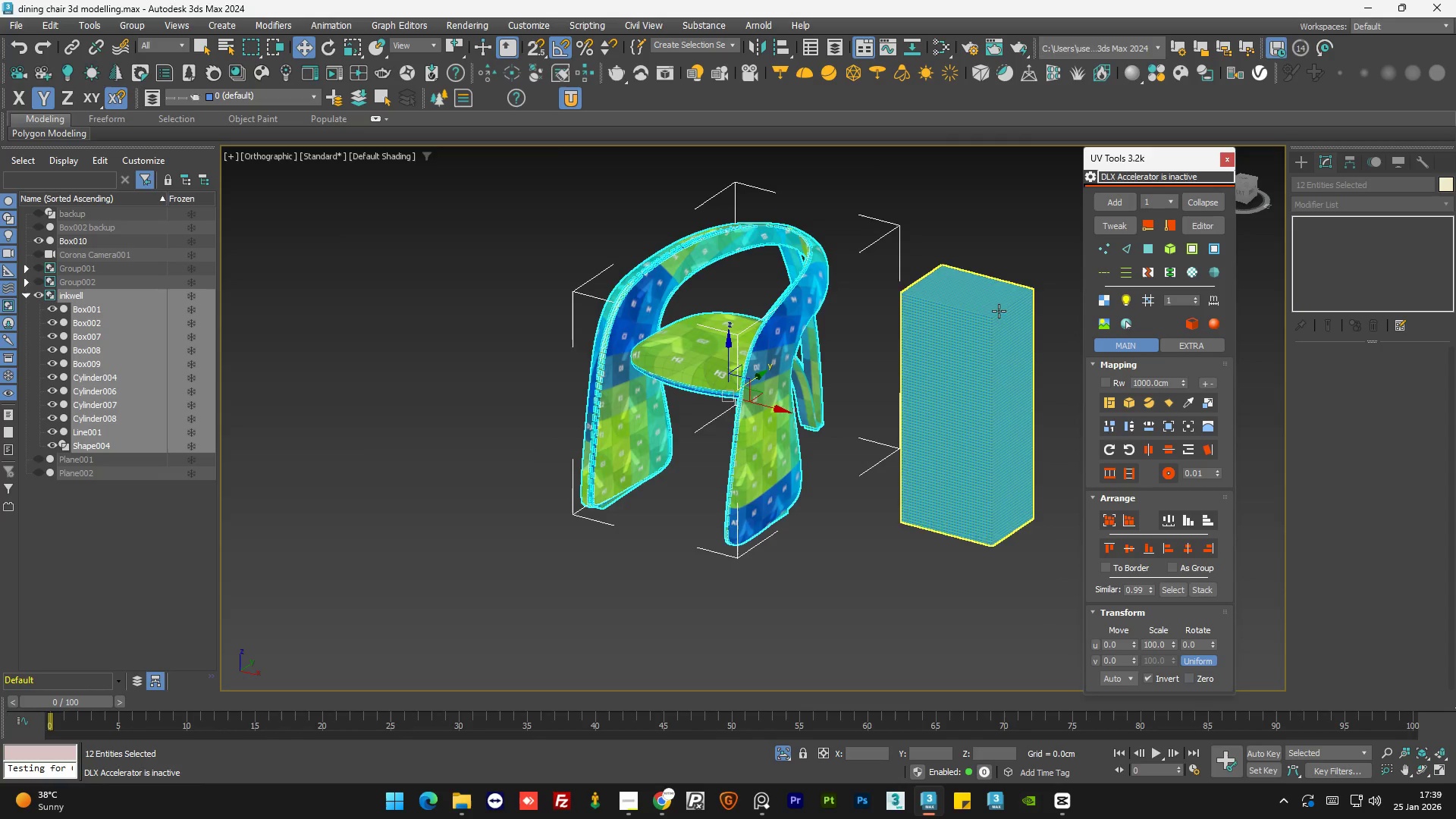 
scroll: coordinate [1040, 341], scroll_direction: up, amount: 1.0
 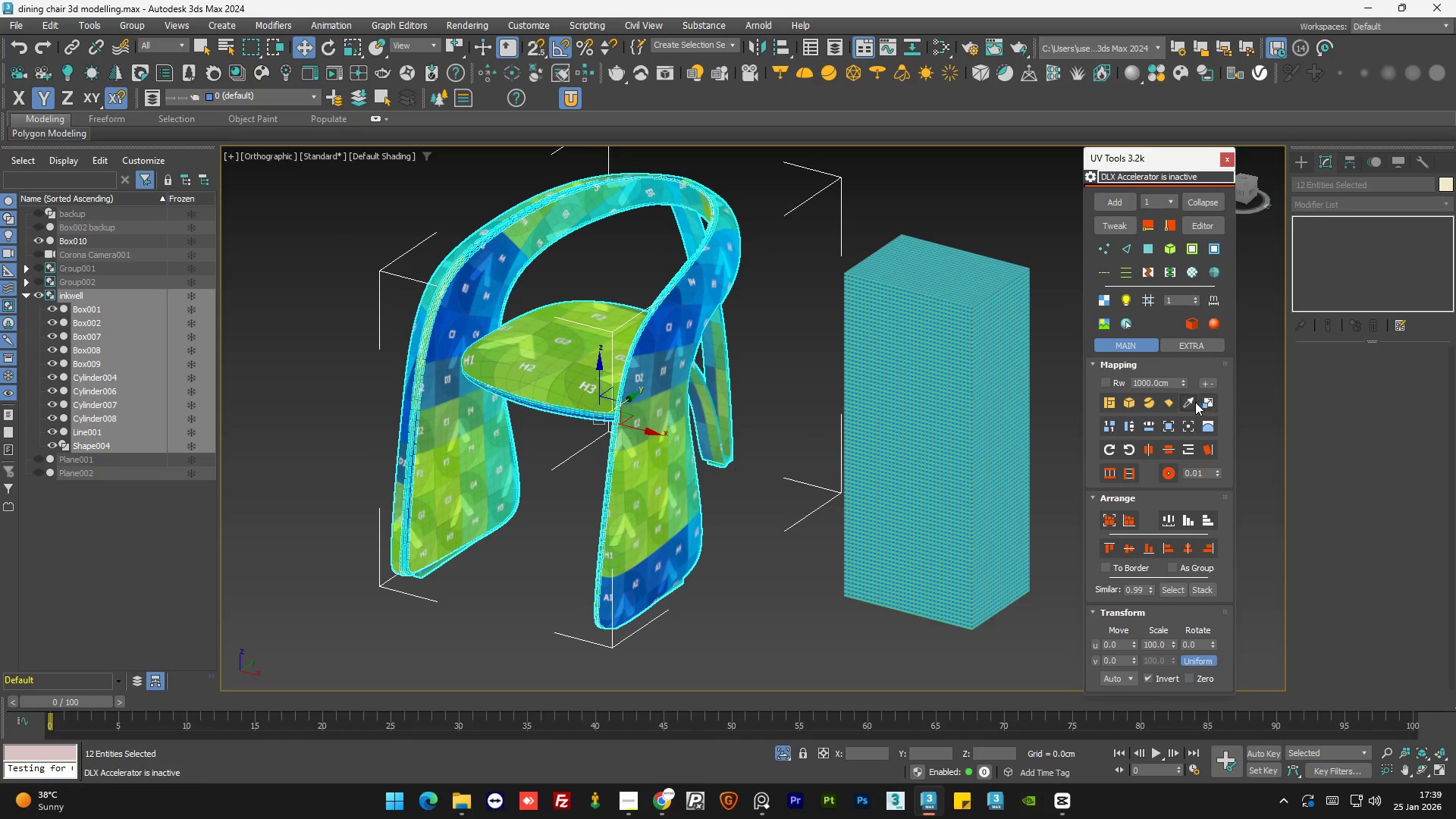 
left_click([1192, 402])
 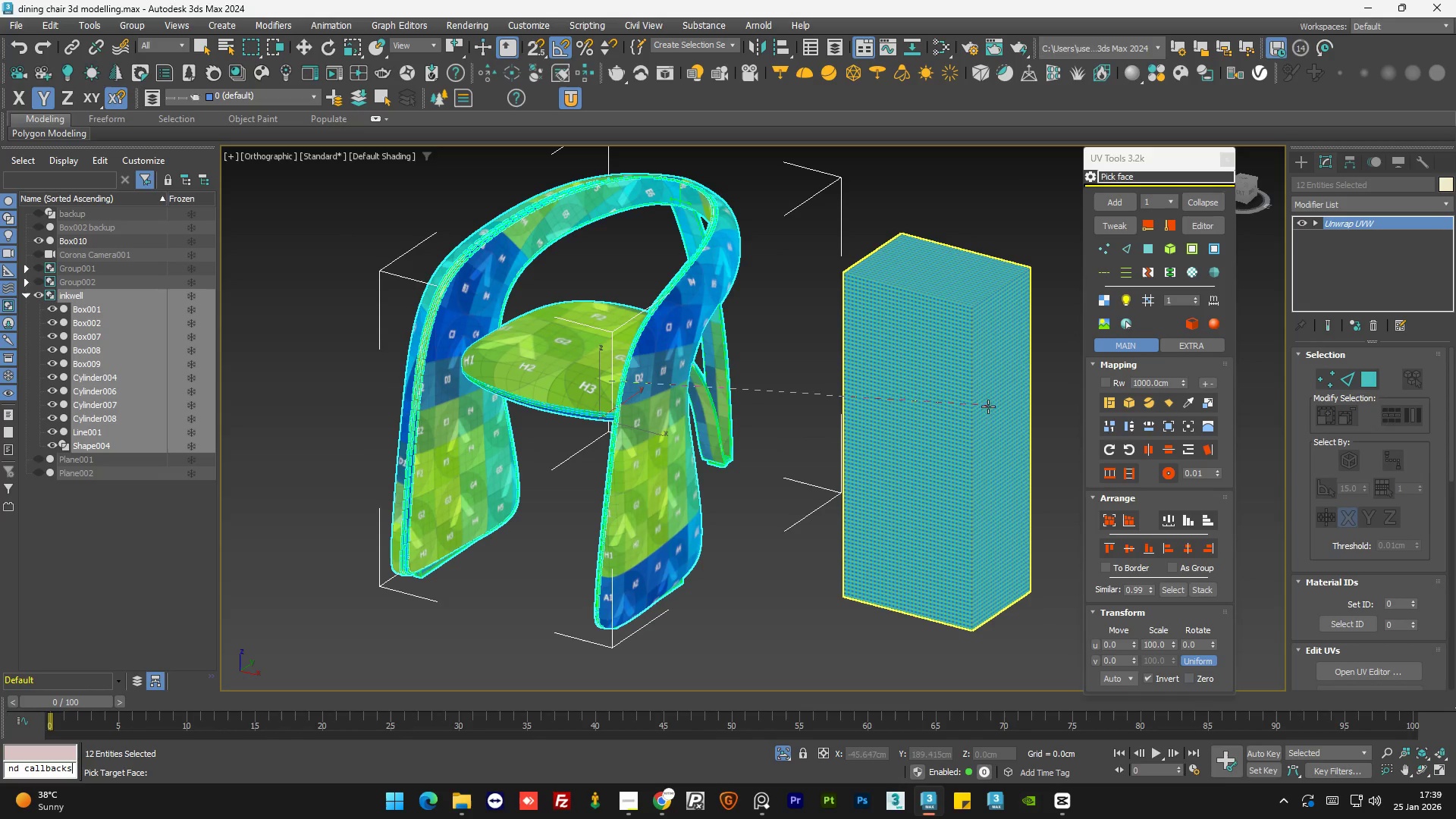 
left_click([912, 390])
 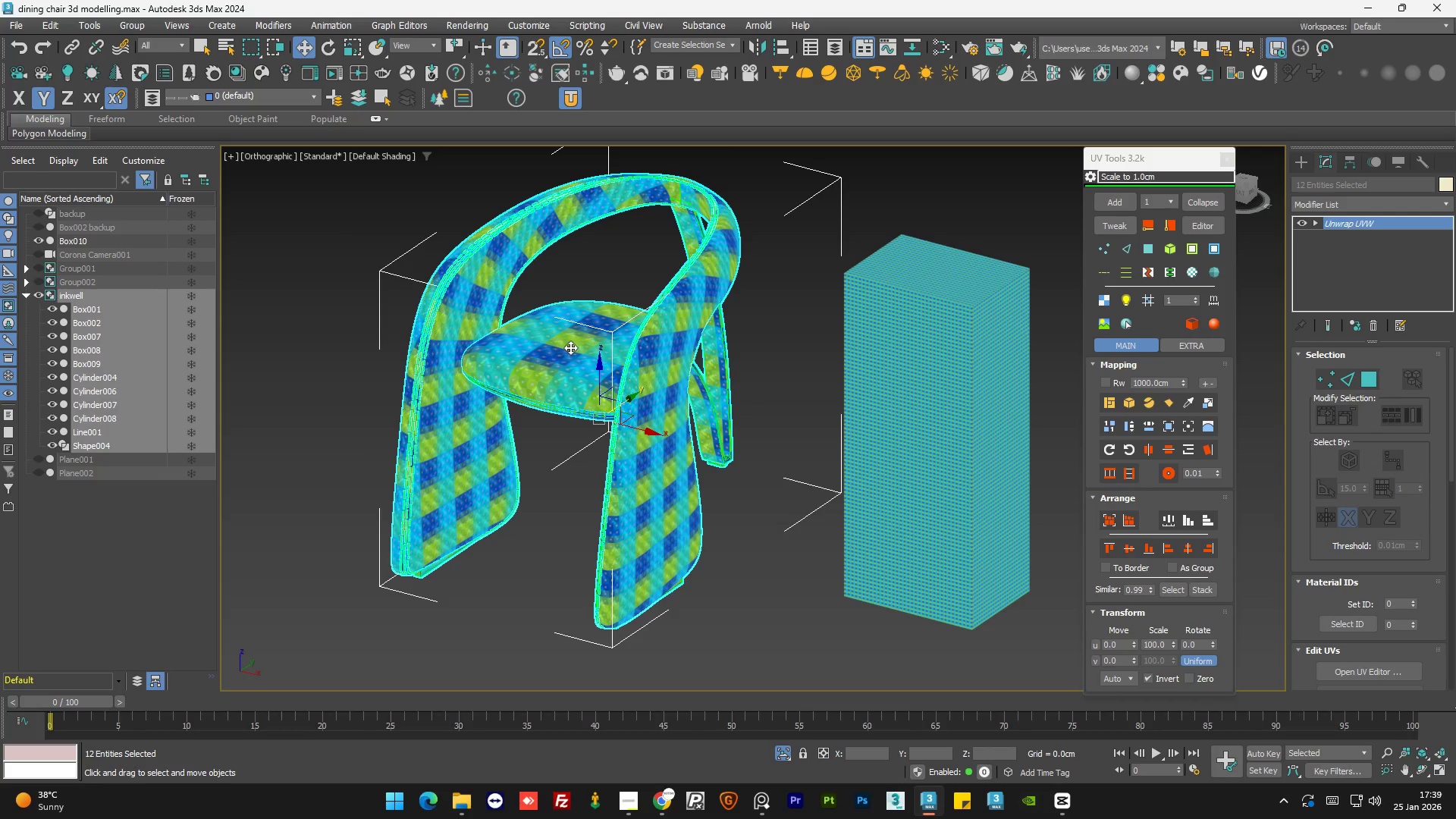 
scroll: coordinate [450, 320], scroll_direction: up, amount: 5.0
 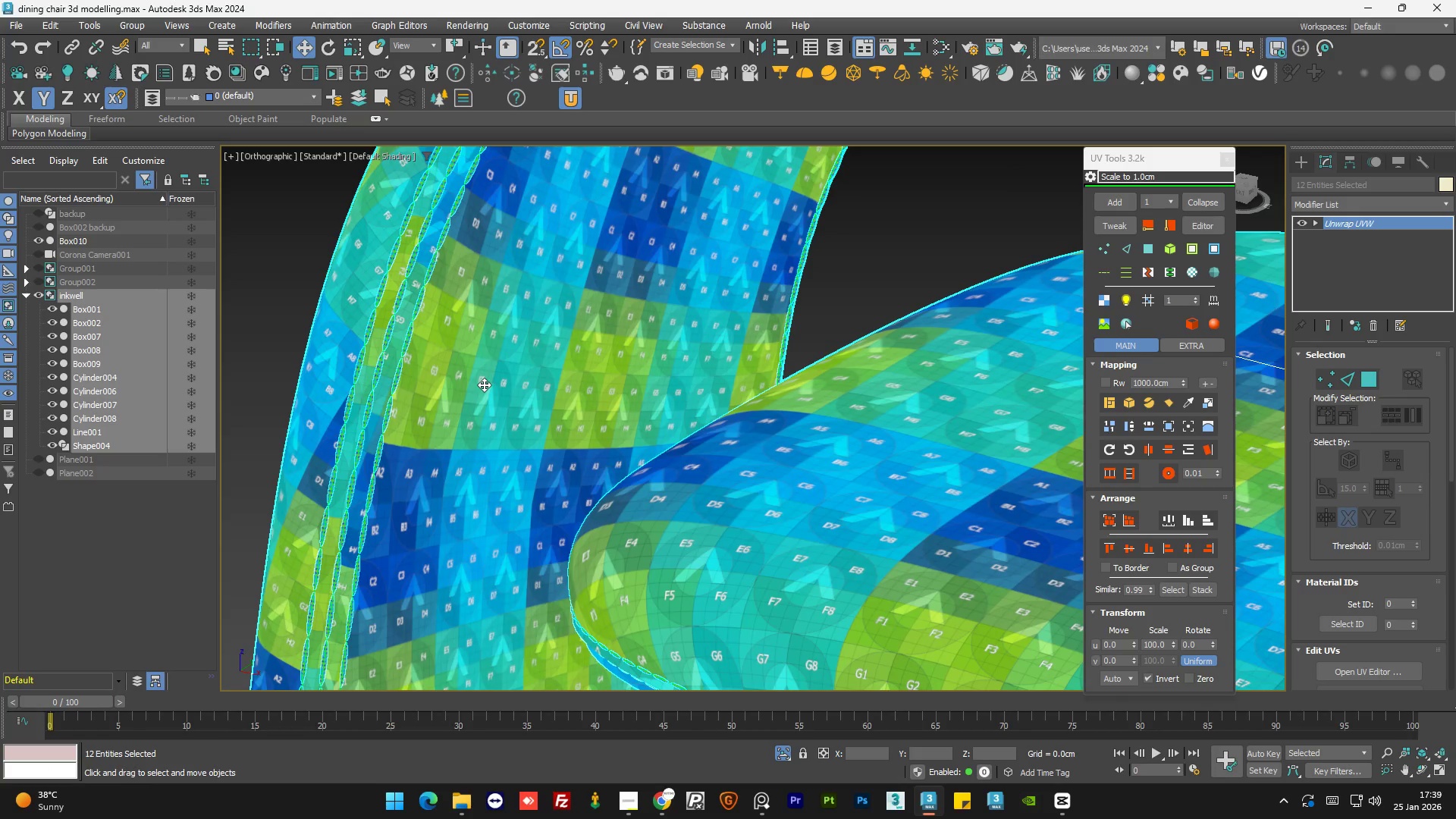 
hold_key(key=AltLeft, duration=1.5)
 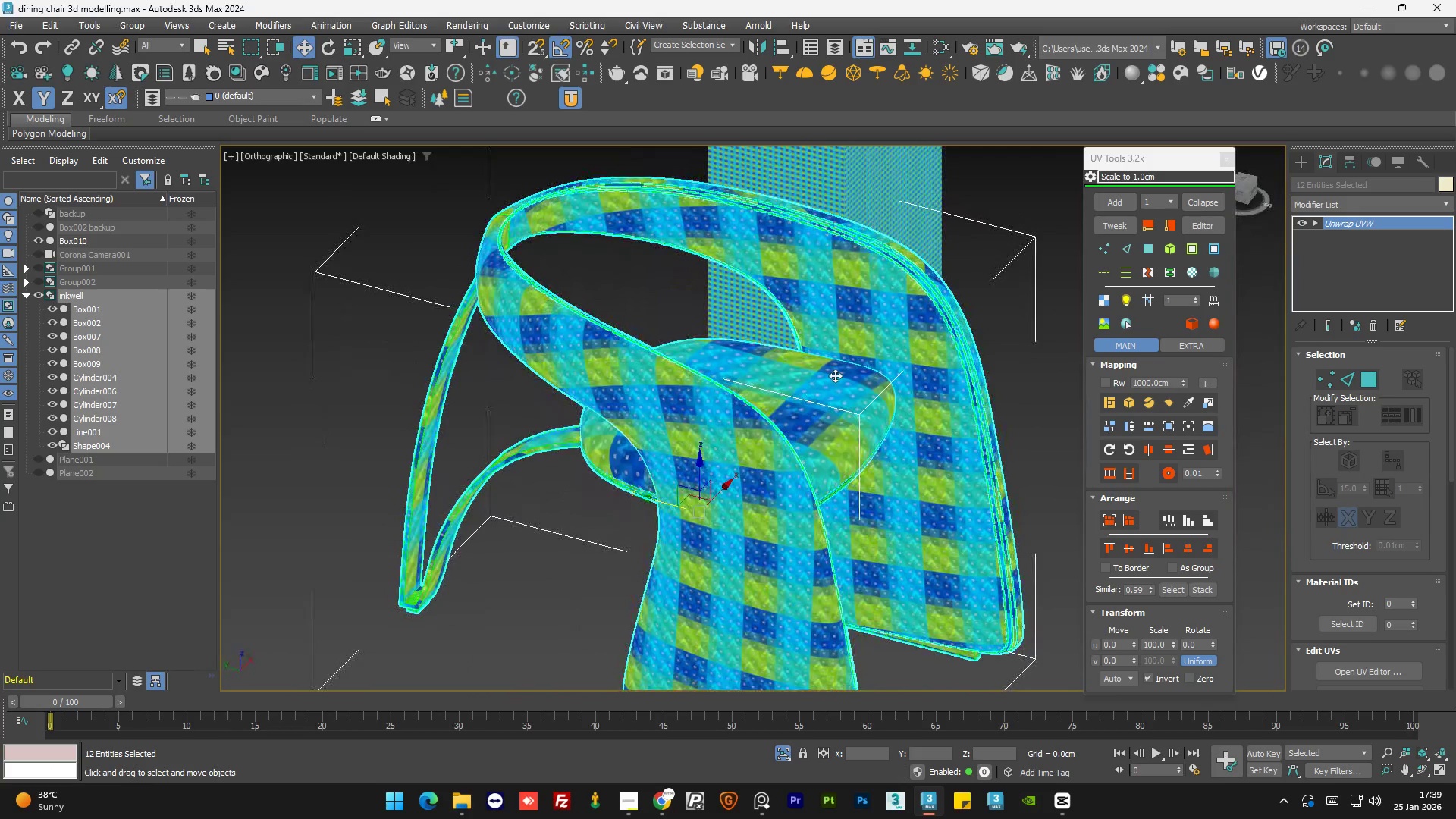 
scroll: coordinate [484, 384], scroll_direction: down, amount: 4.0
 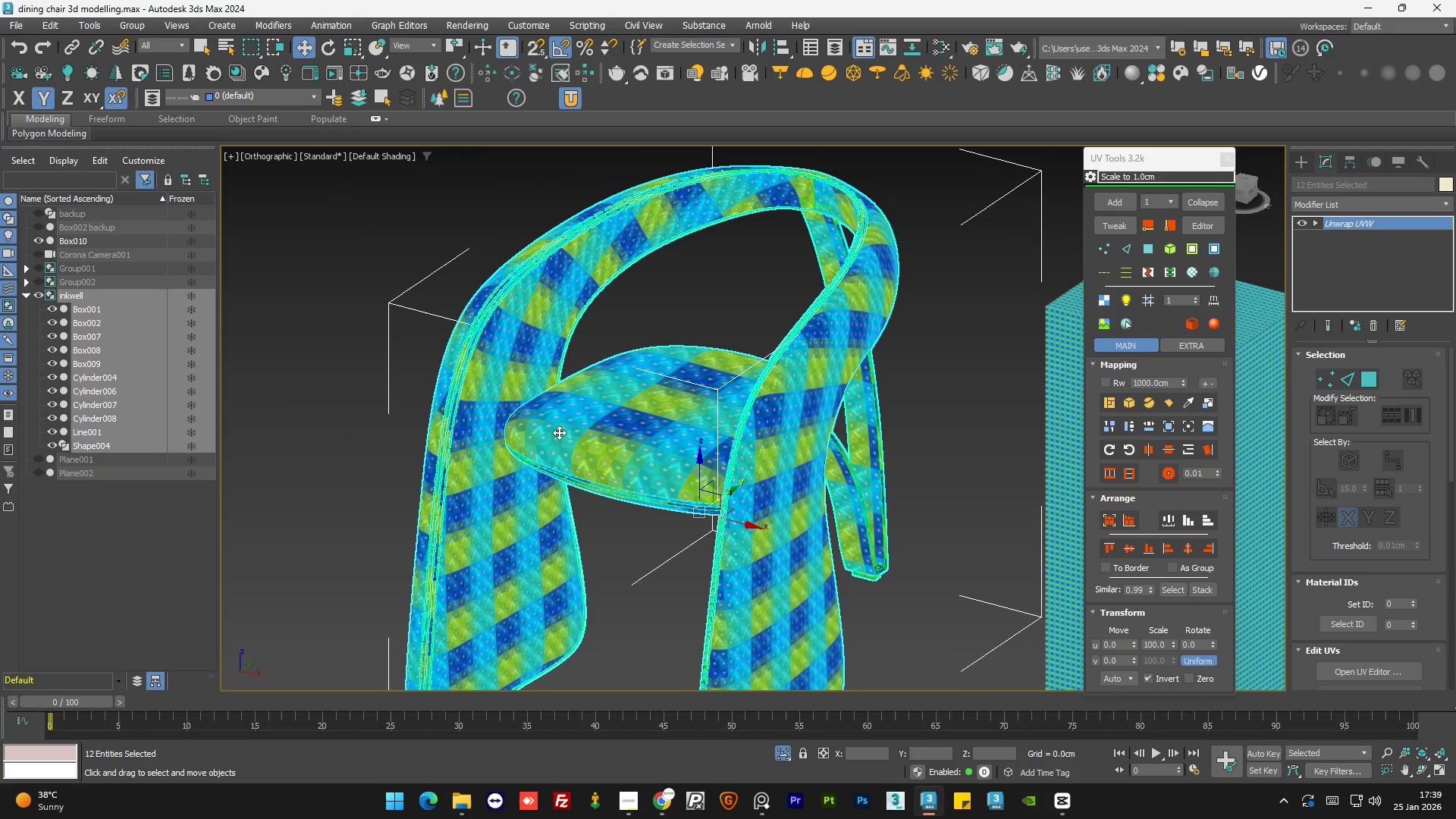 
hold_key(key=AltLeft, duration=0.38)
 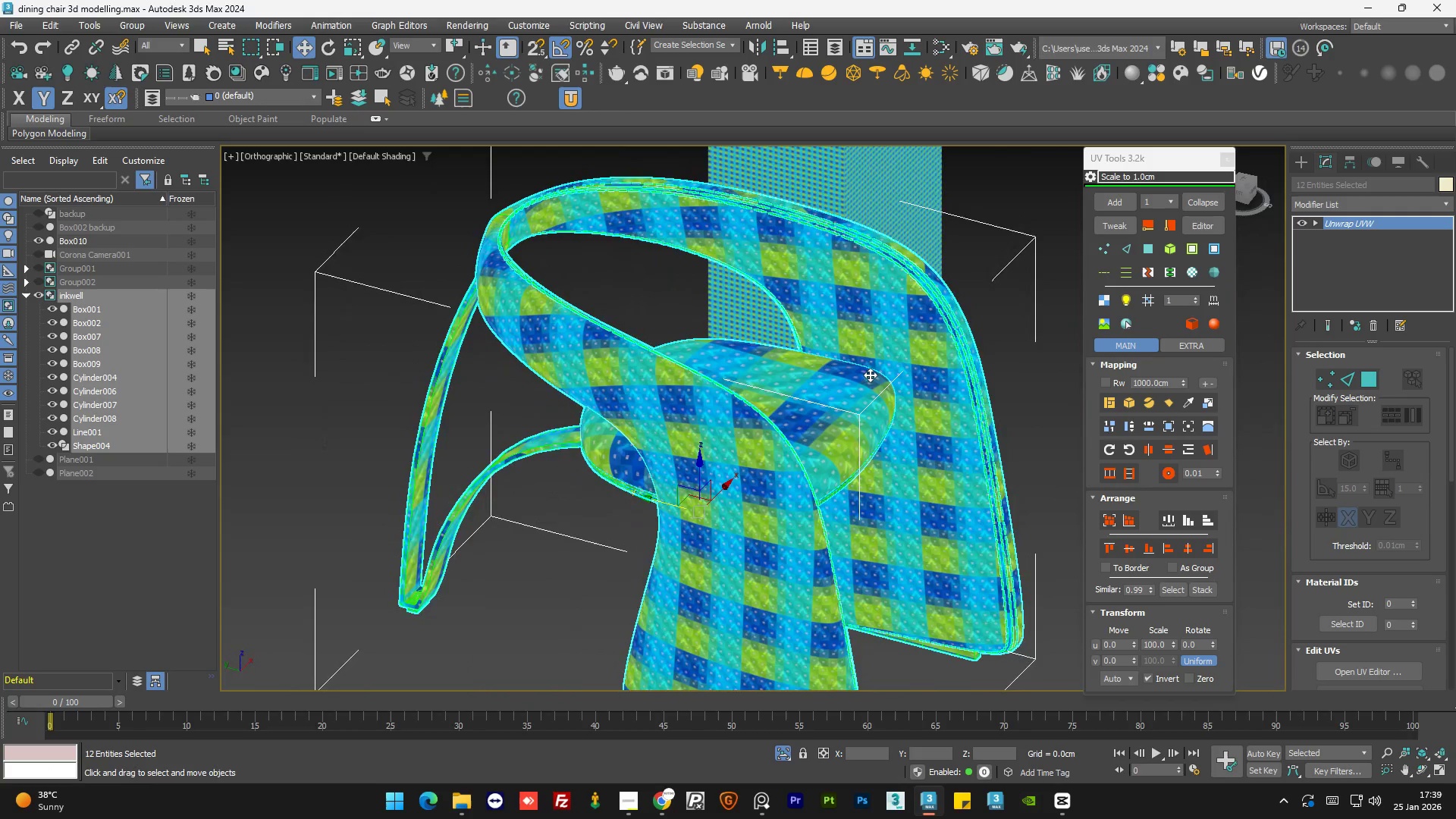 
scroll: coordinate [908, 366], scroll_direction: up, amount: 5.0
 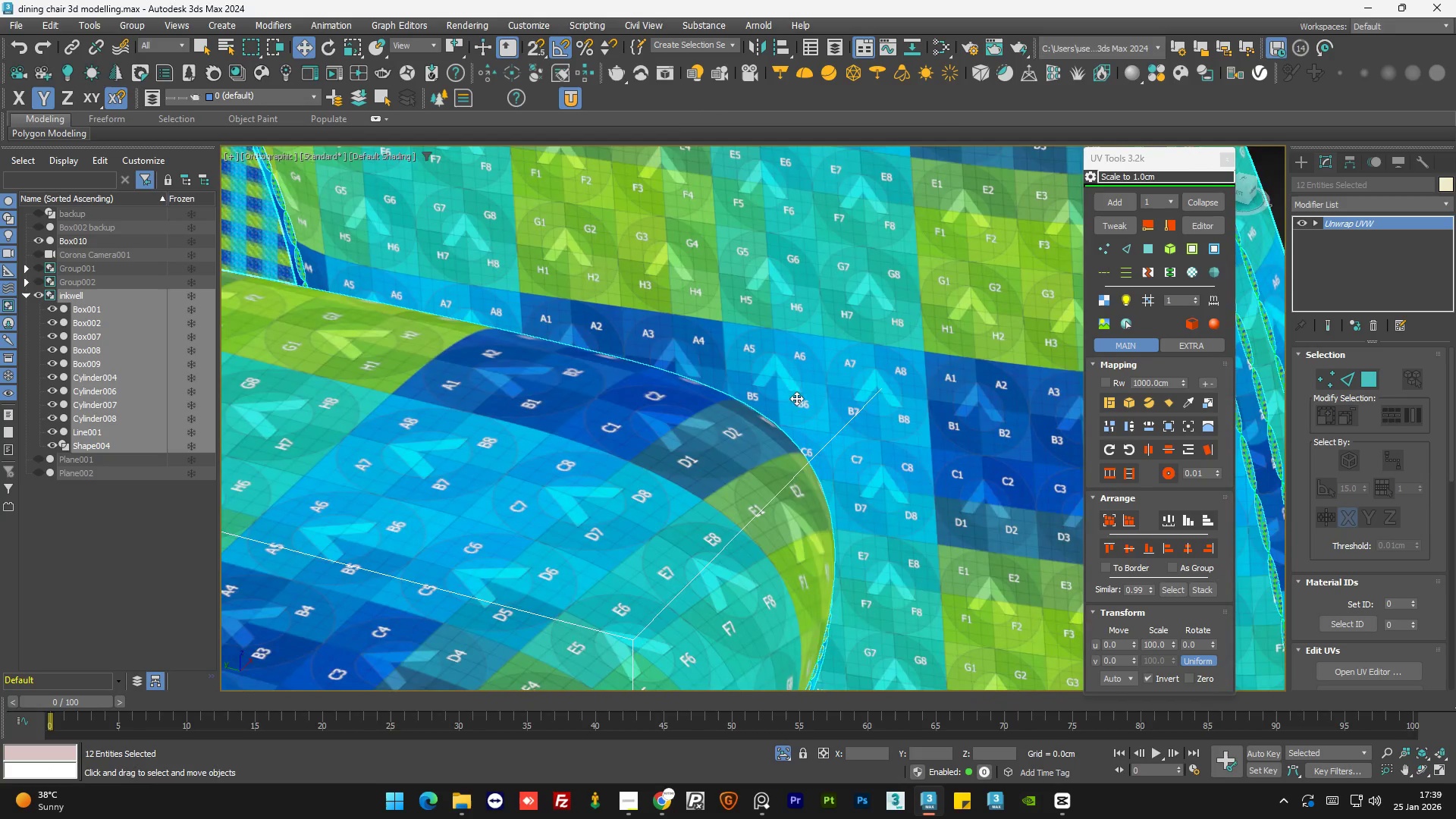 
hold_key(key=AltLeft, duration=0.72)
 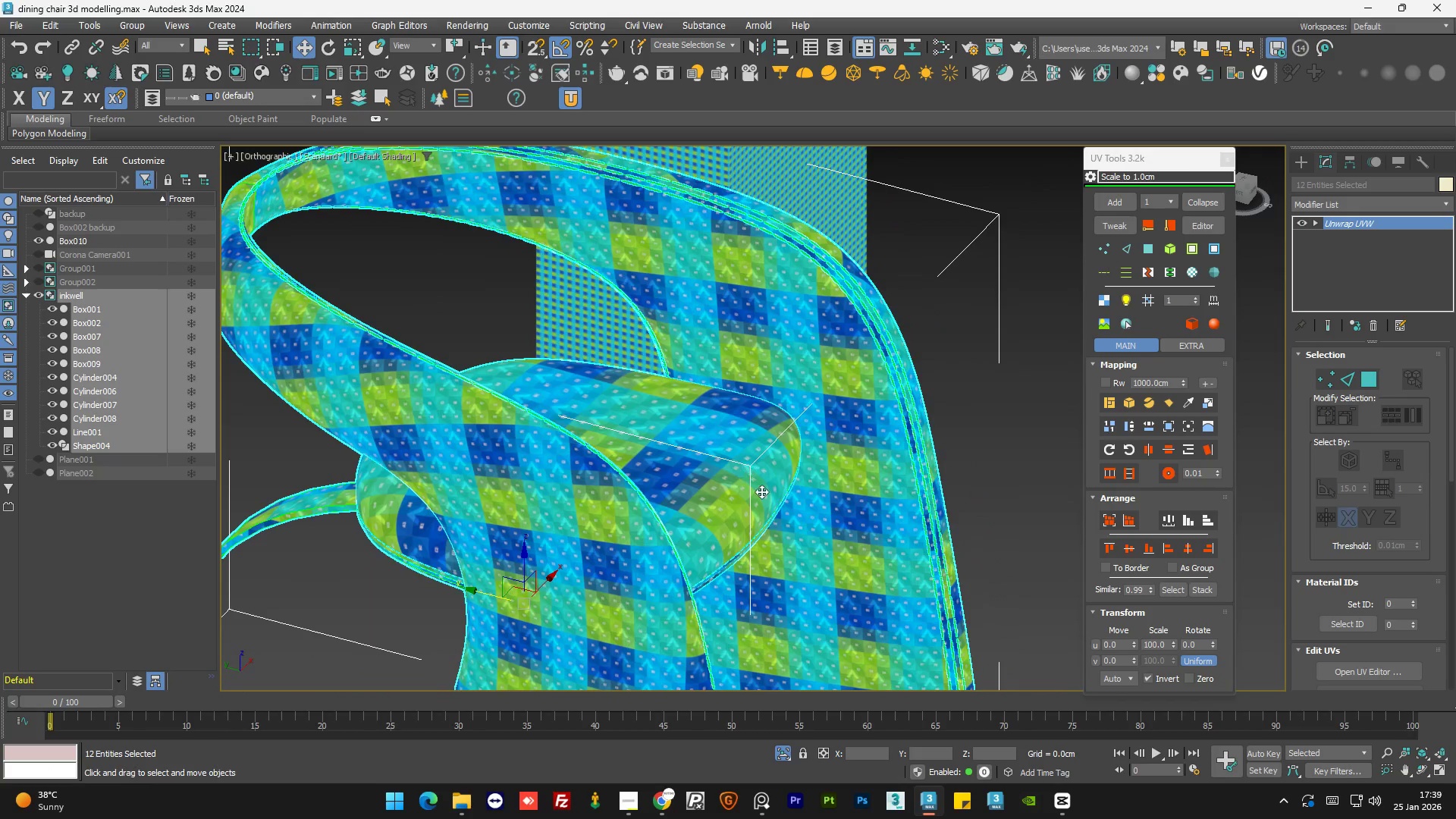 
scroll: coordinate [789, 408], scroll_direction: down, amount: 4.0
 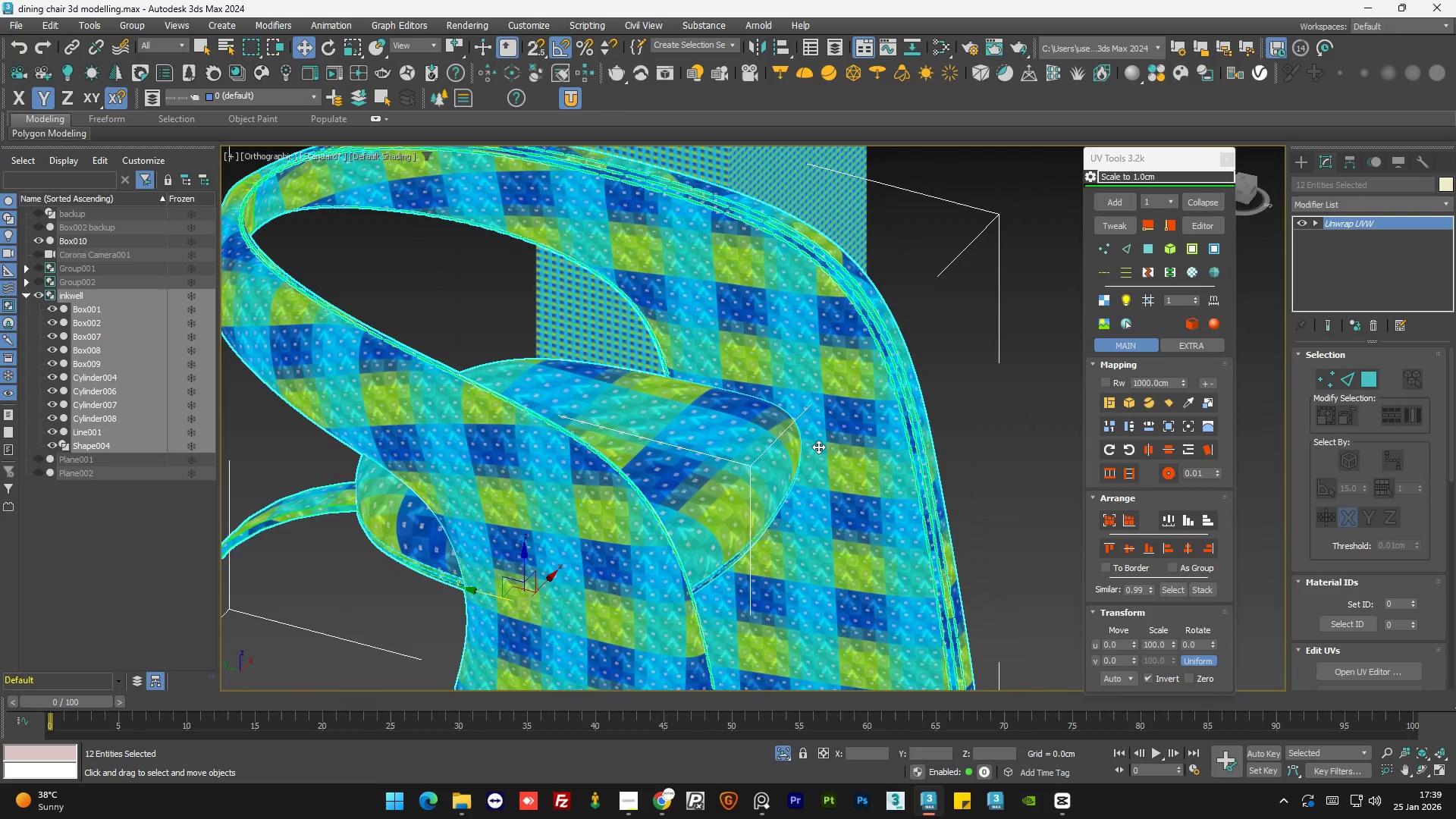 
hold_key(key=AltLeft, duration=0.53)
 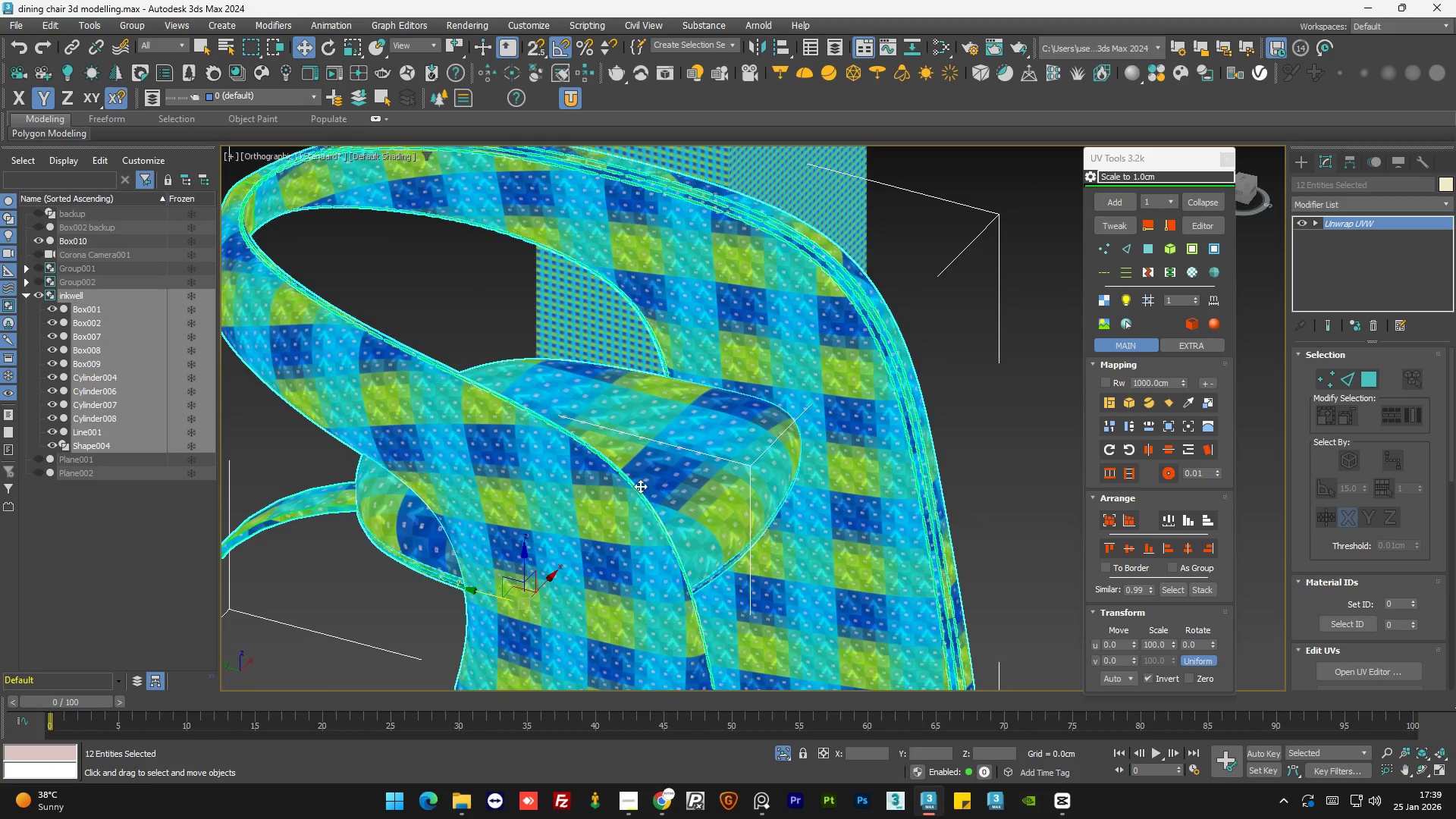 
key(Control+Z)
 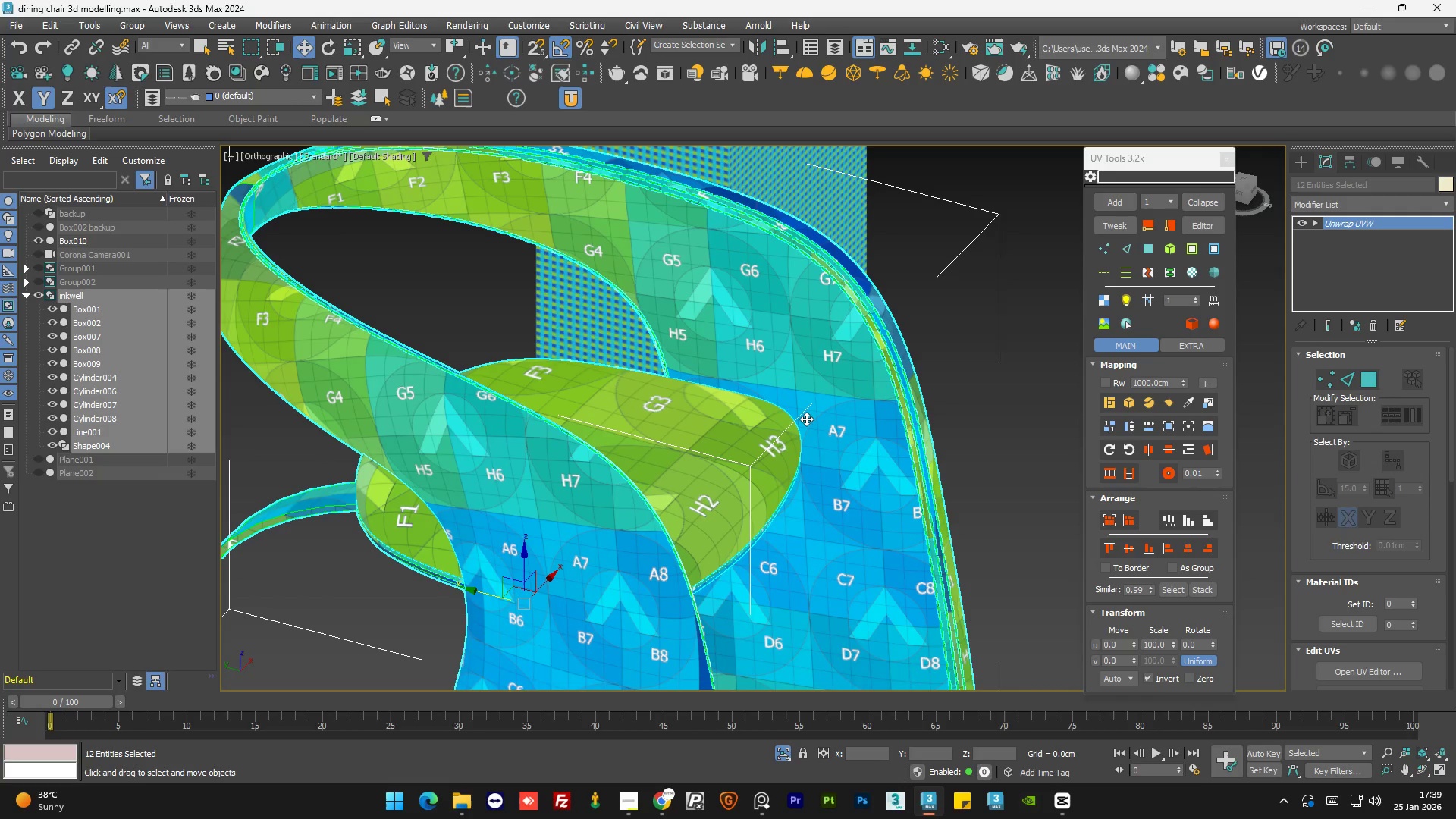 
wait(6.14)
 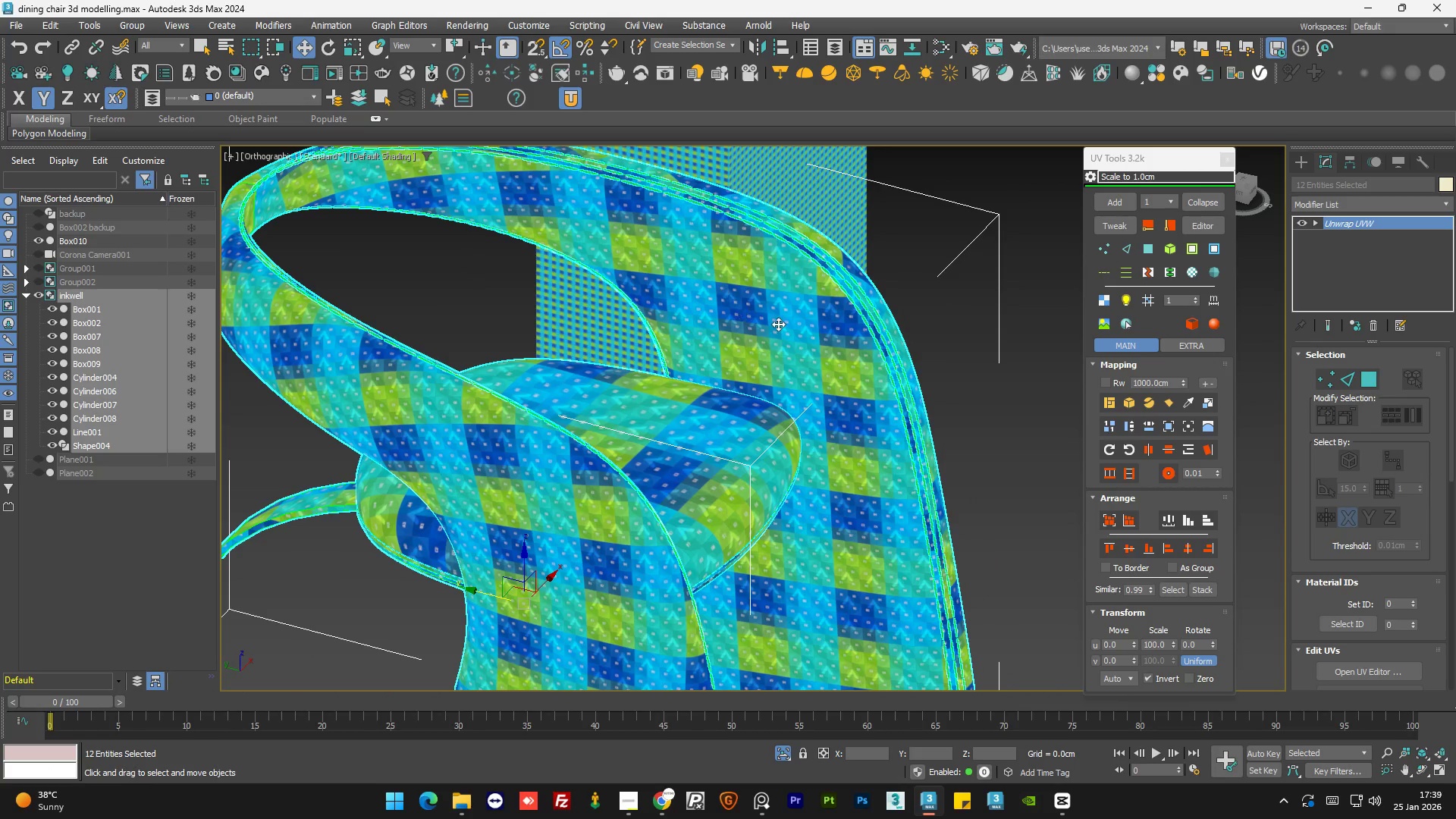 
left_click([1116, 229])
 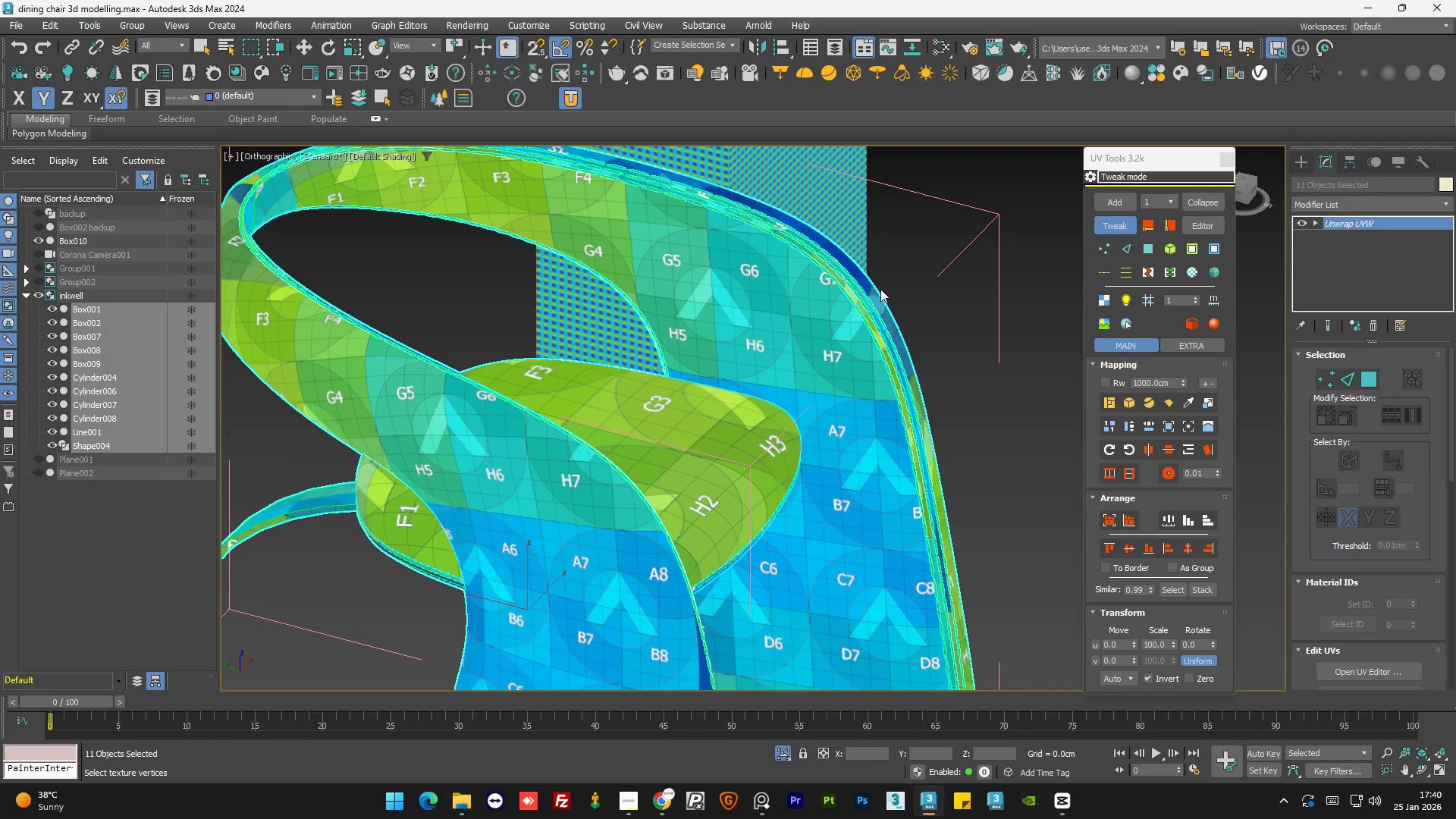 
hold_key(key=AltLeft, duration=0.61)
 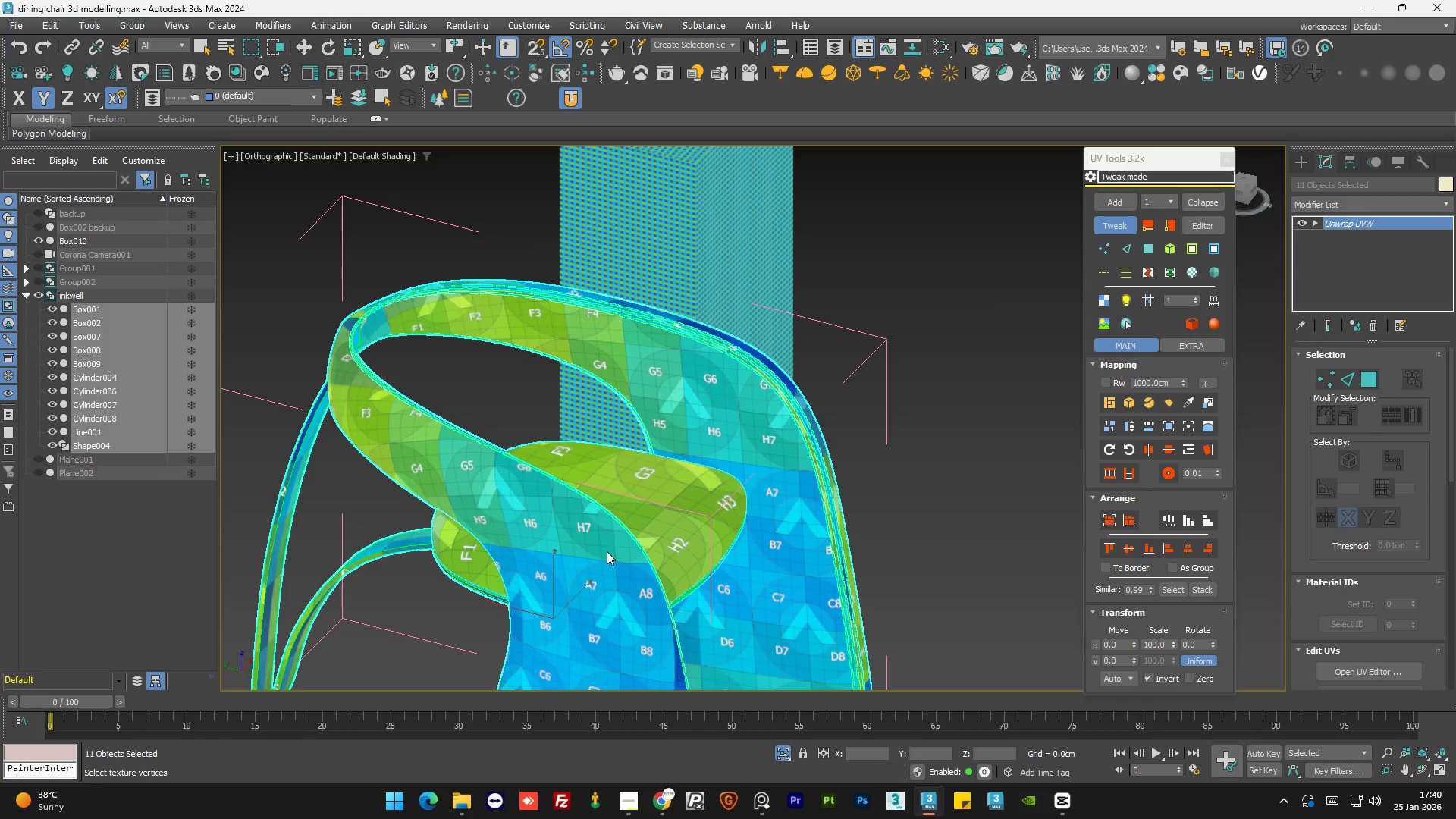 
scroll: coordinate [616, 640], scroll_direction: down, amount: 1.0
 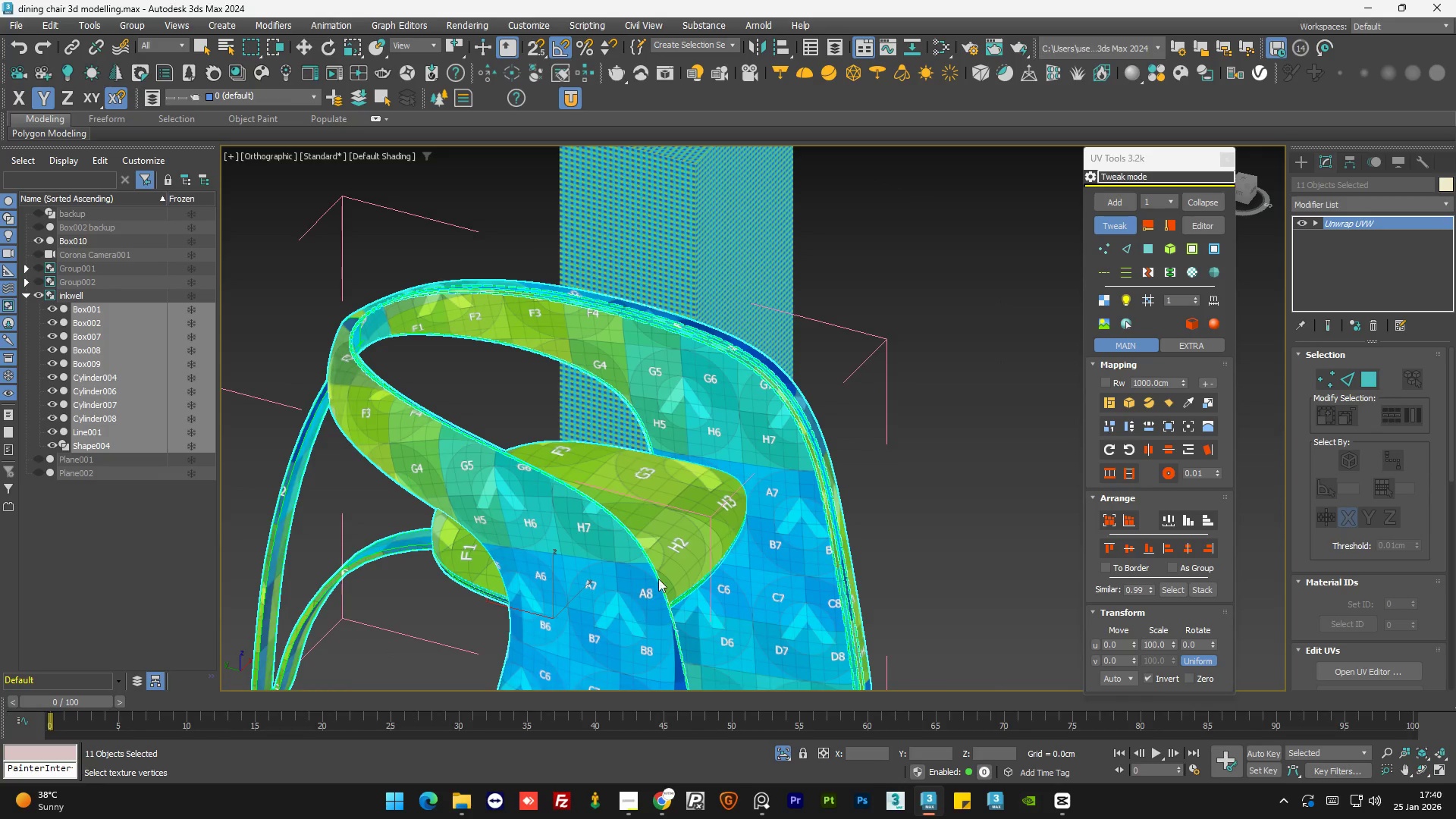 
hold_key(key=AltLeft, duration=0.8)
 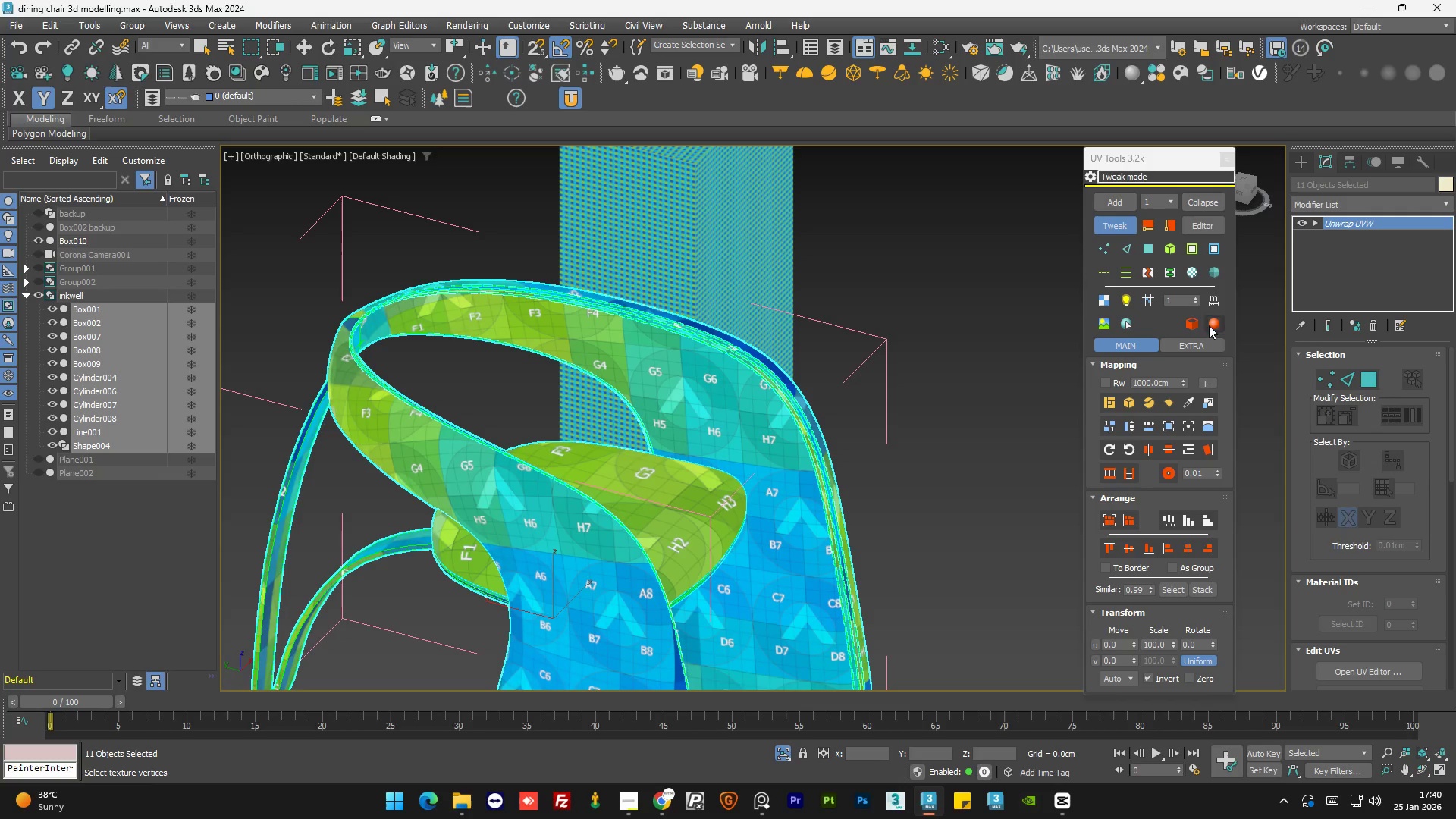 
wait(5.11)
 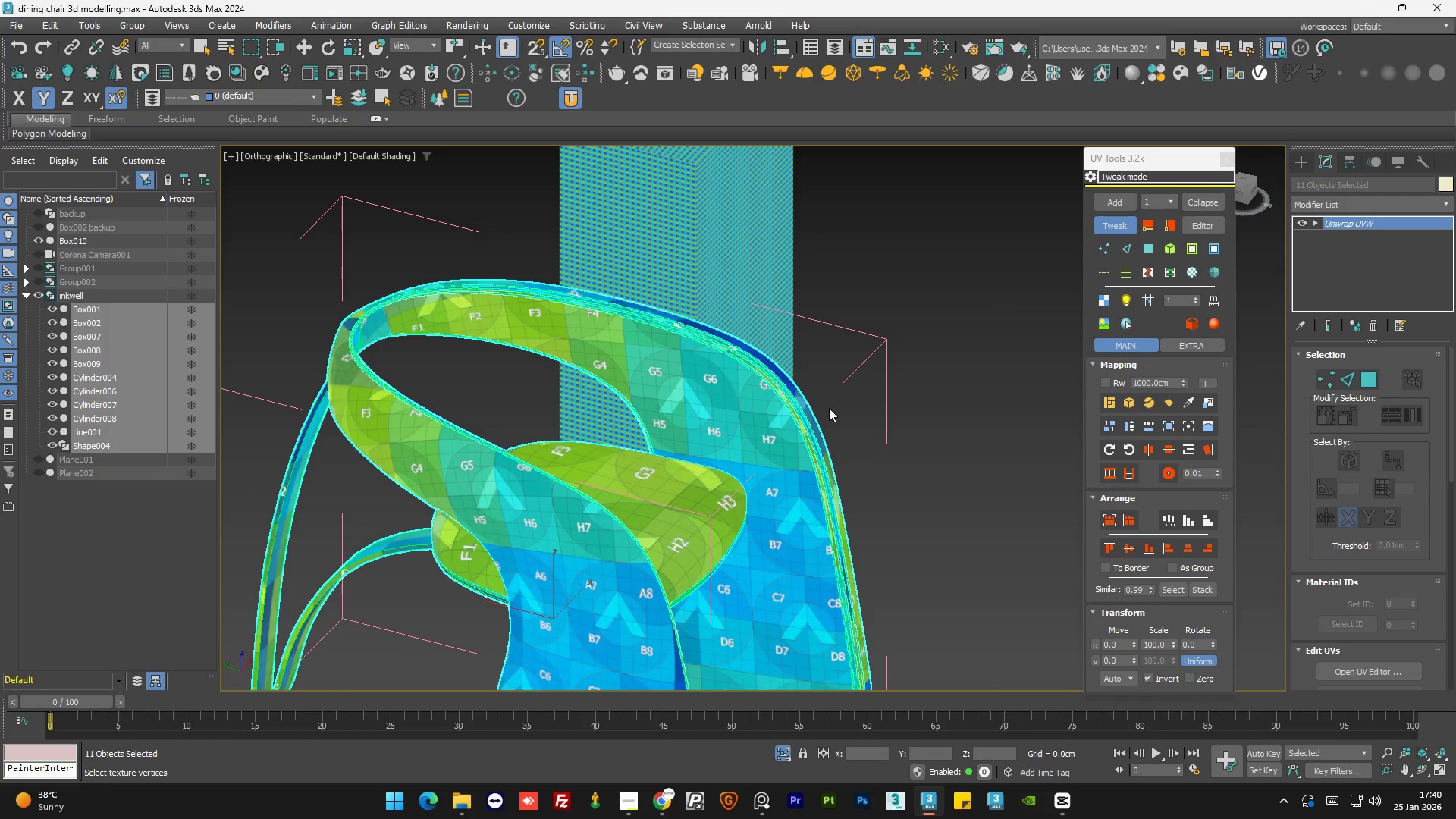 
left_click([1188, 403])
 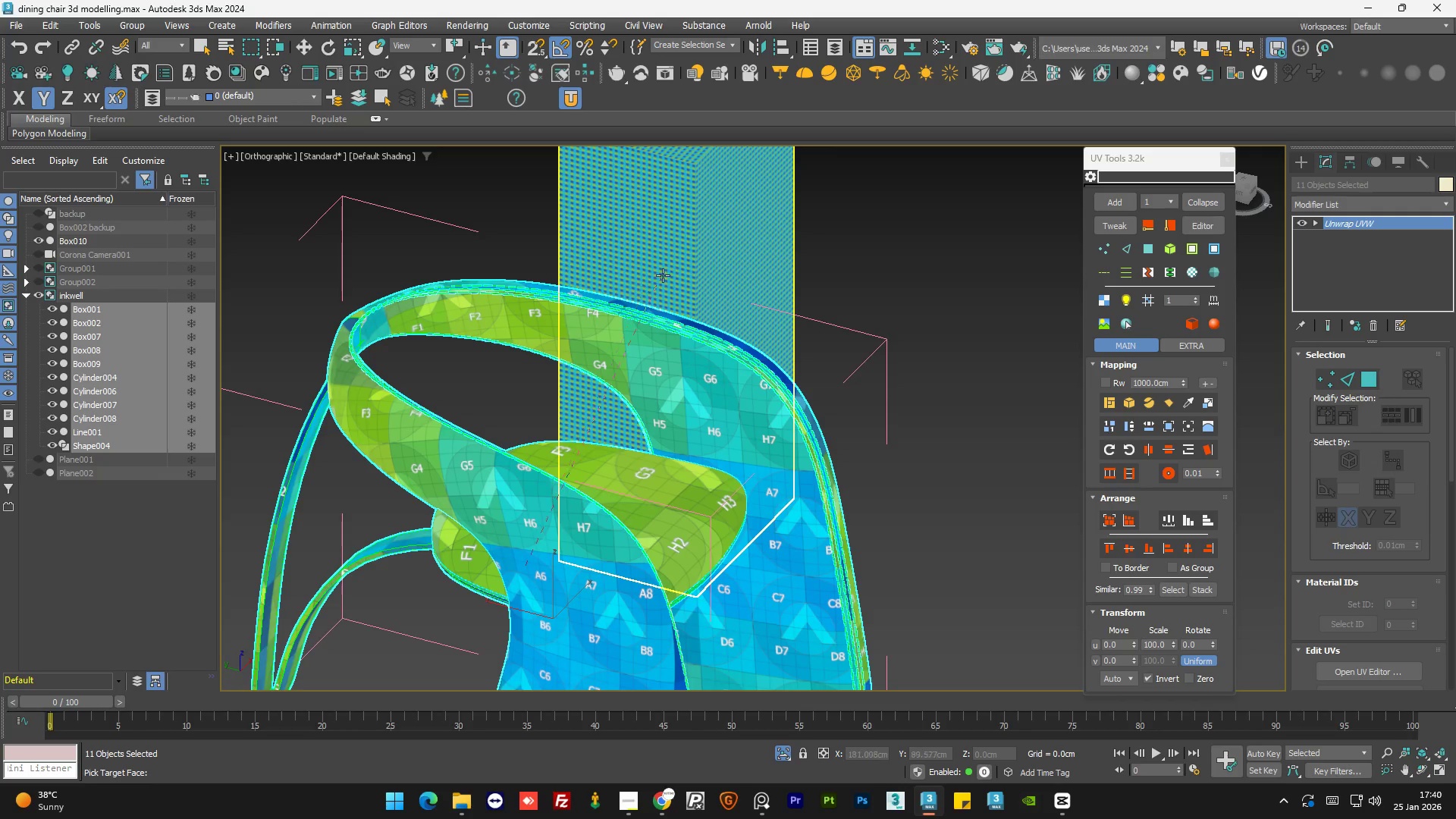 
left_click([668, 271])
 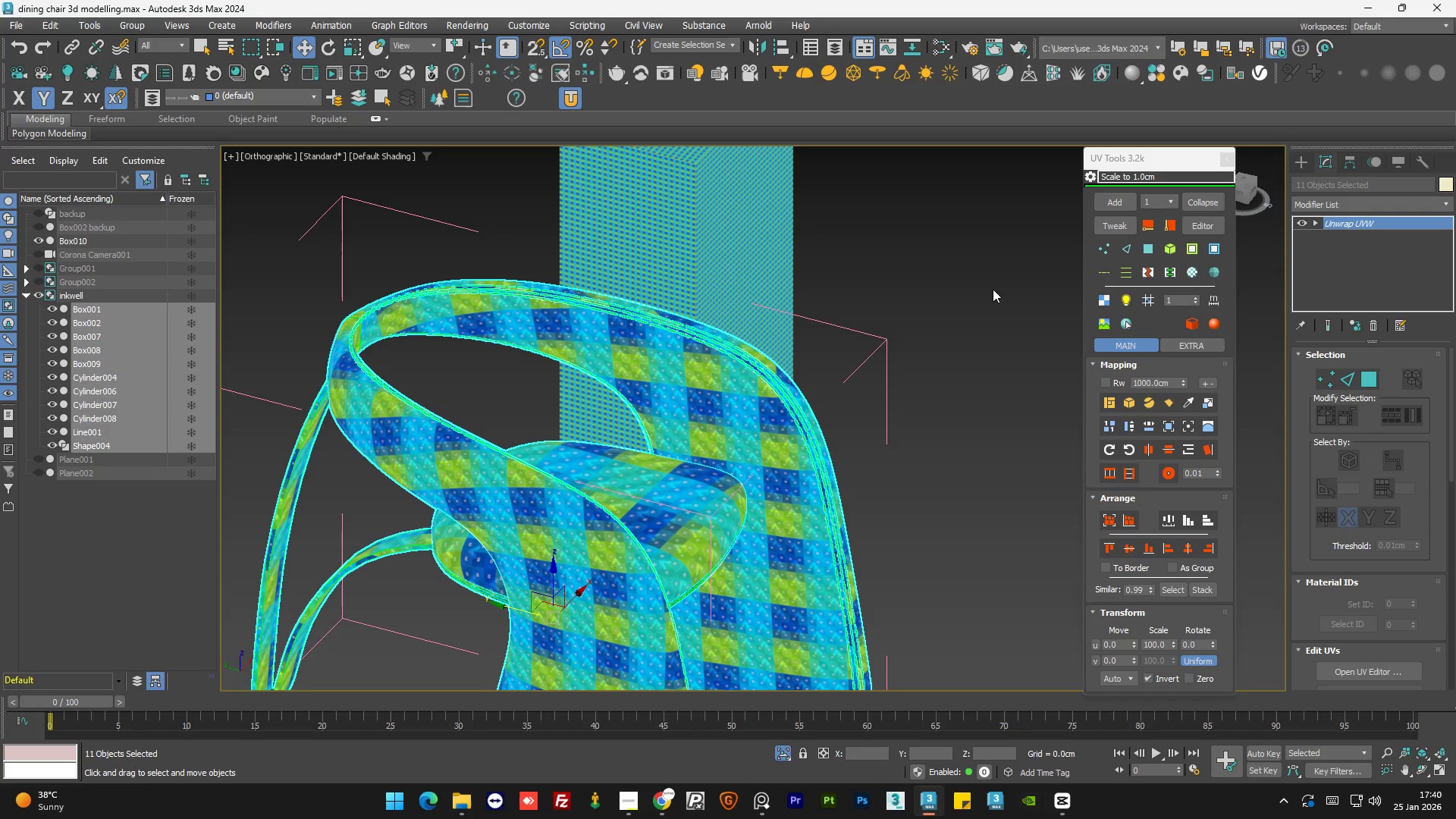 
left_click([1223, 162])
 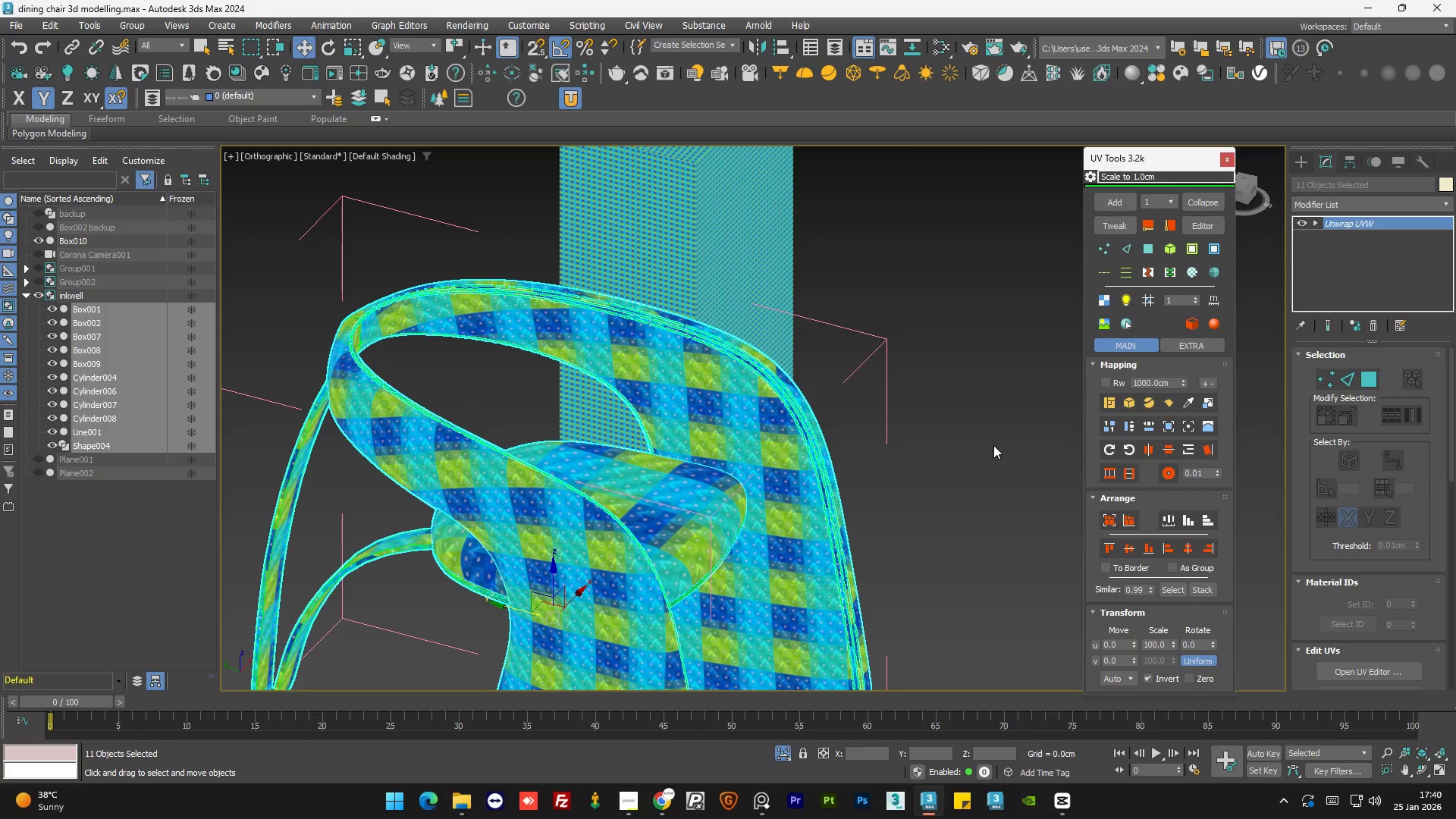 
left_click([993, 445])
 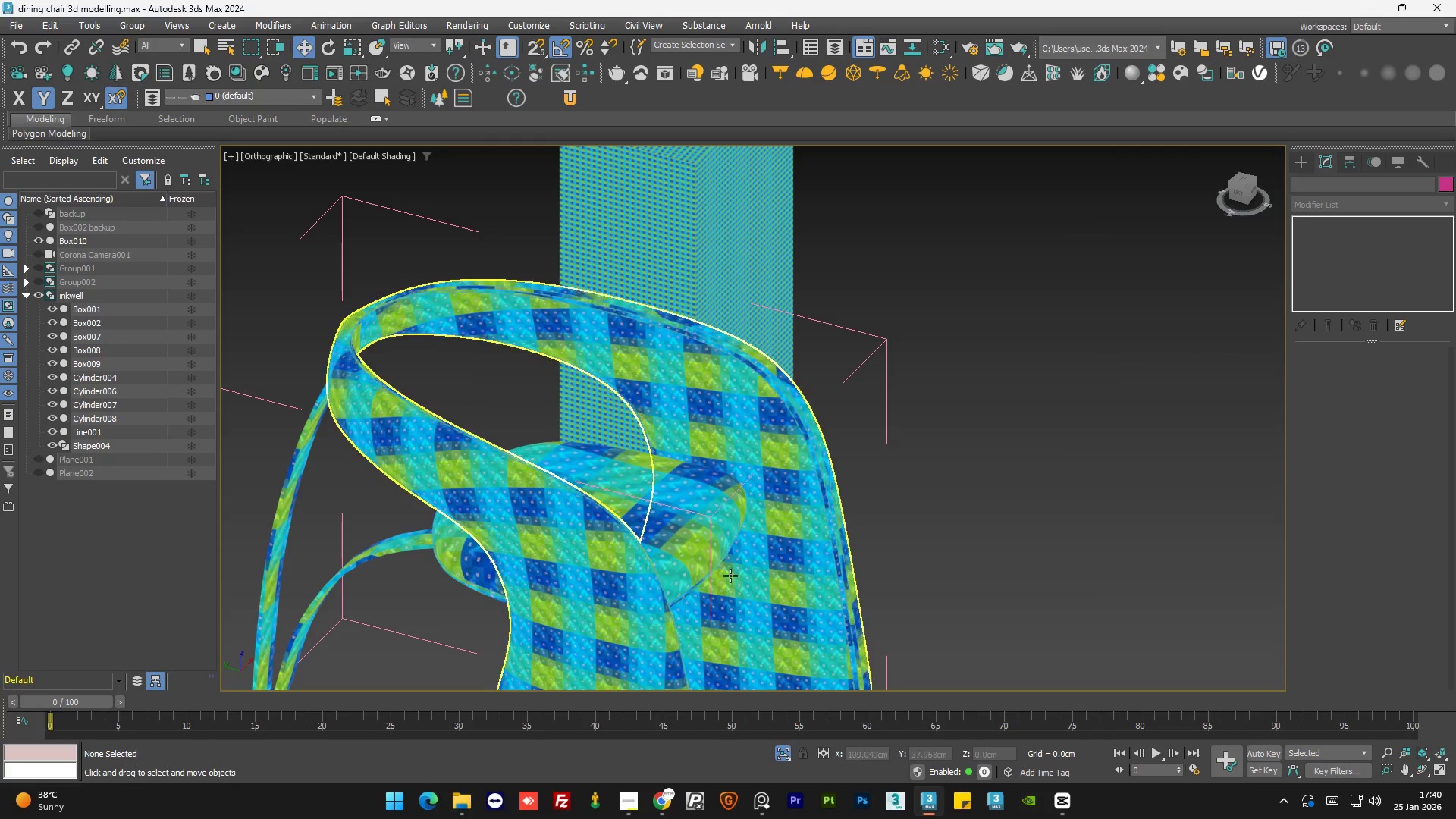 
hold_key(key=AltLeft, duration=0.77)
 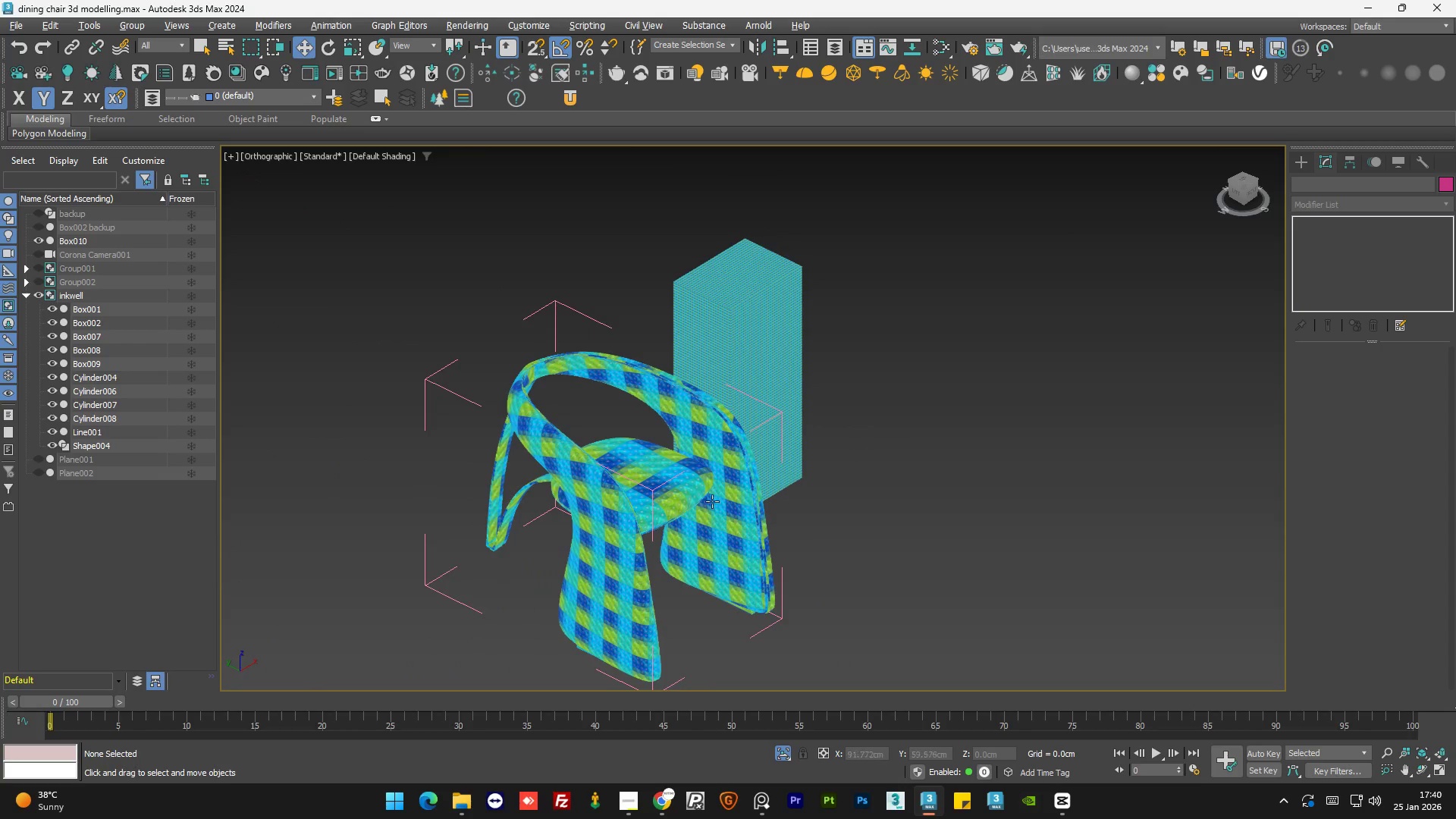 
hold_key(key=AltLeft, duration=1.23)
scroll: coordinate [875, 429], scroll_direction: down, amount: 2.0
 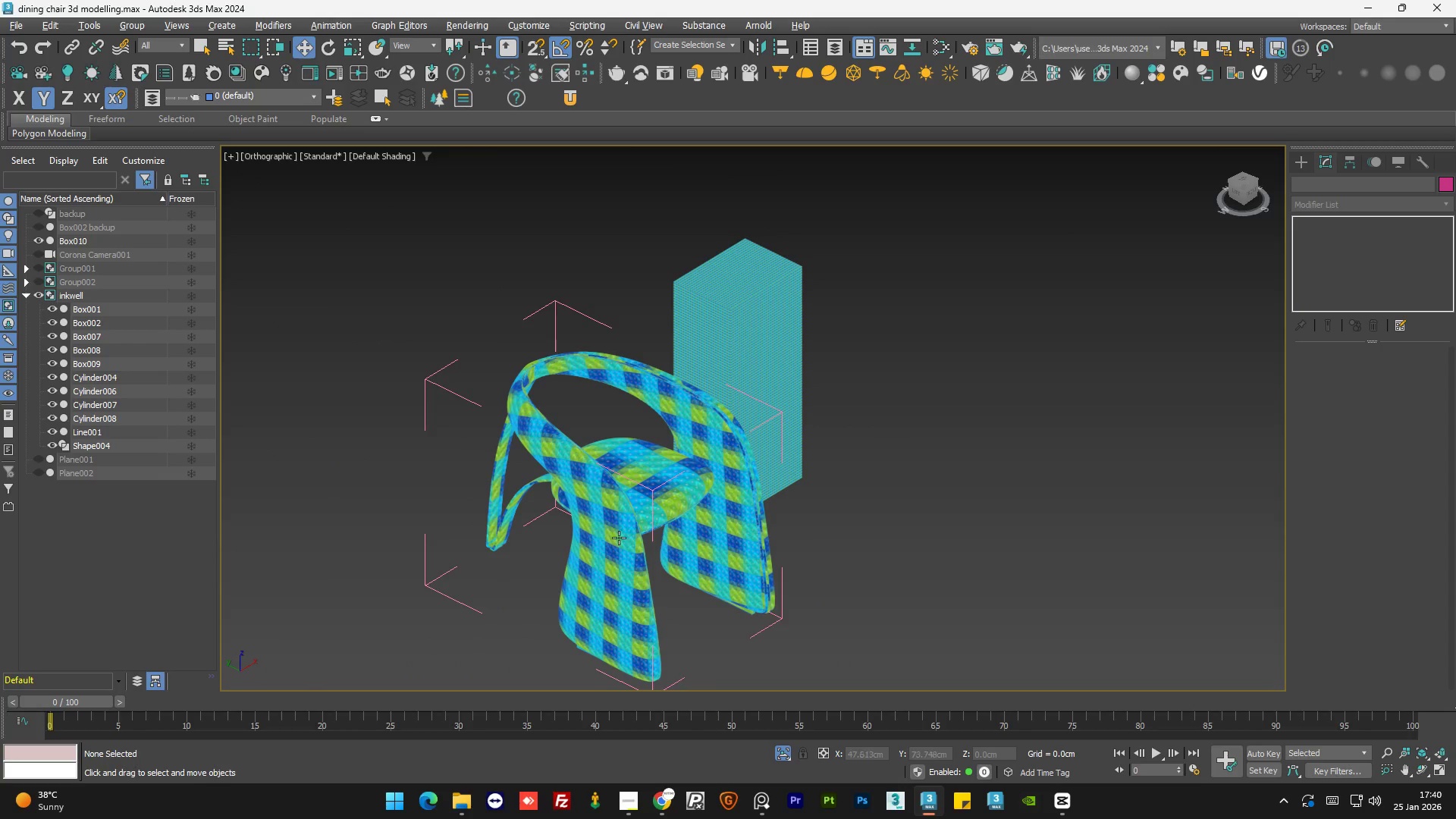 
hold_key(key=AltLeft, duration=0.67)
 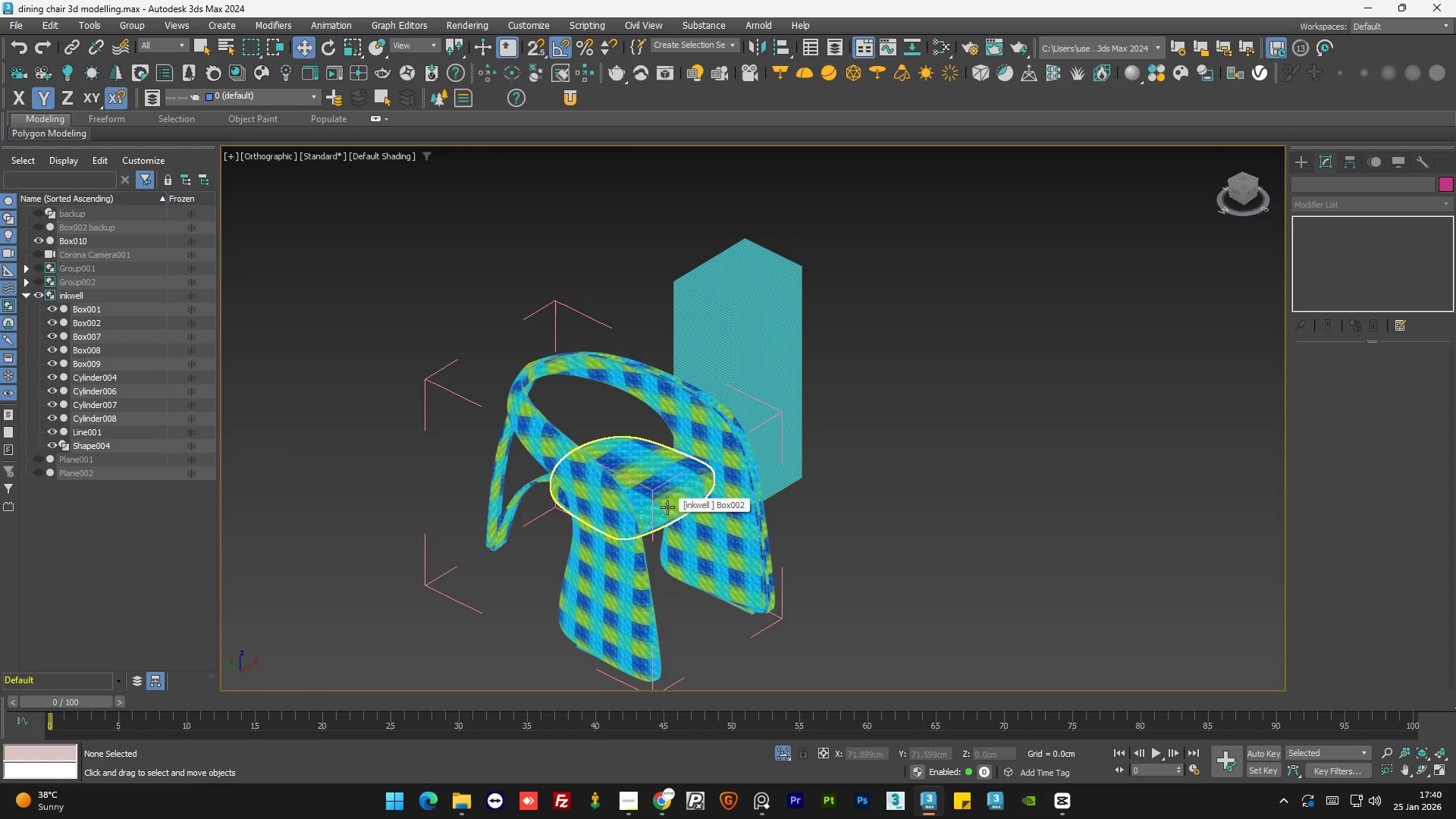 
hold_key(key=AltLeft, duration=0.62)
 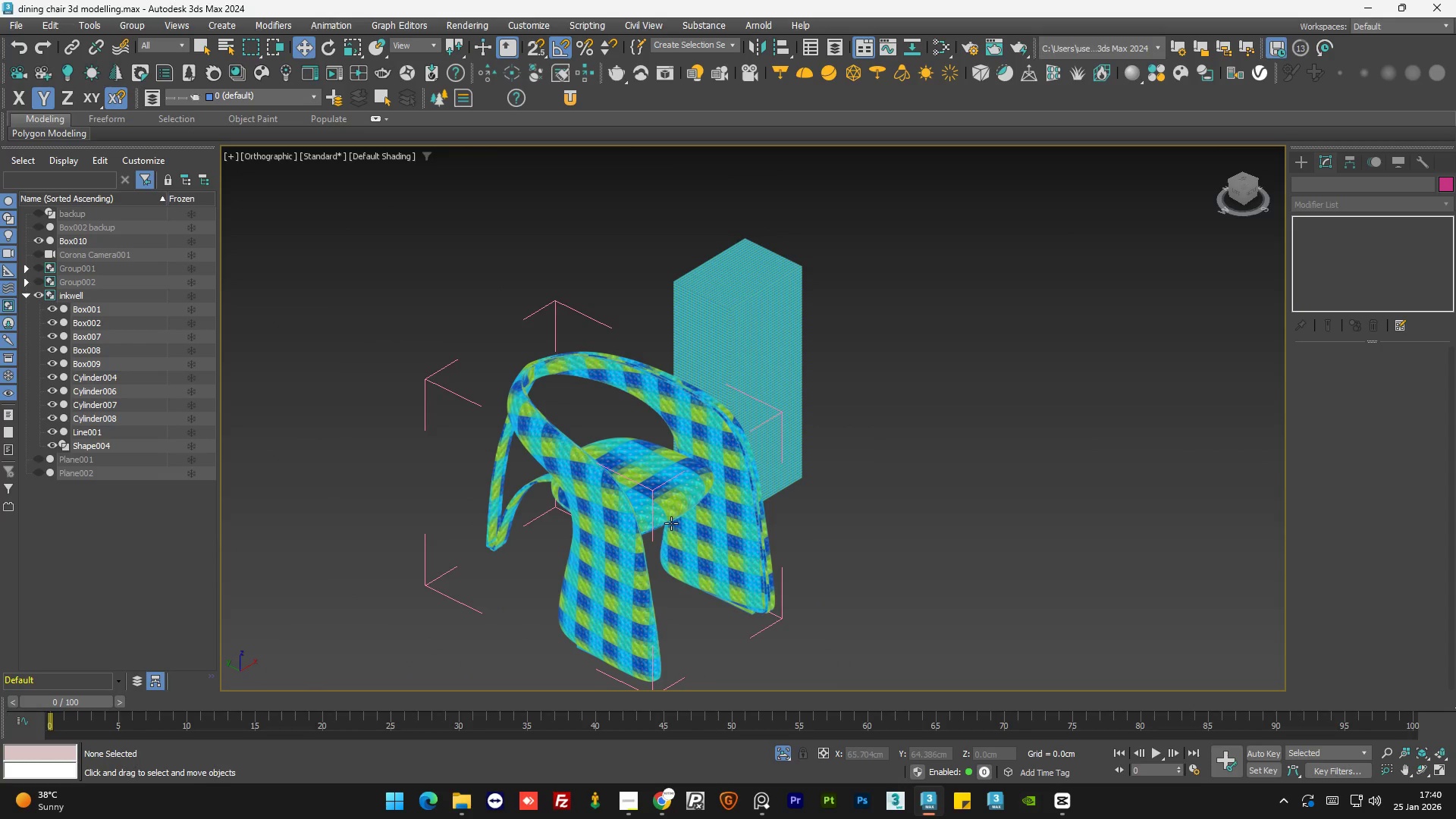 
hold_key(key=ControlLeft, duration=0.47)
 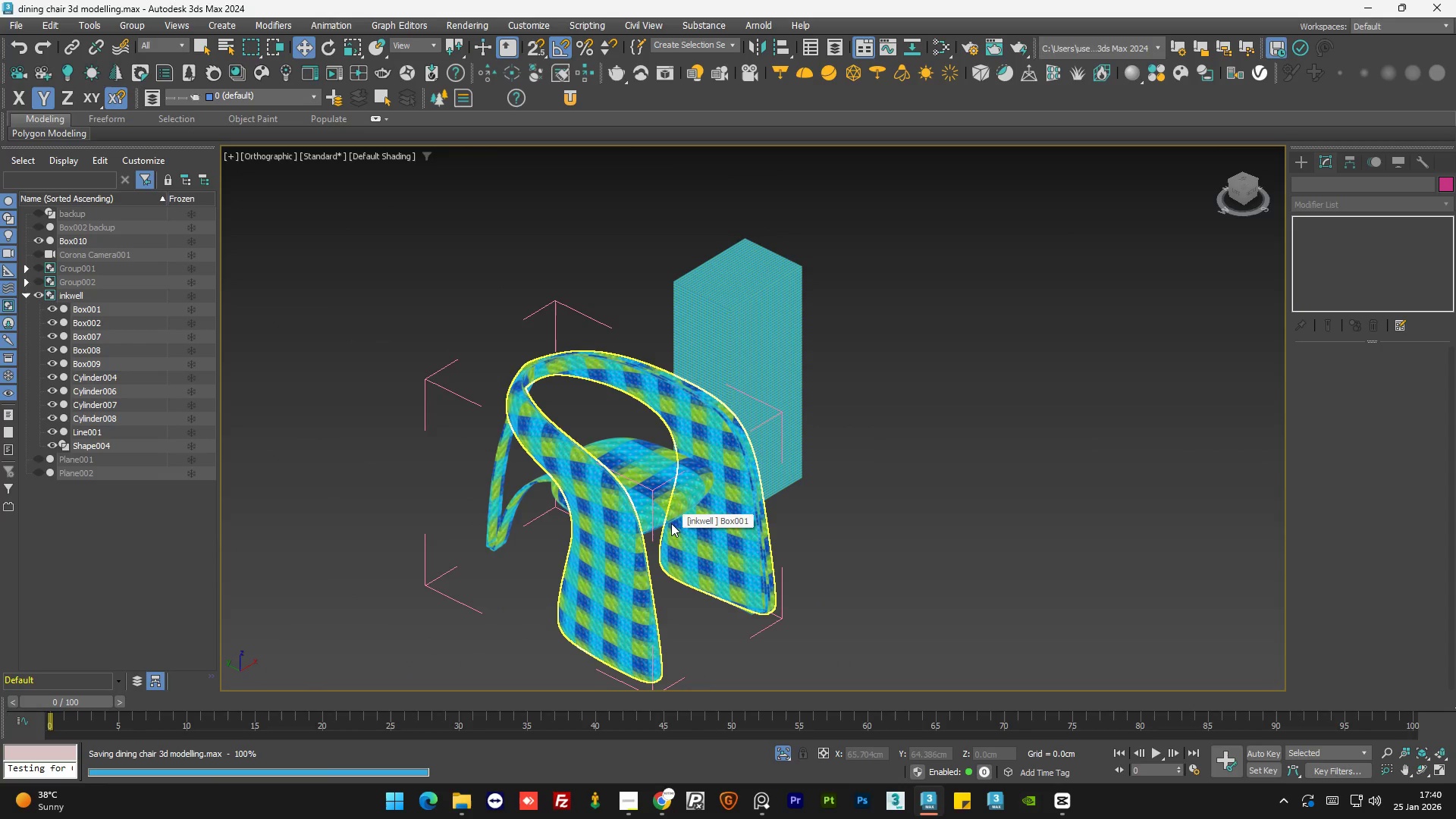 
hold_key(key=S, duration=0.31)
 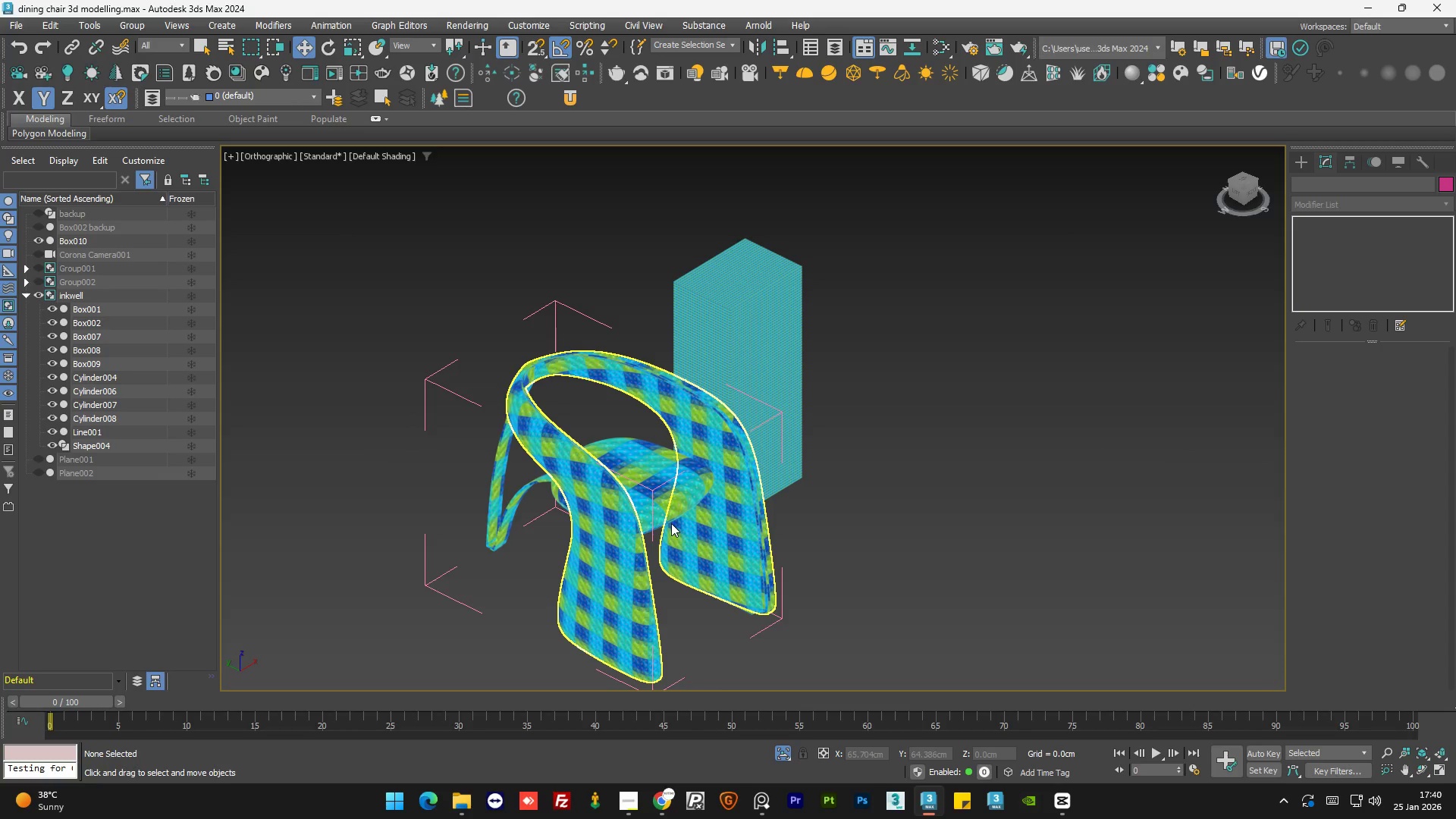 
wait(31.06)
 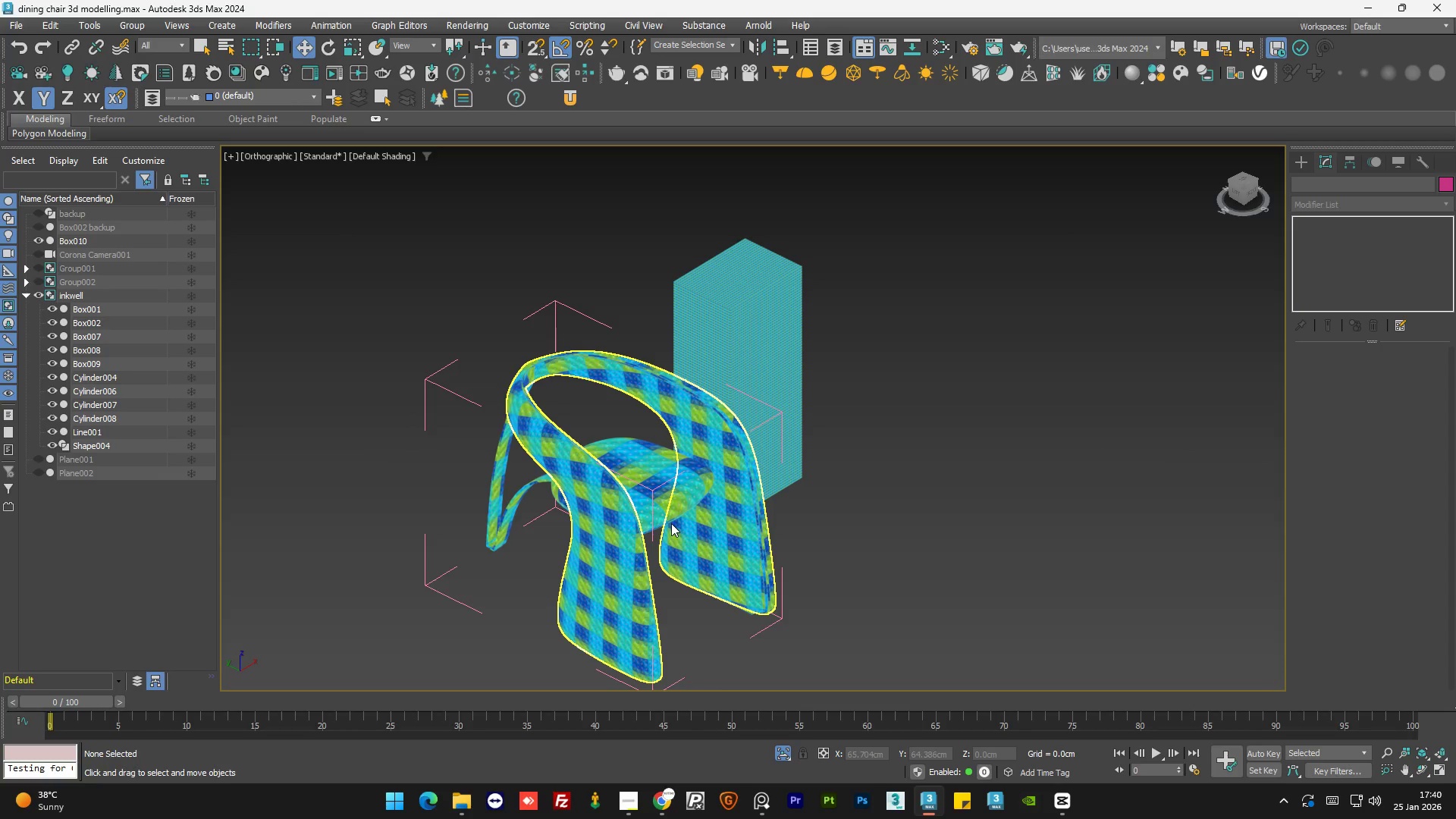 
hold_key(key=AltLeft, duration=0.83)
scroll: coordinate [631, 554], scroll_direction: up, amount: 1.0
 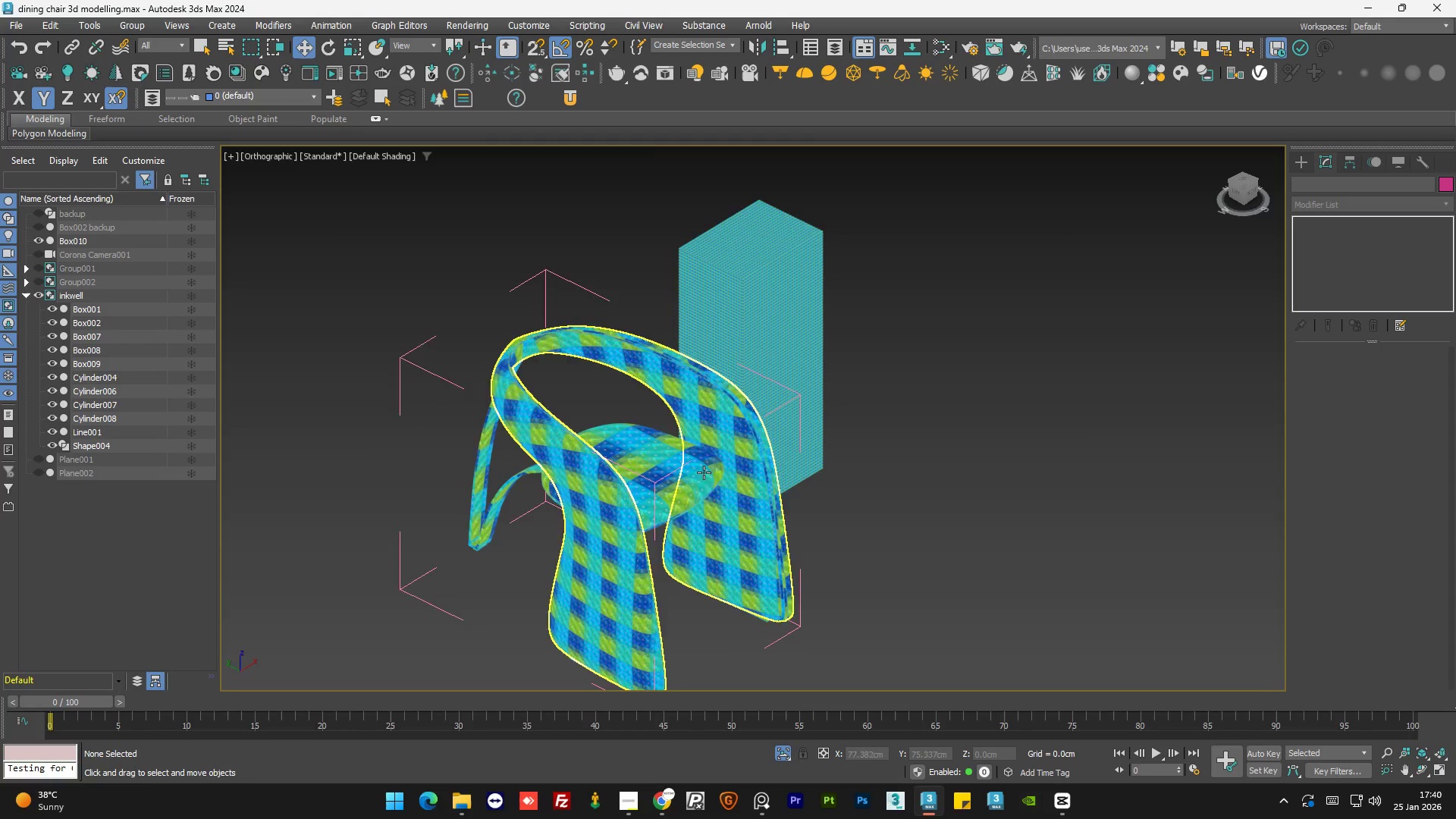 
hold_key(key=AltLeft, duration=0.53)
 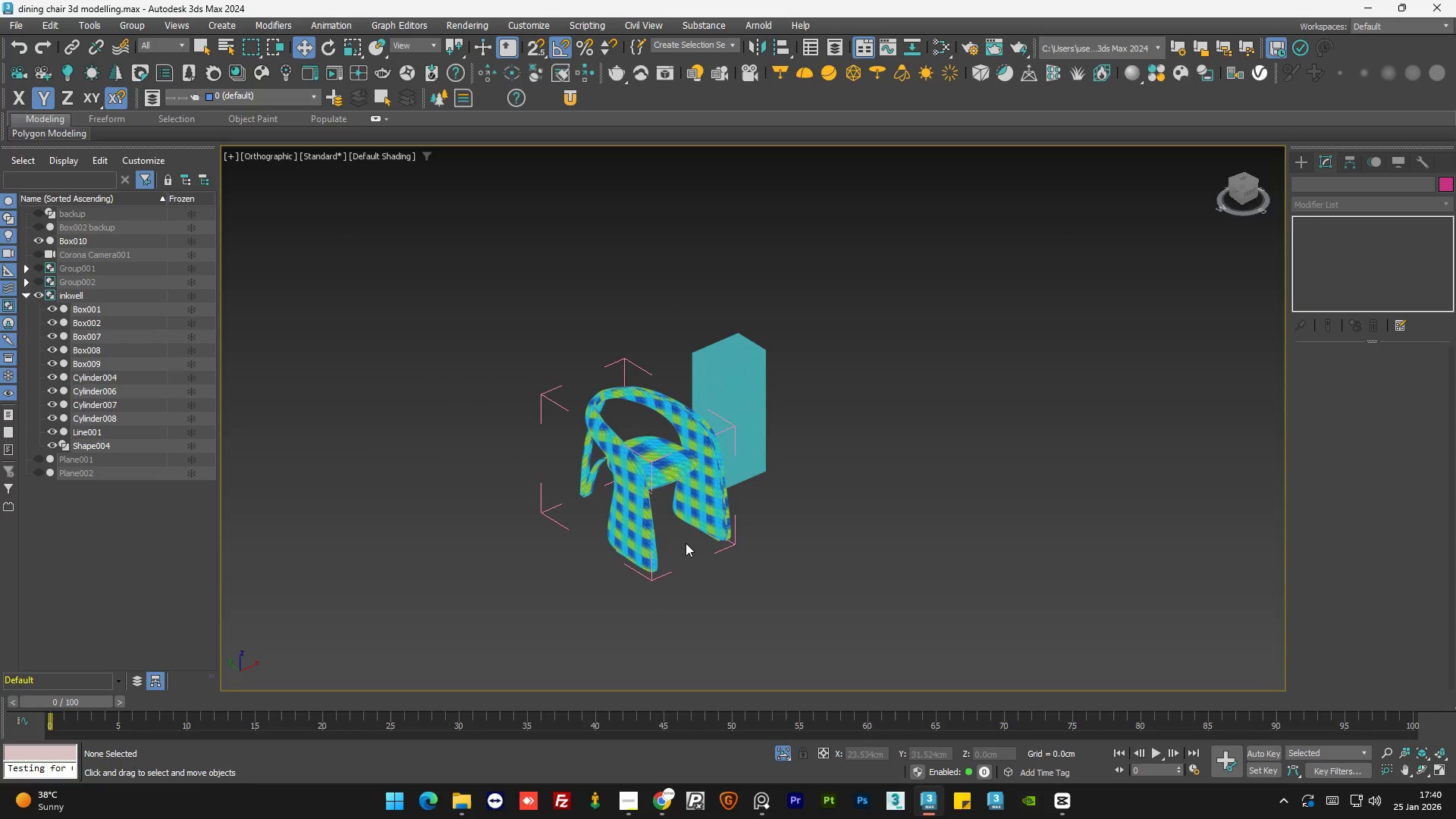 
scroll: coordinate [719, 464], scroll_direction: down, amount: 2.0
 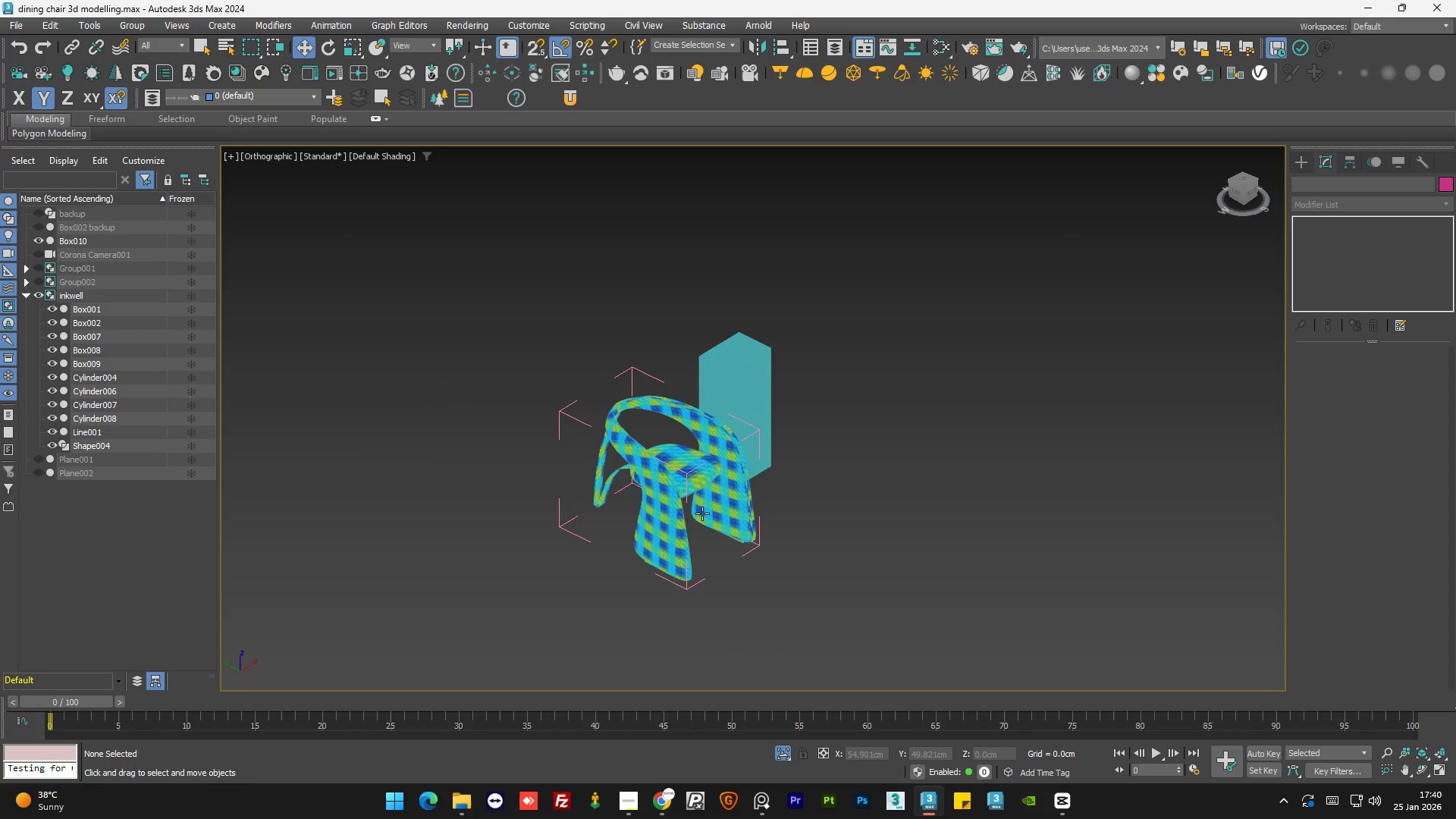 
hold_key(key=AltLeft, duration=1.44)
 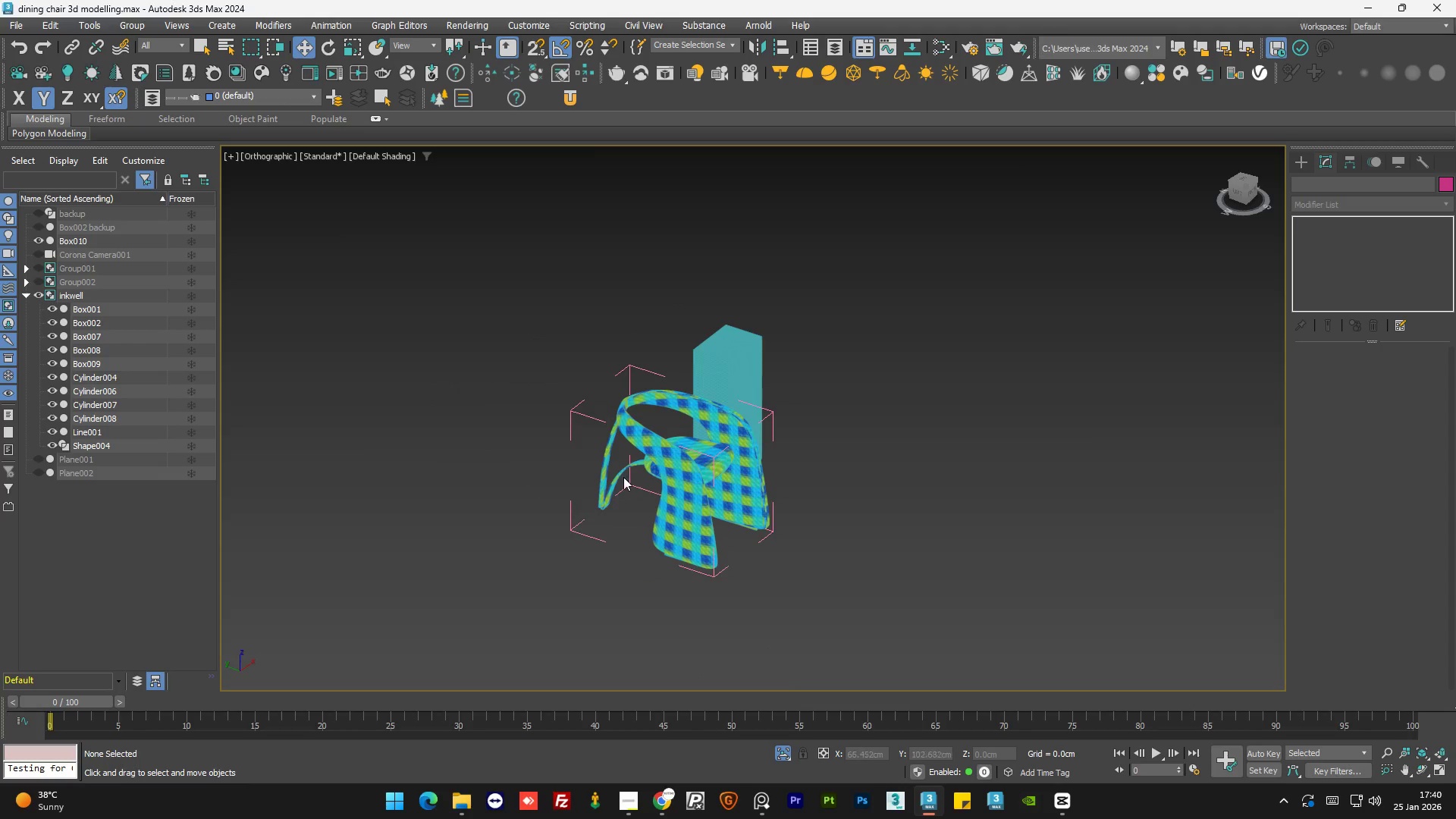 
scroll: coordinate [764, 454], scroll_direction: up, amount: 12.0
 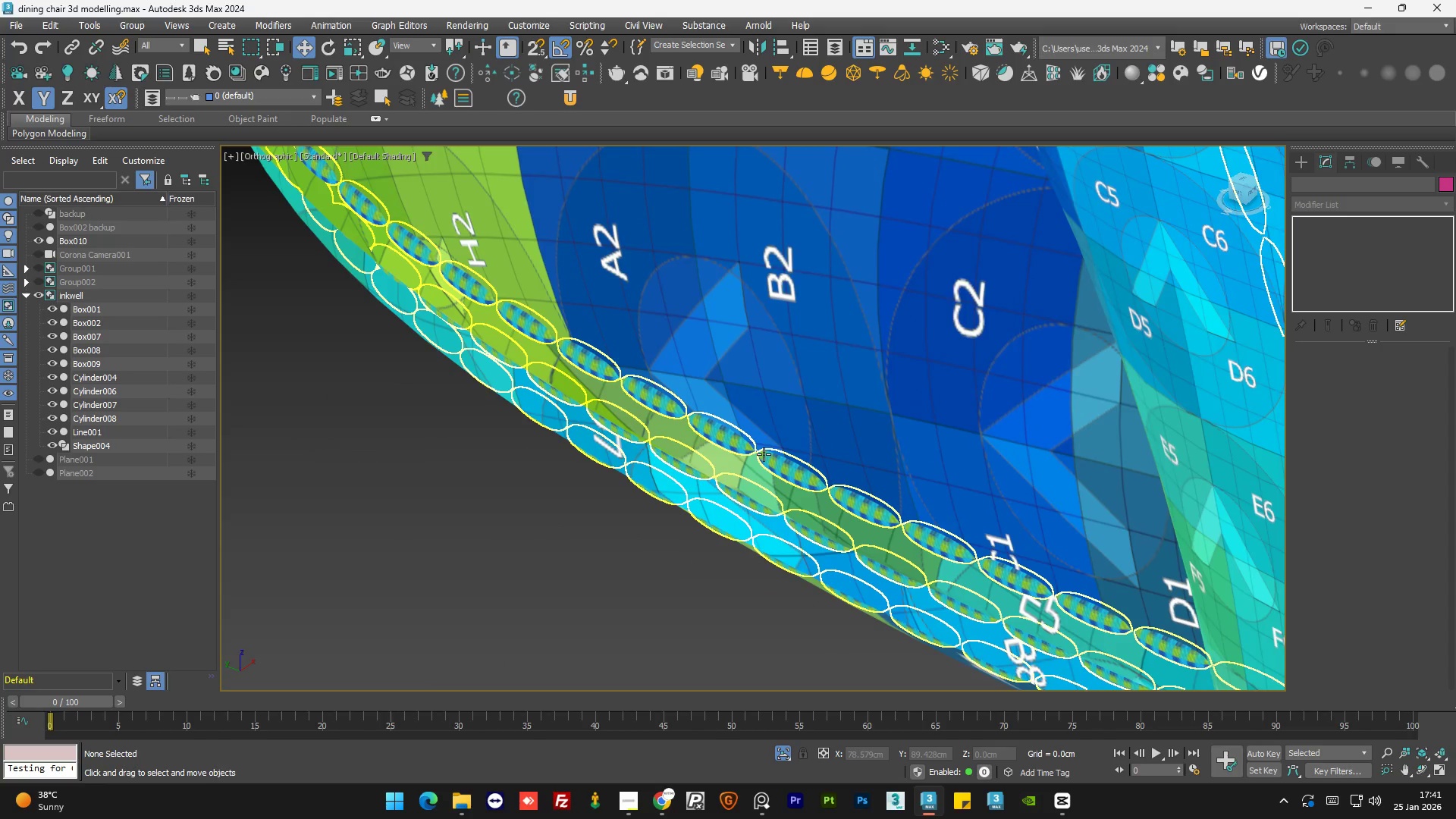 
hold_key(key=AltLeft, duration=0.69)
 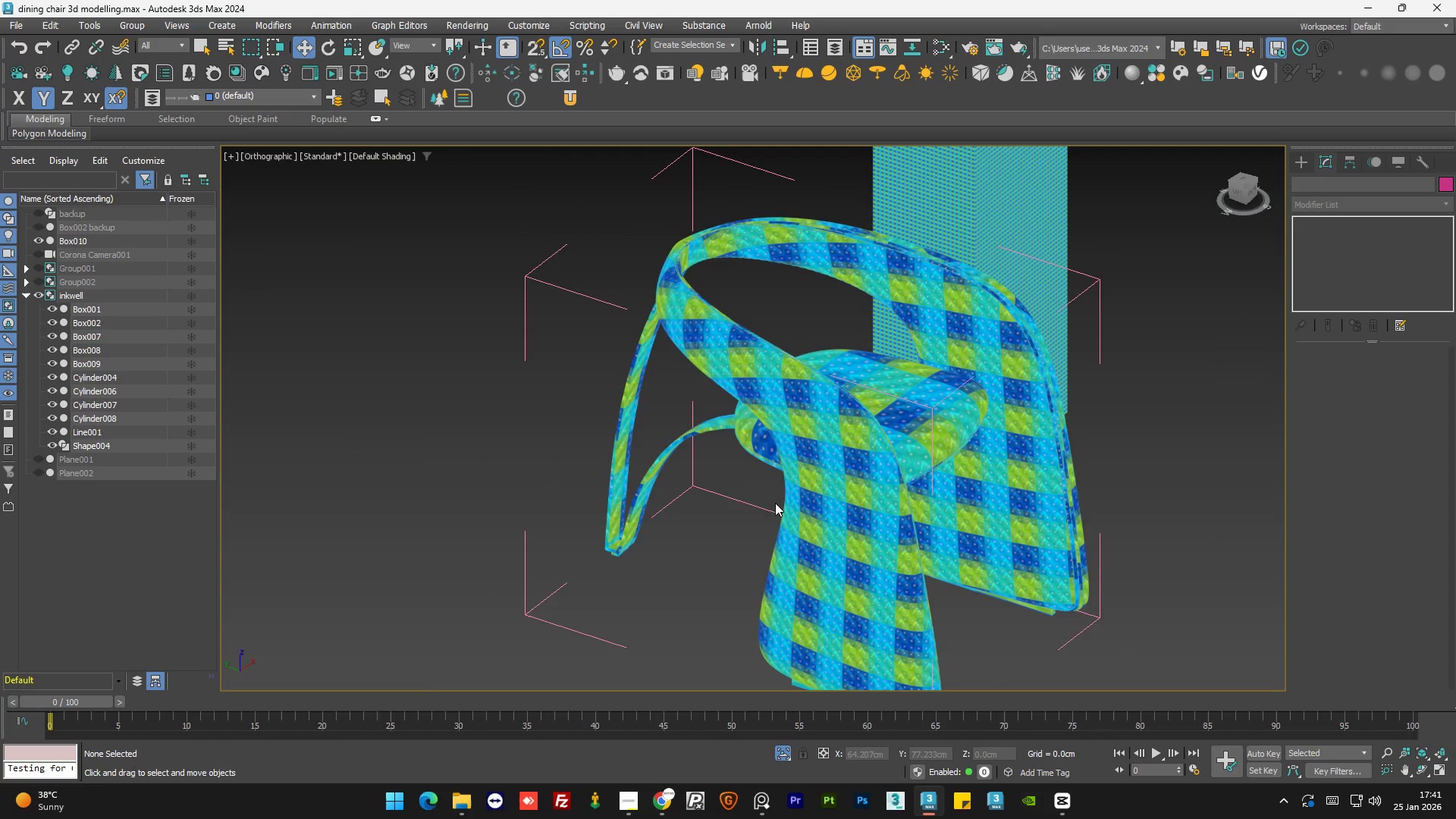 
scroll: coordinate [762, 457], scroll_direction: down, amount: 9.0
 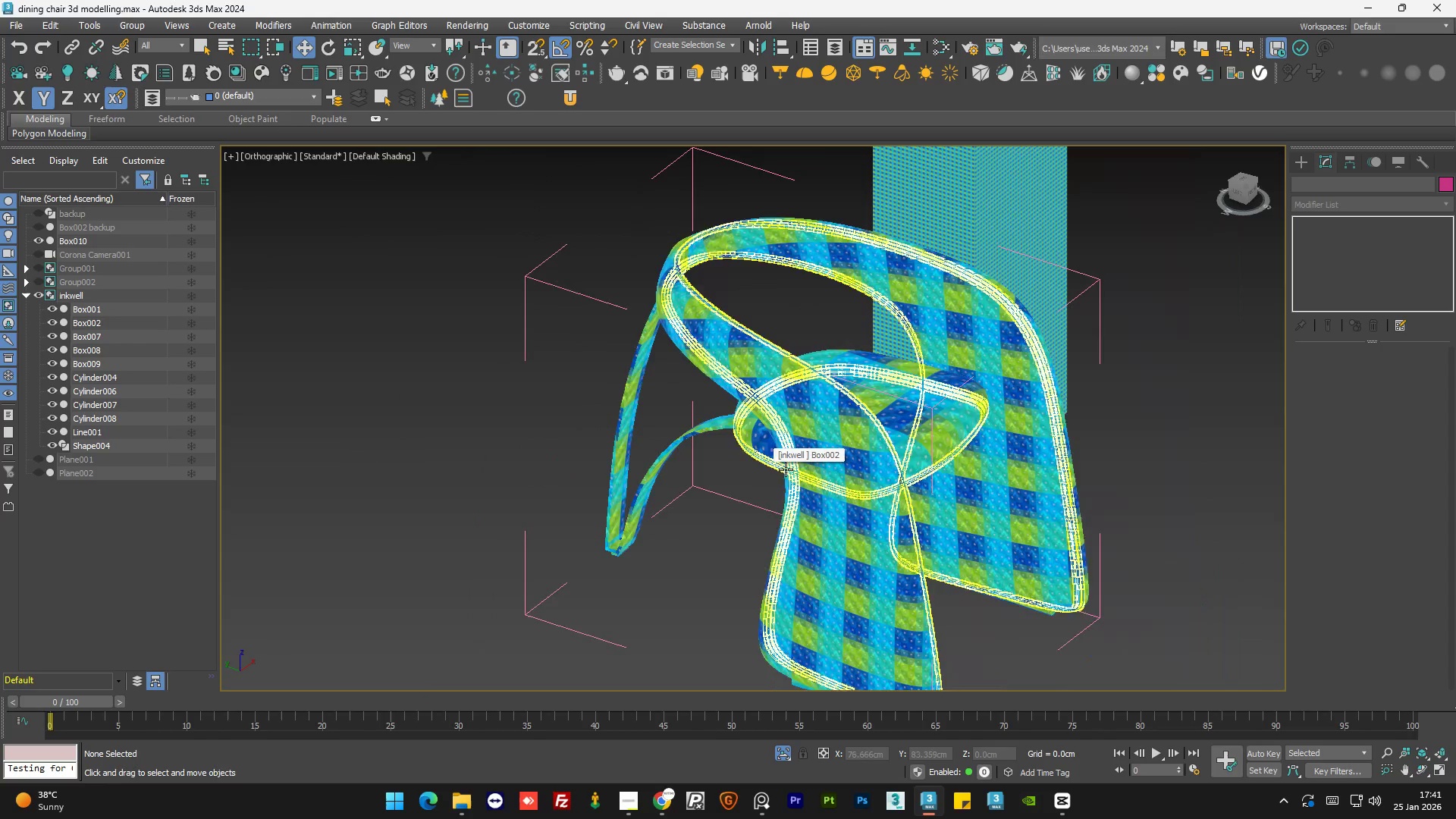 
hold_key(key=AltLeft, duration=0.67)
 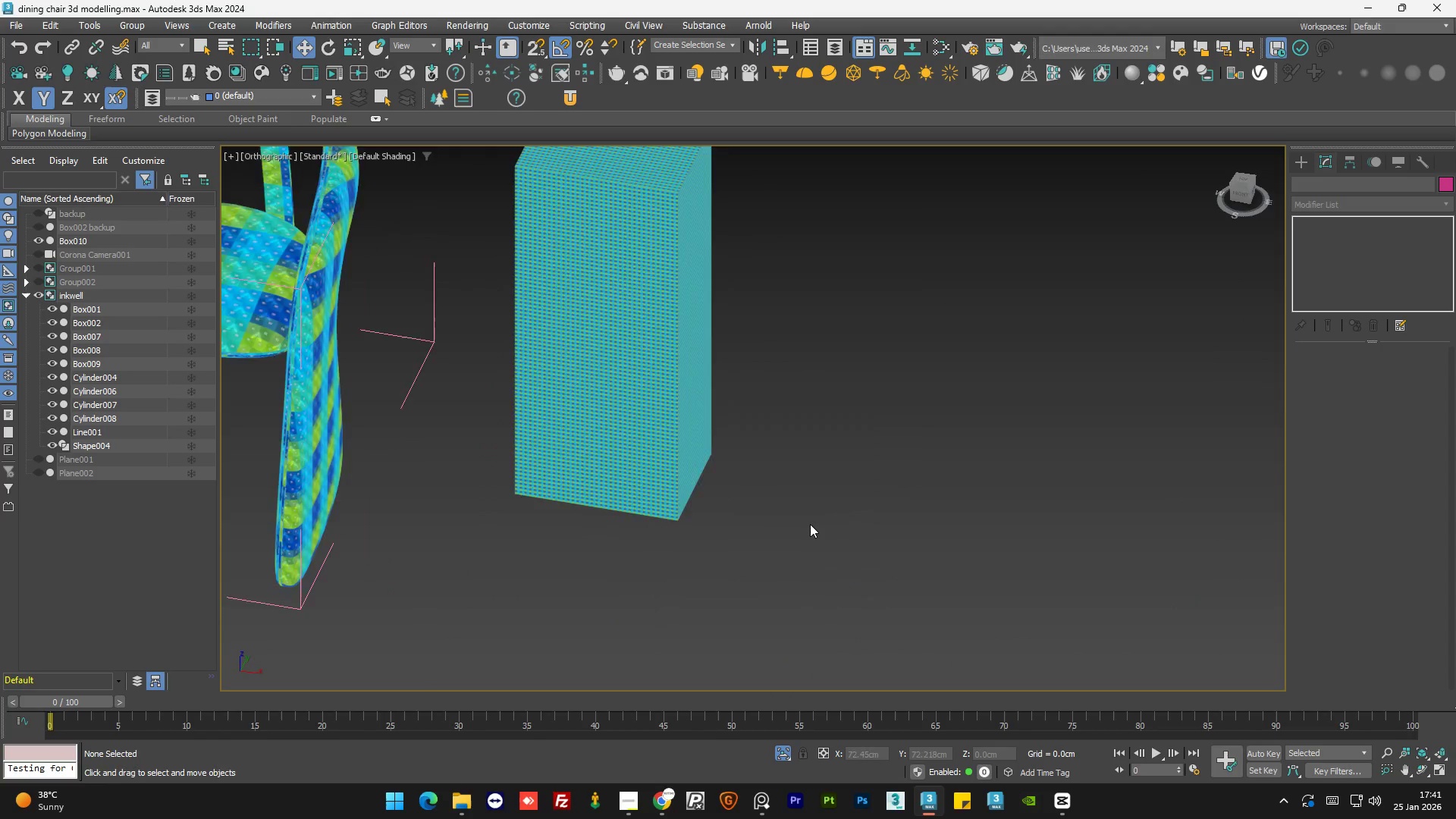 
scroll: coordinate [814, 525], scroll_direction: down, amount: 2.0
 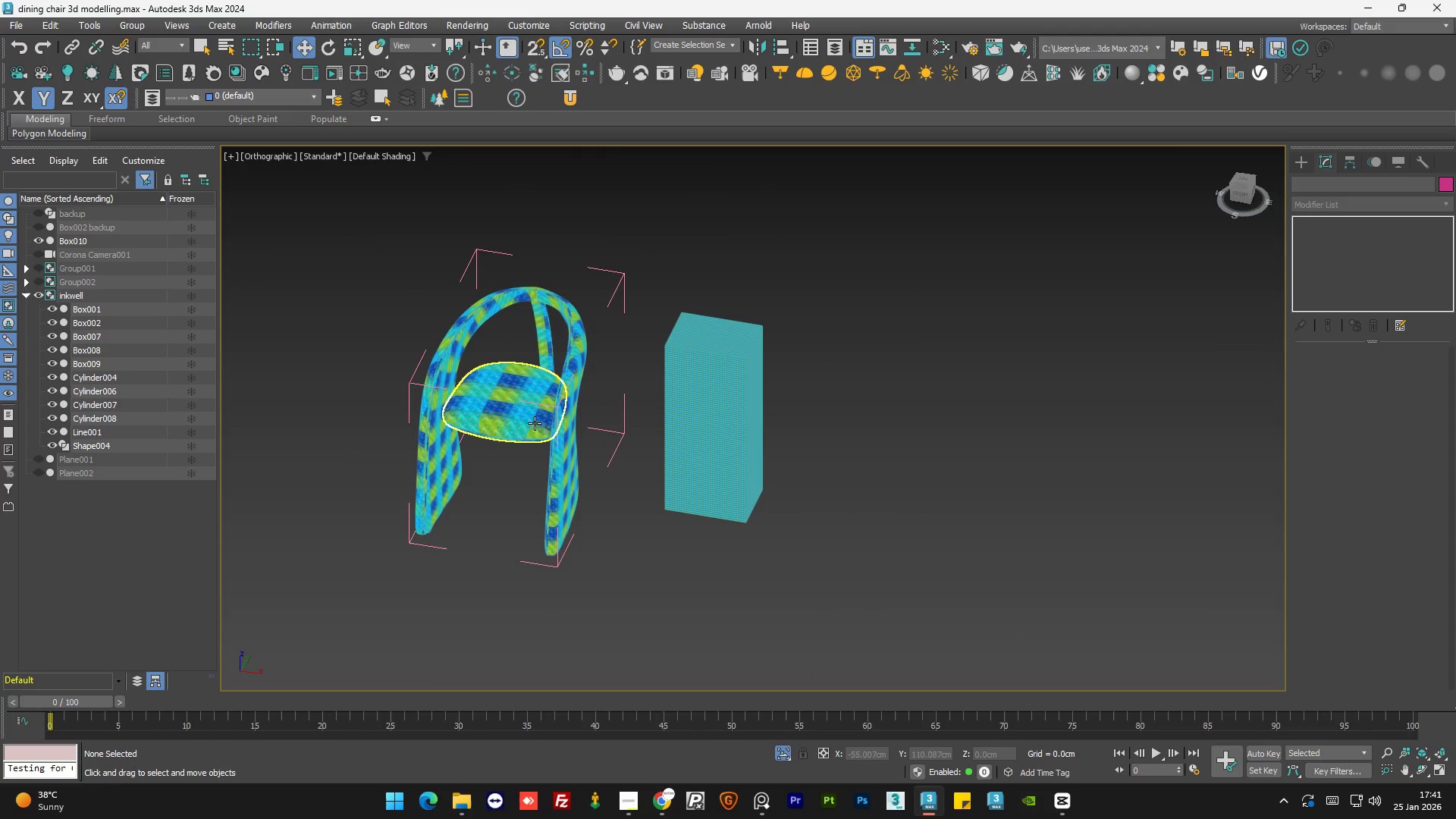 
left_click([611, 400])
 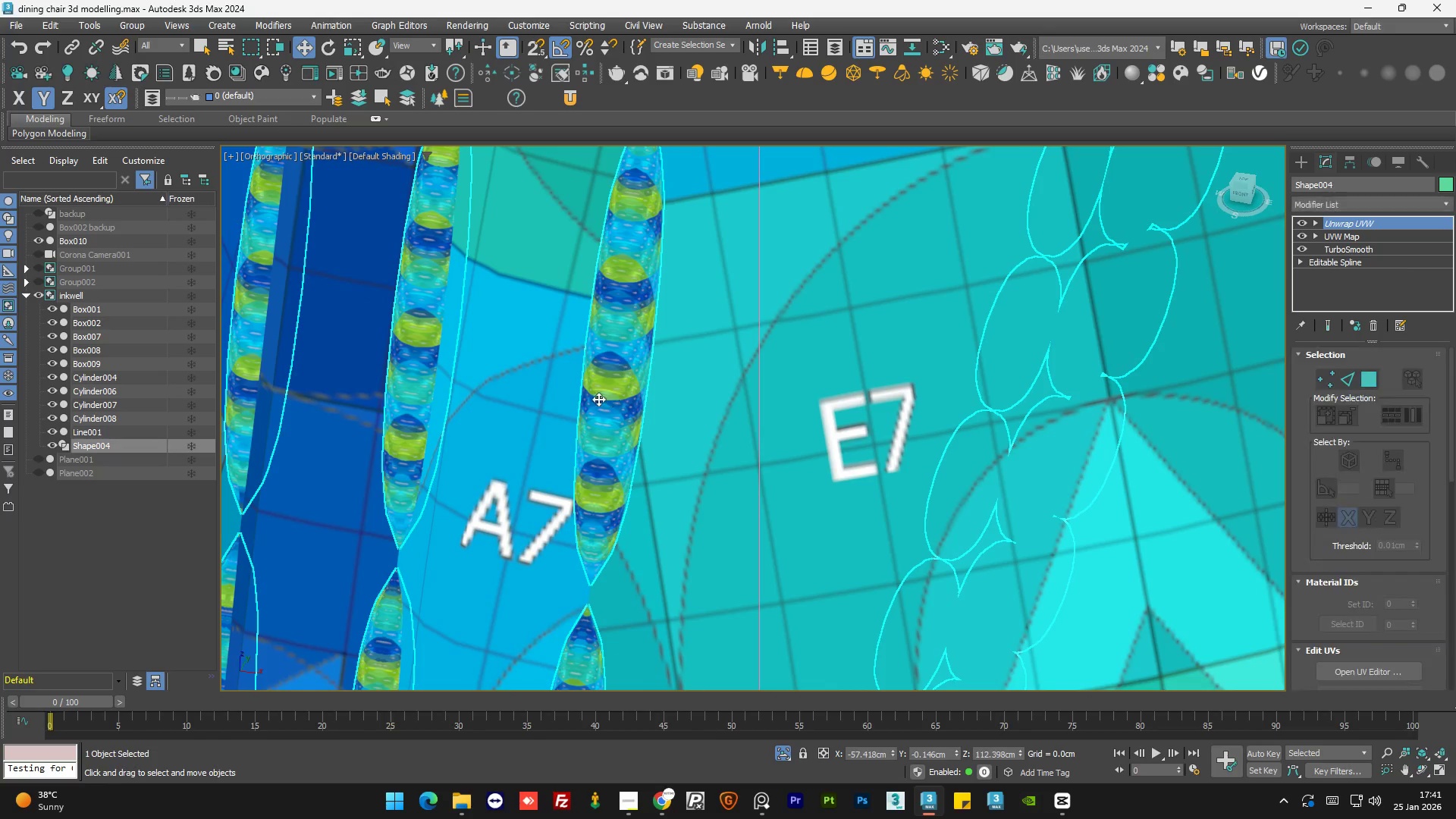 
scroll: coordinate [611, 400], scroll_direction: up, amount: 14.0
 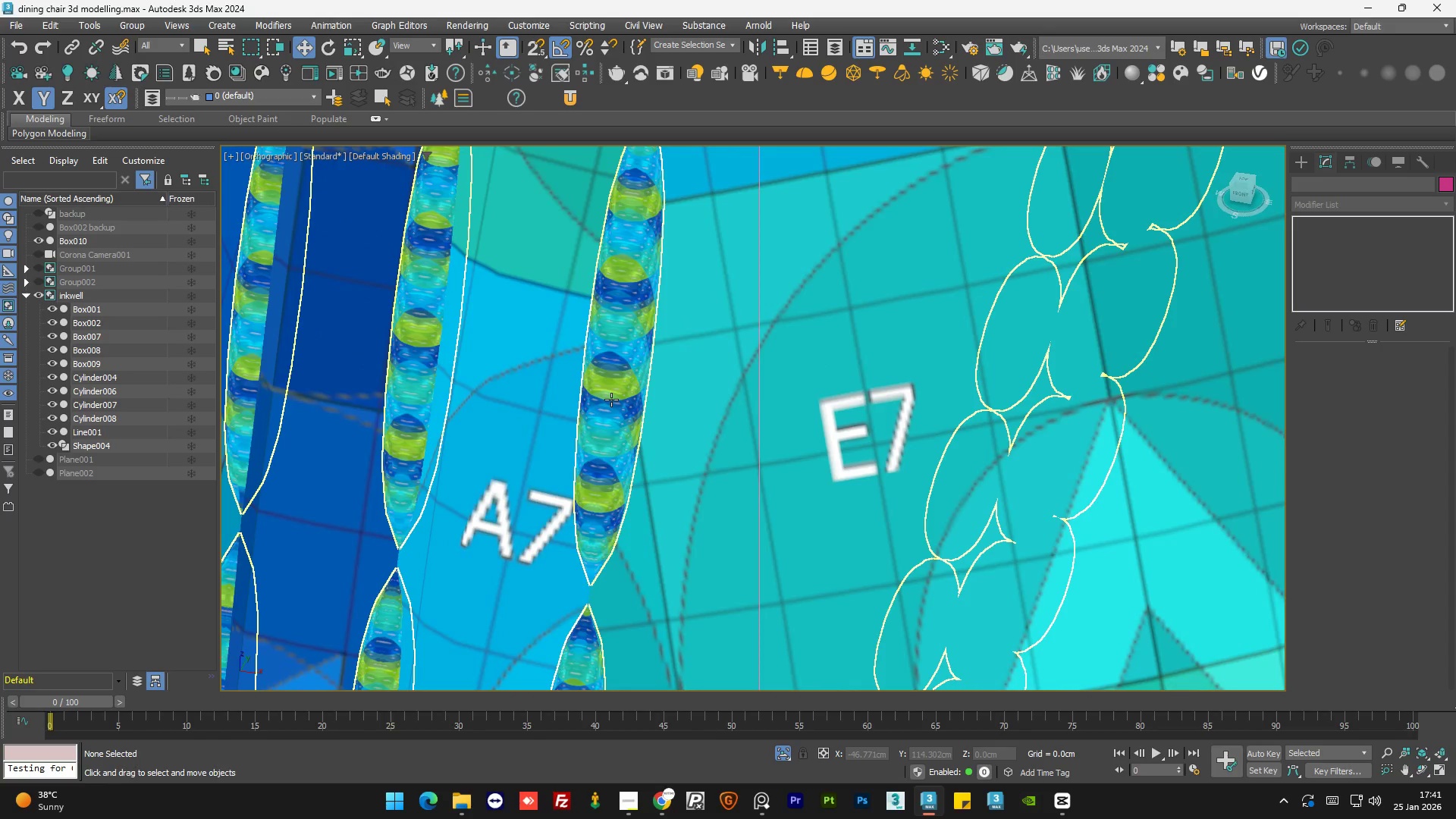 
scroll: coordinate [526, 398], scroll_direction: down, amount: 11.0
 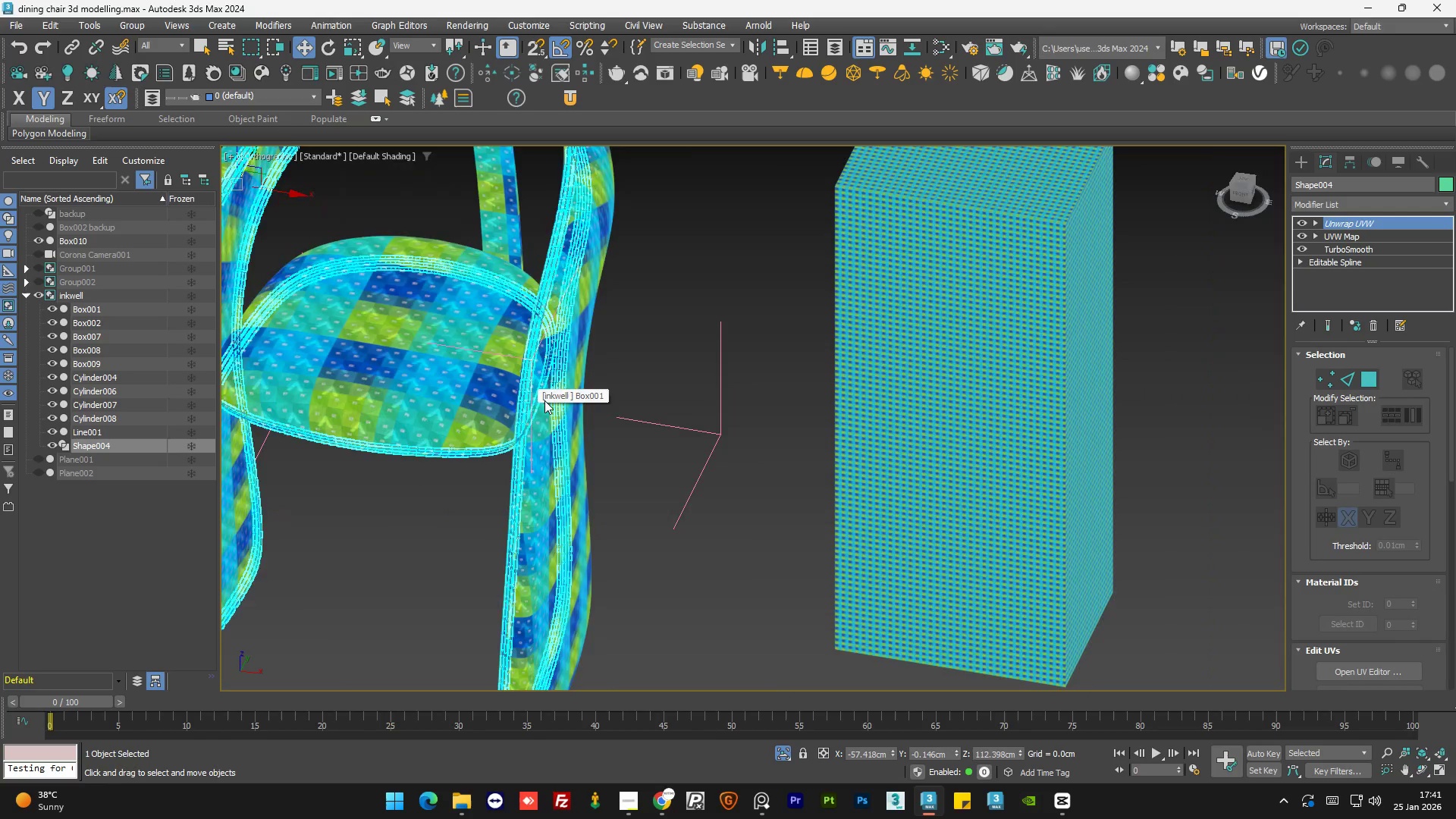 
hold_key(key=AltLeft, duration=0.95)
 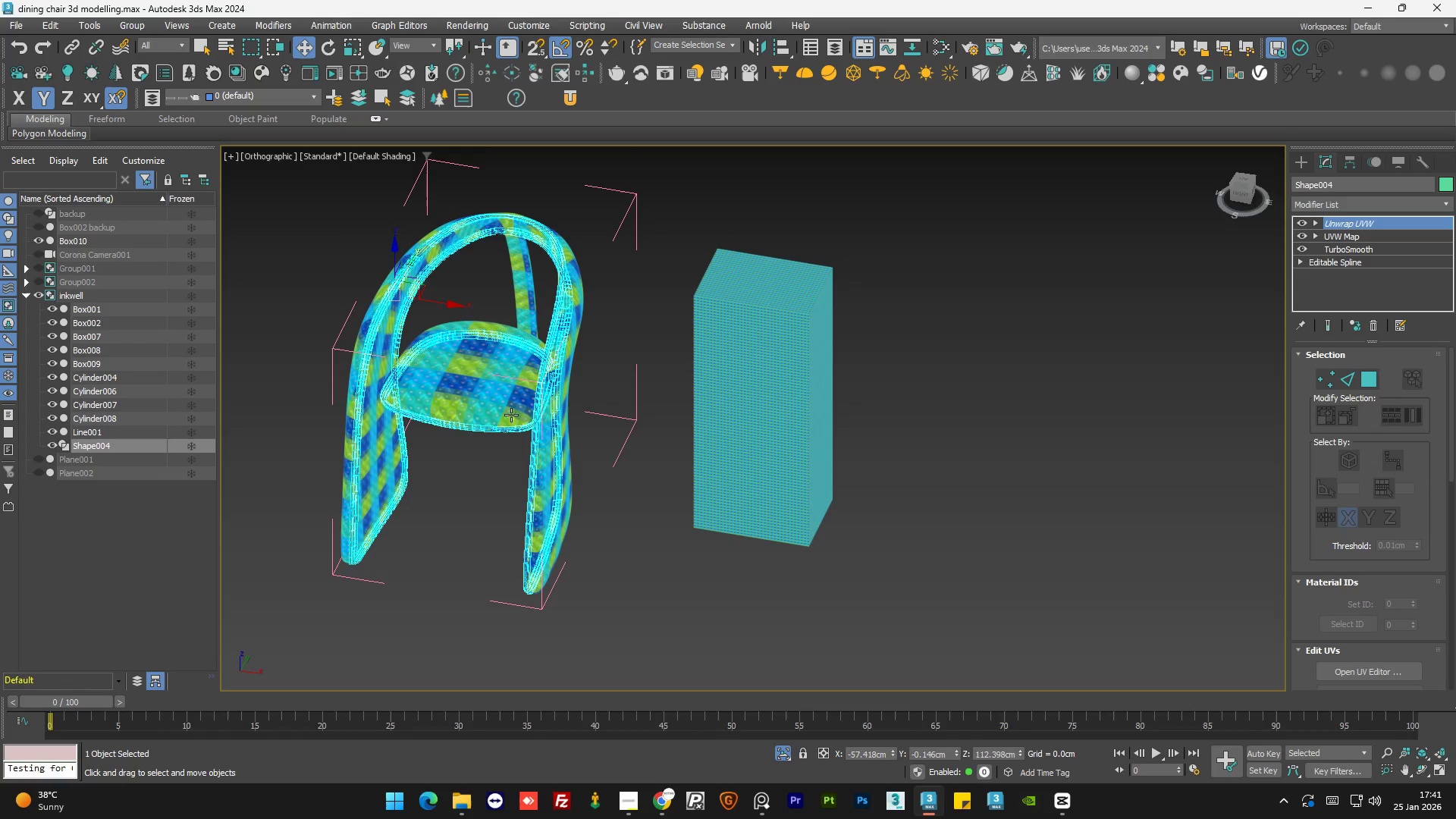 
scroll: coordinate [554, 406], scroll_direction: down, amount: 2.0
 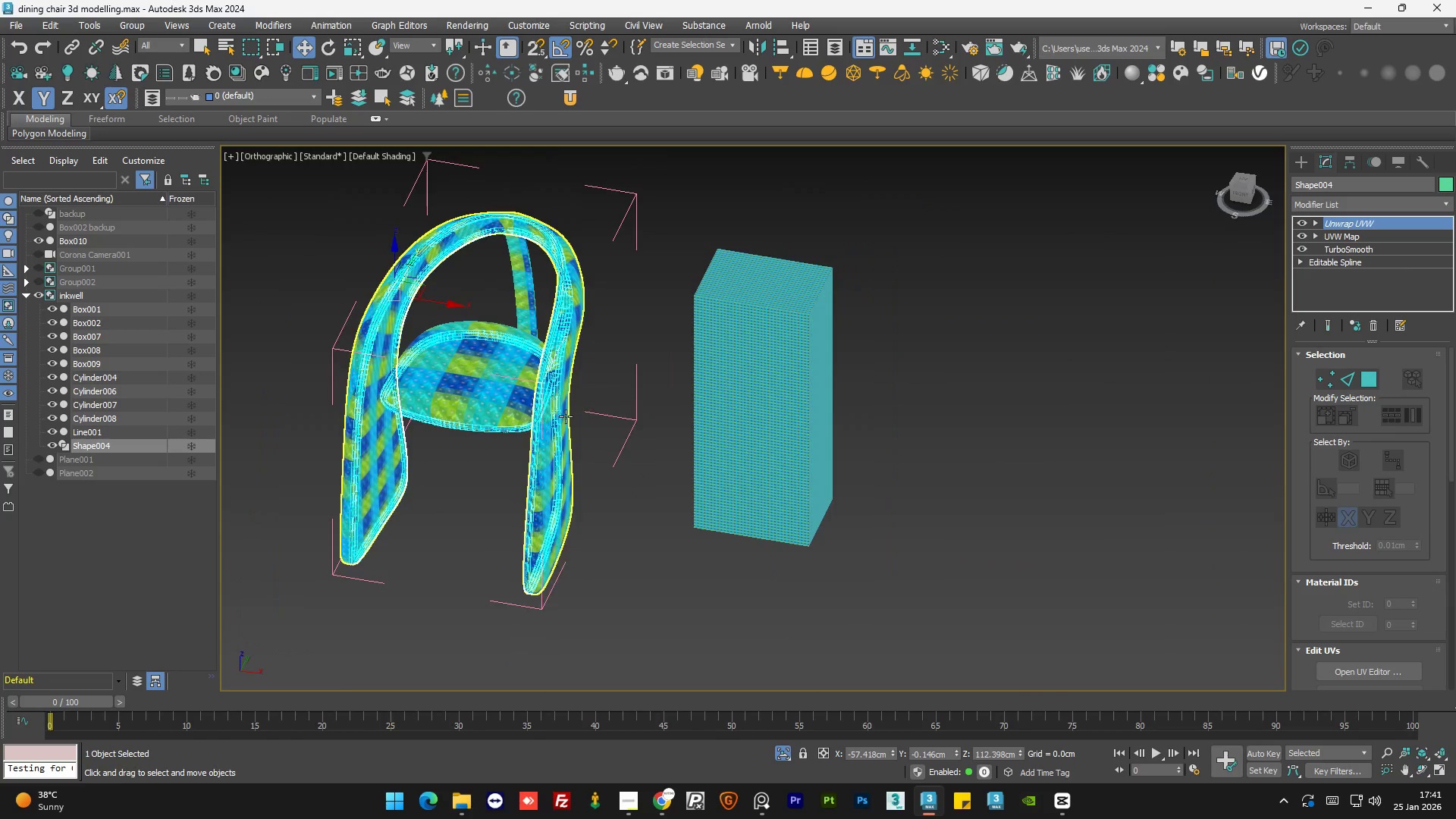 
hold_key(key=AltLeft, duration=0.75)
 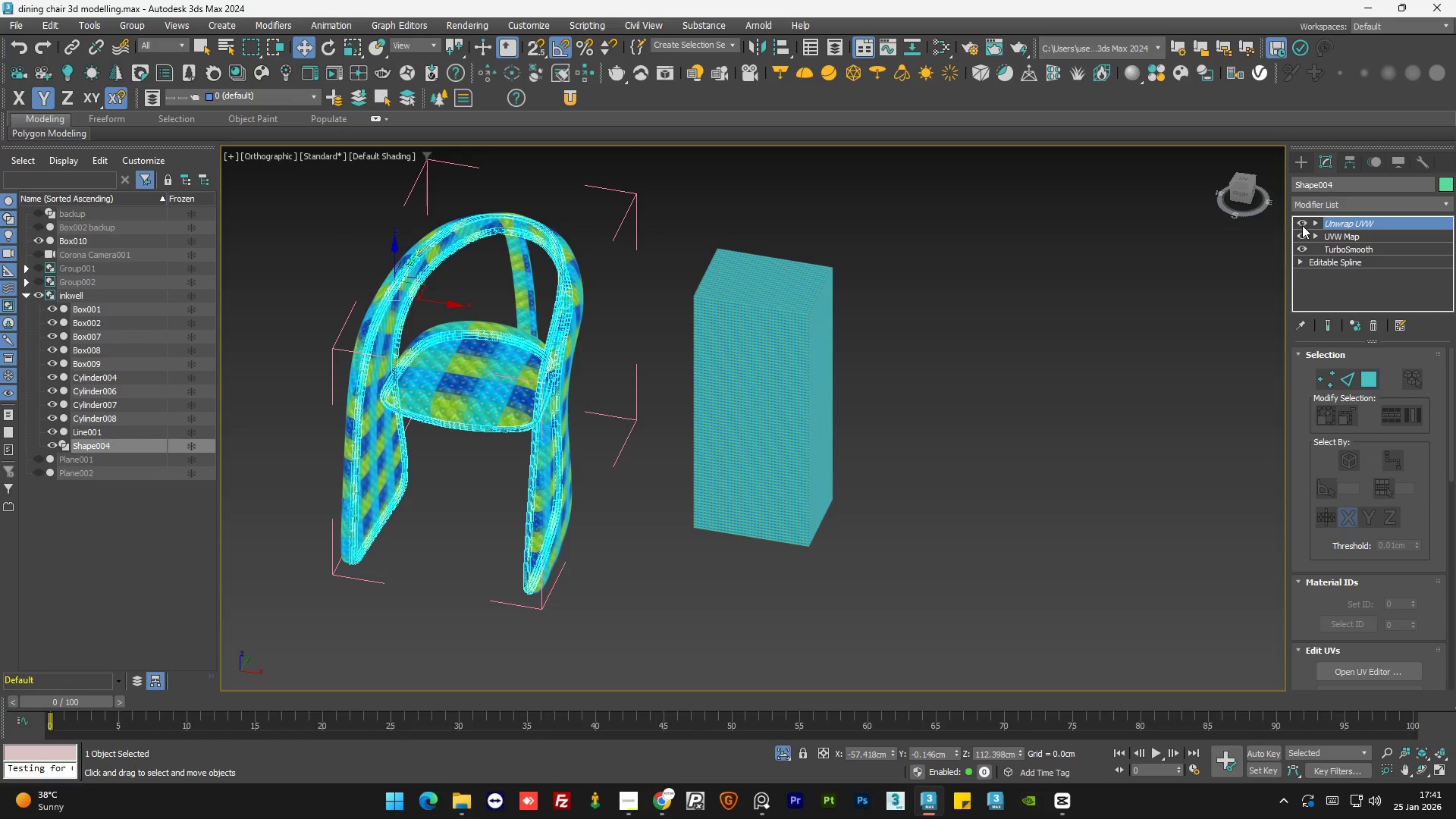 
left_click([1302, 225])
 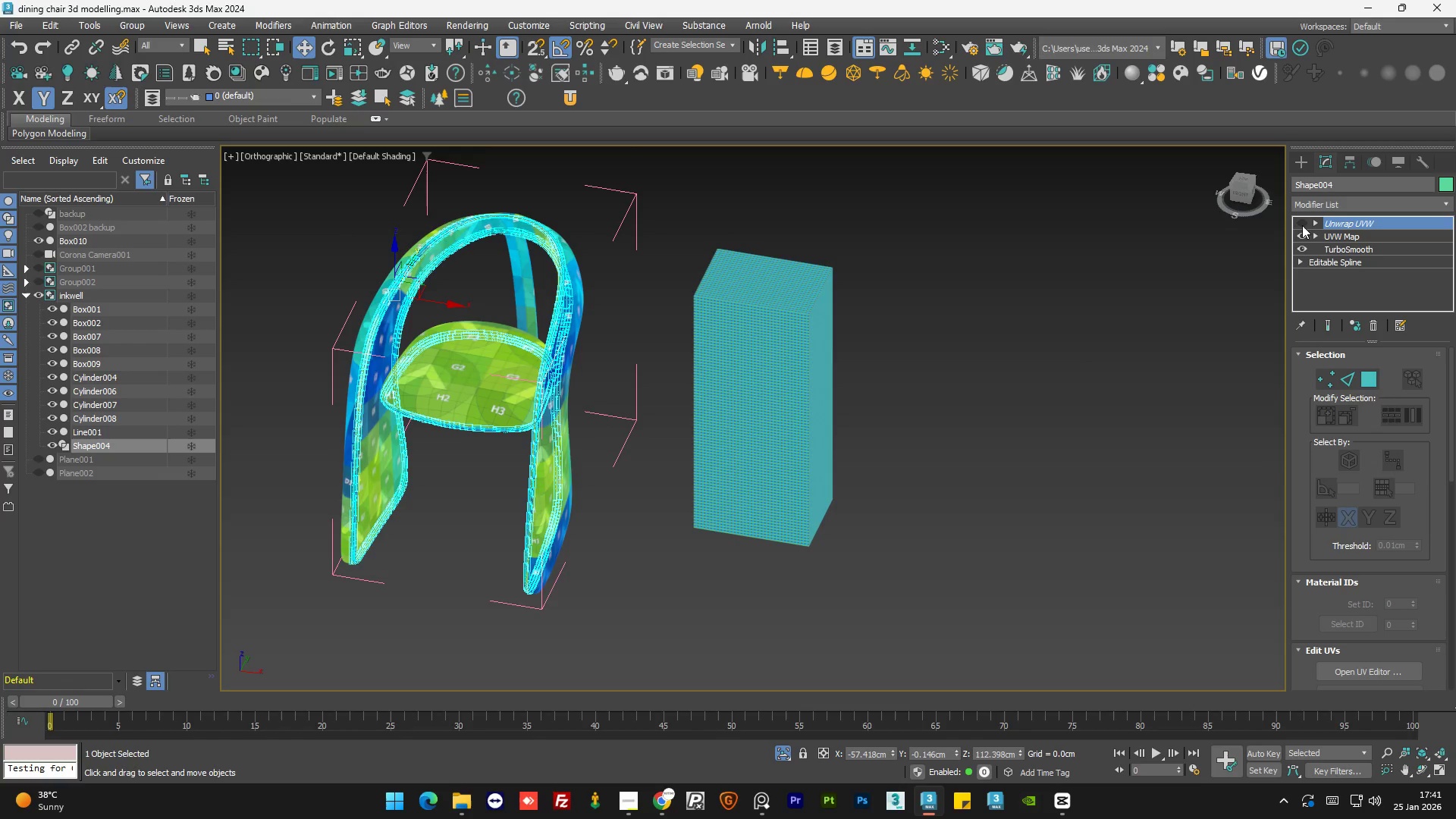 
left_click([1302, 225])
 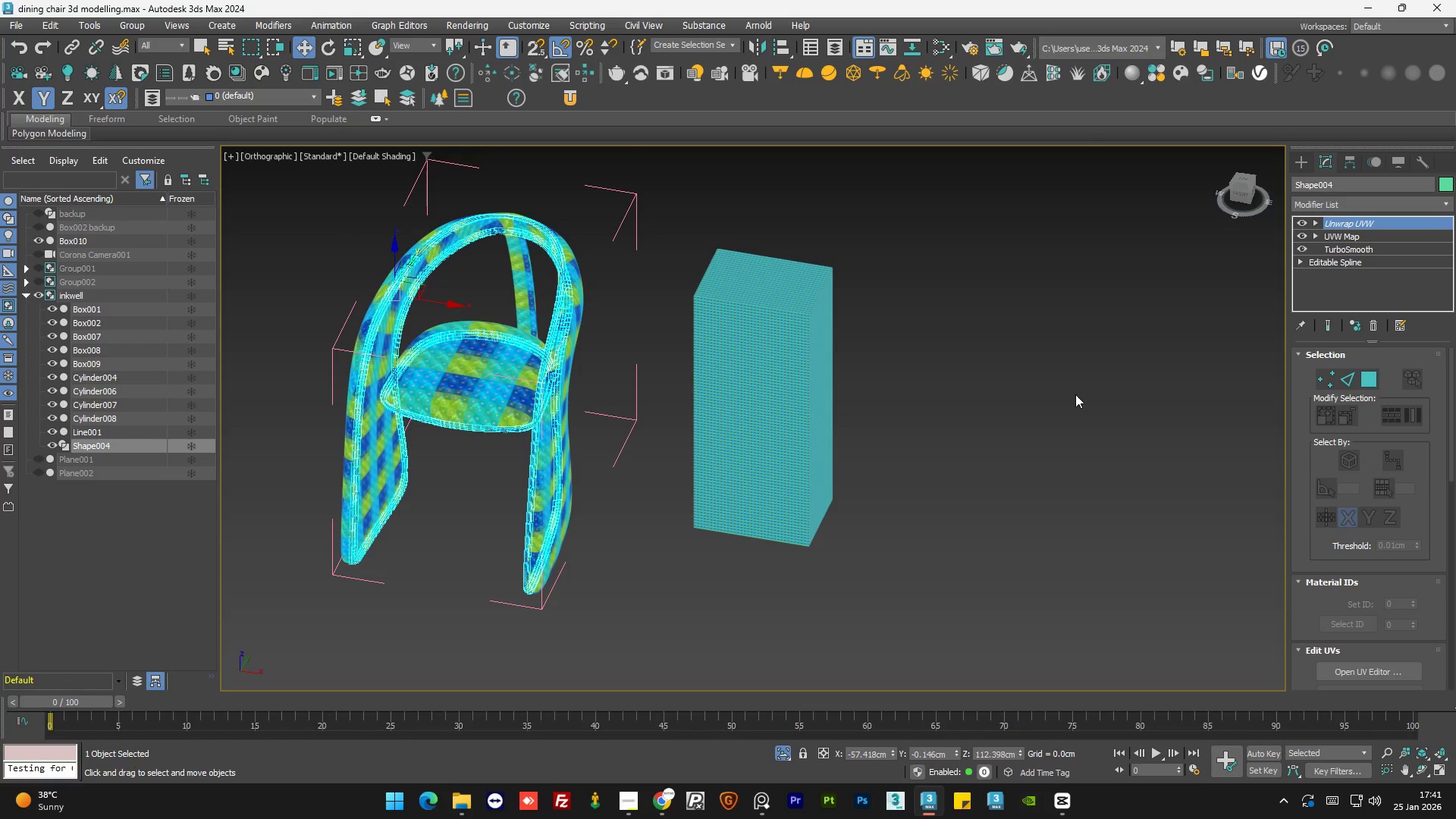 
left_click([1072, 396])
 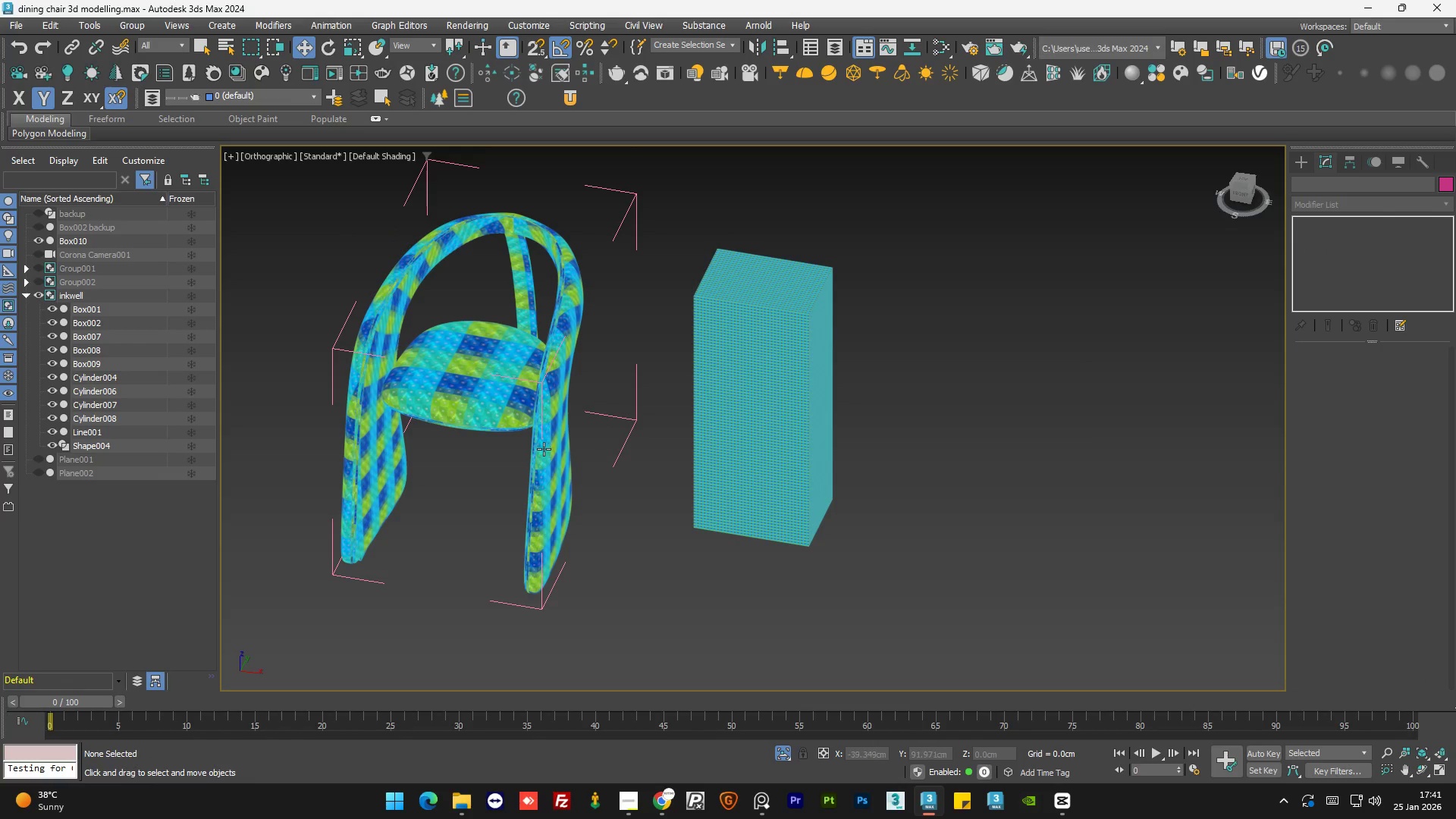 
scroll: coordinate [542, 449], scroll_direction: up, amount: 8.0
 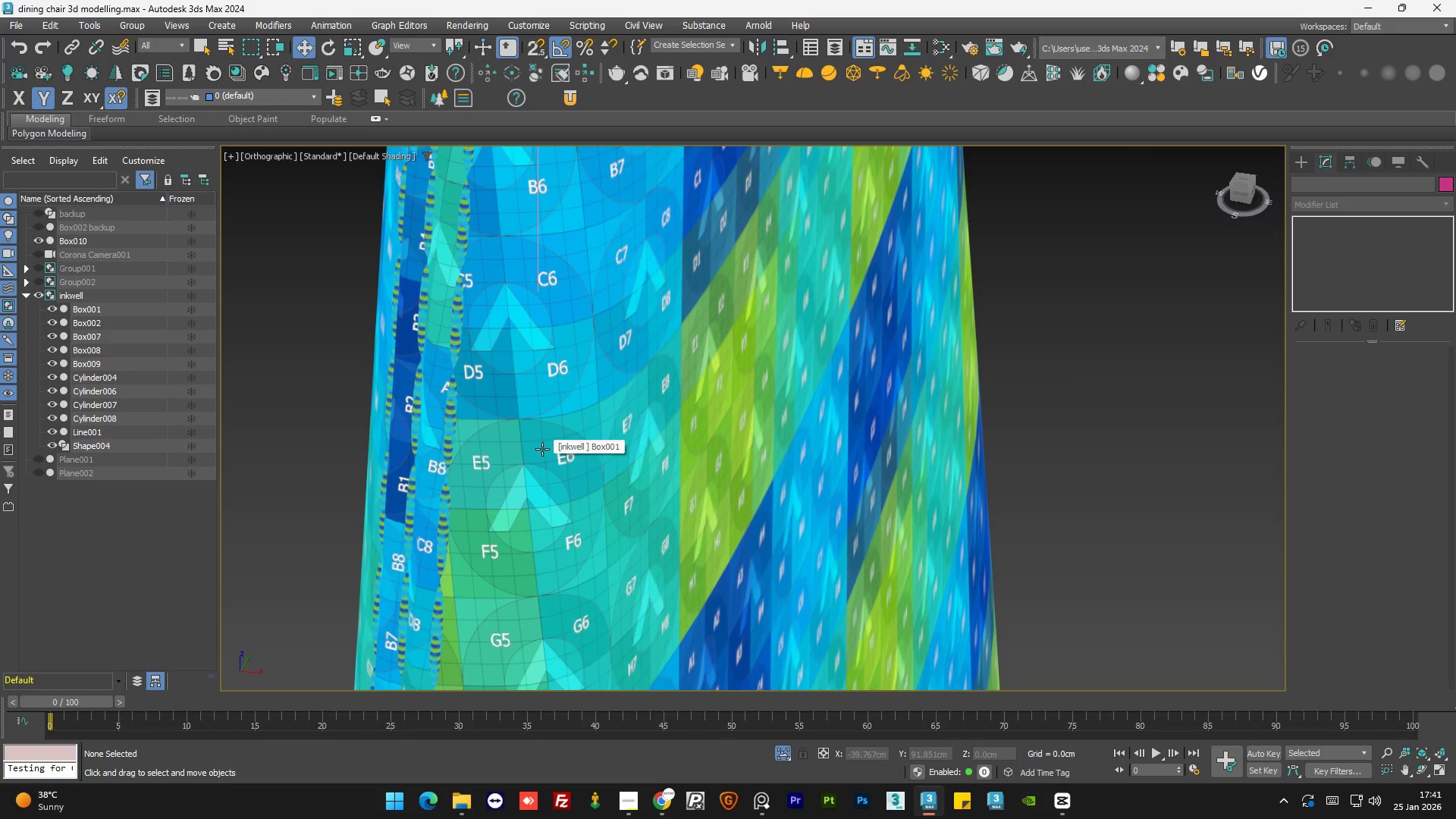 
scroll: coordinate [567, 457], scroll_direction: down, amount: 8.0
 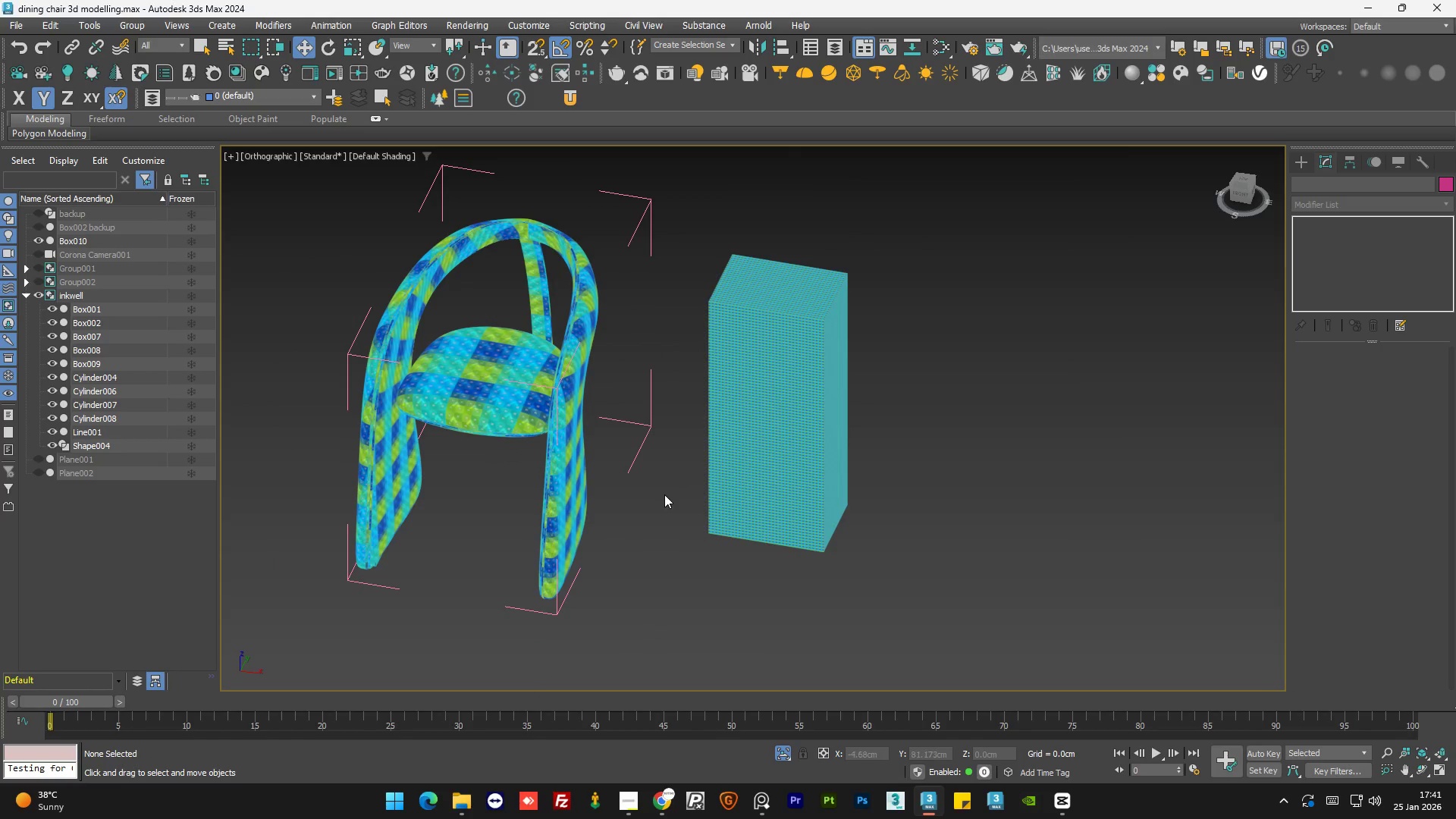 
double_click([664, 494])
 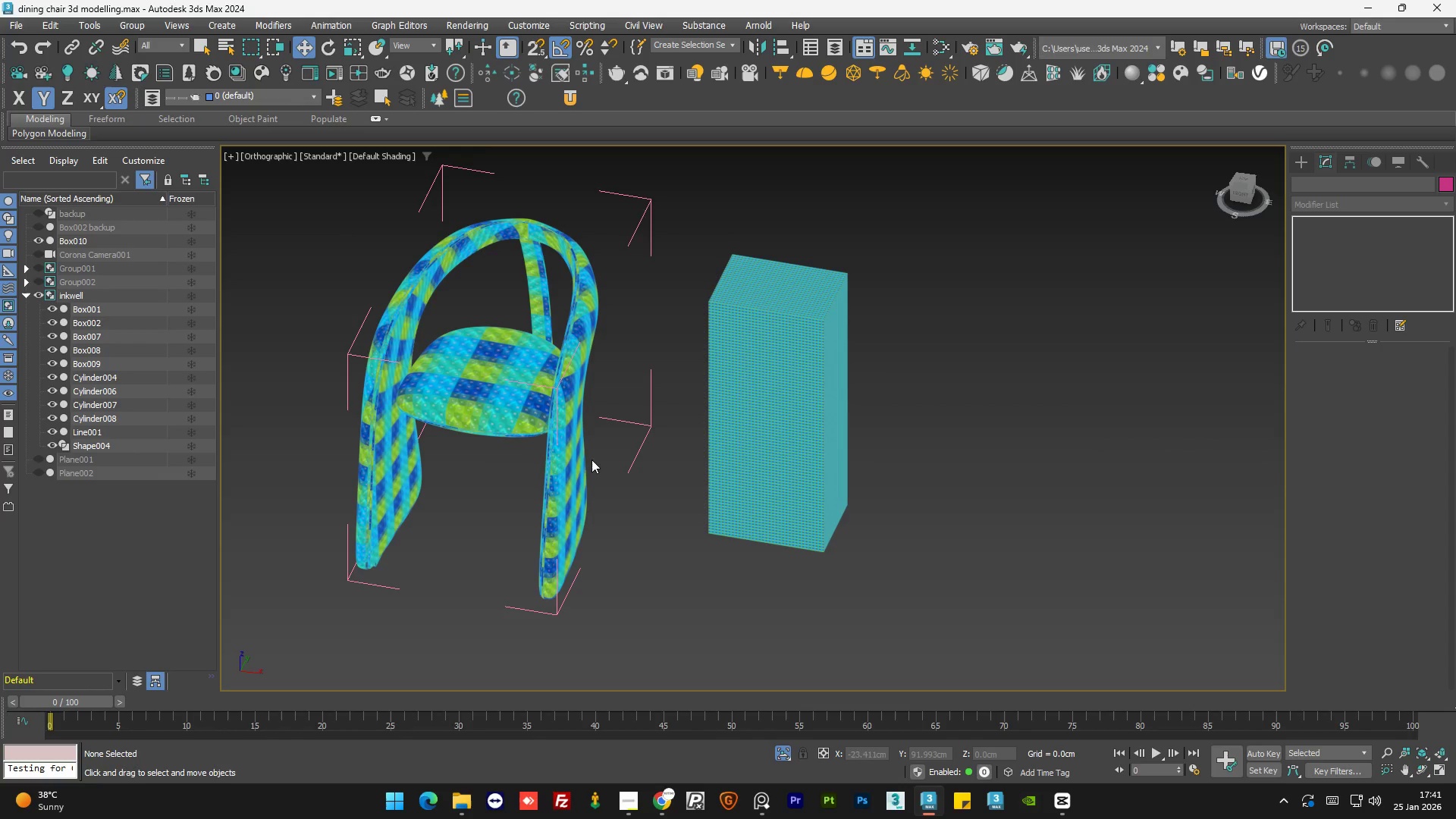 
scroll: coordinate [557, 464], scroll_direction: up, amount: 7.0
 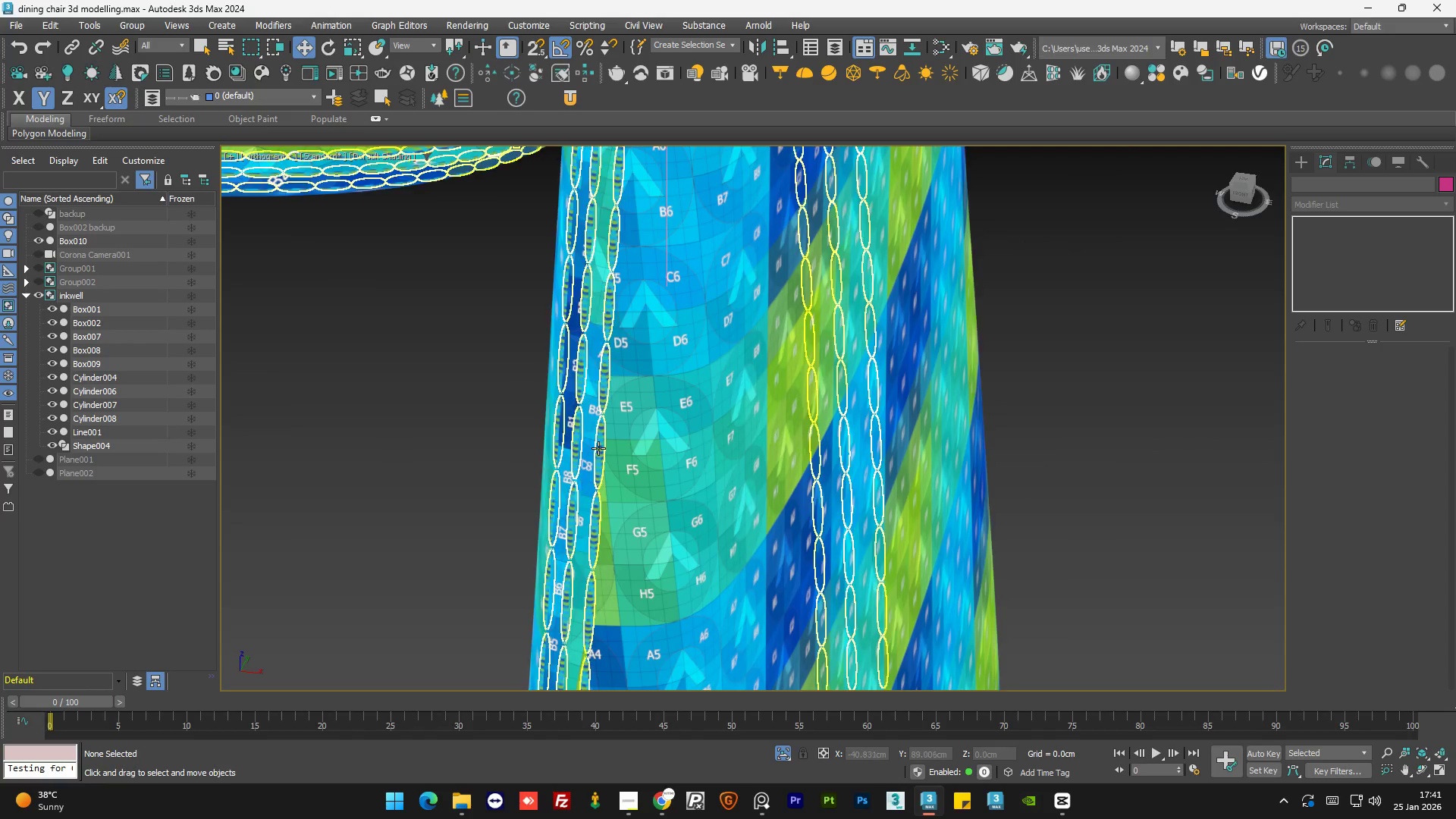 
left_click([599, 448])
 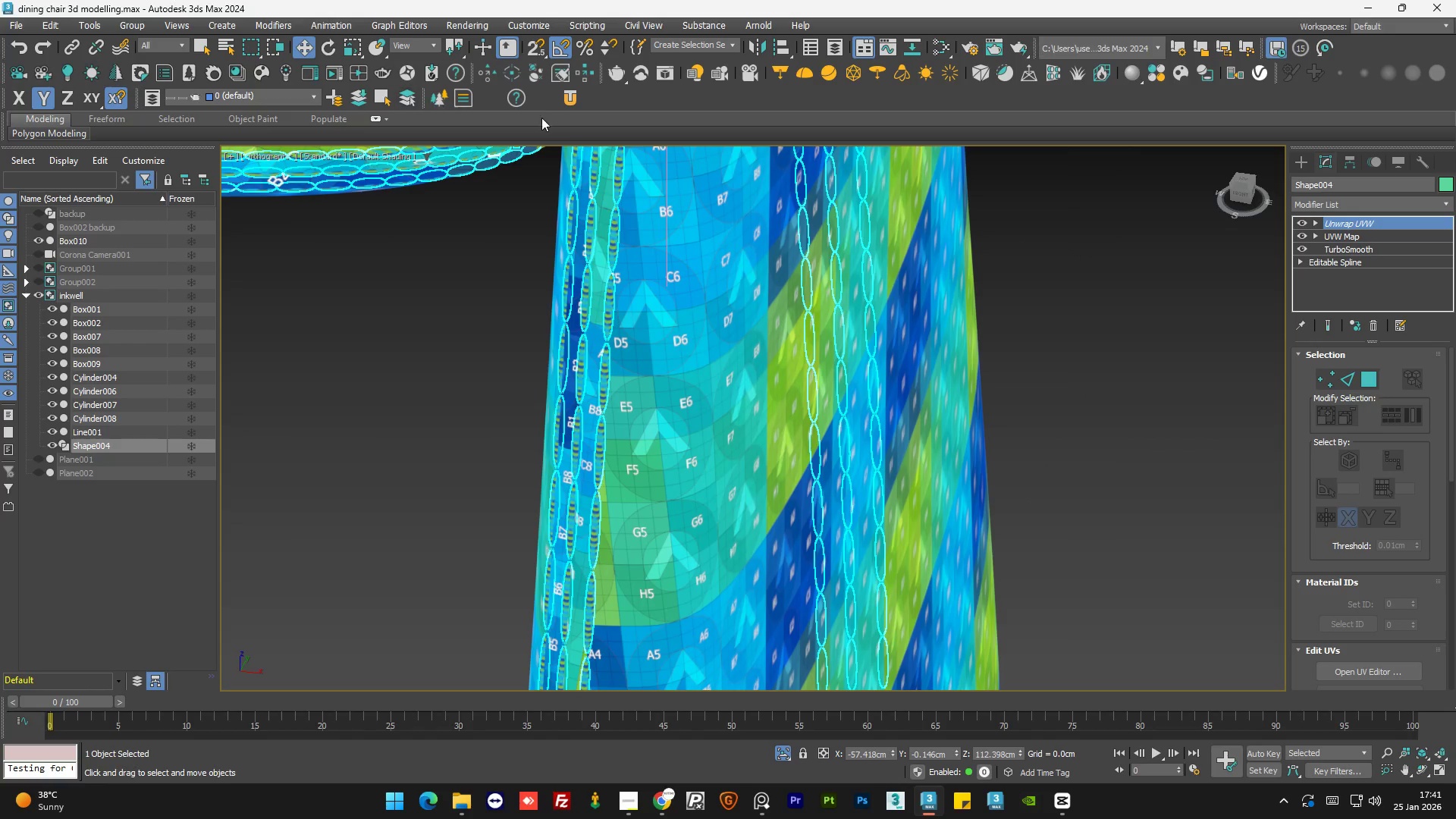 
left_click([573, 99])
 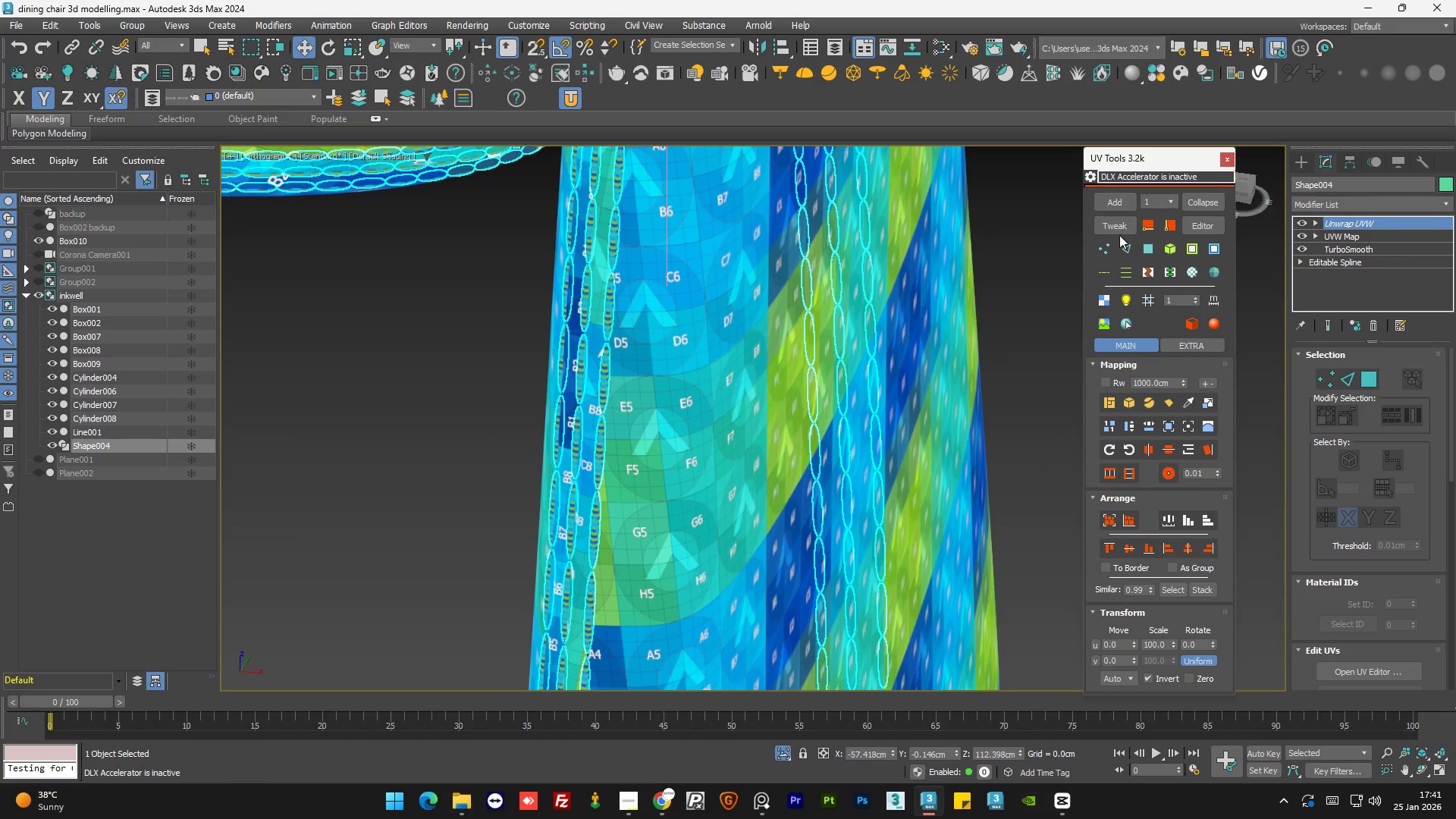 
left_click([1116, 225])
 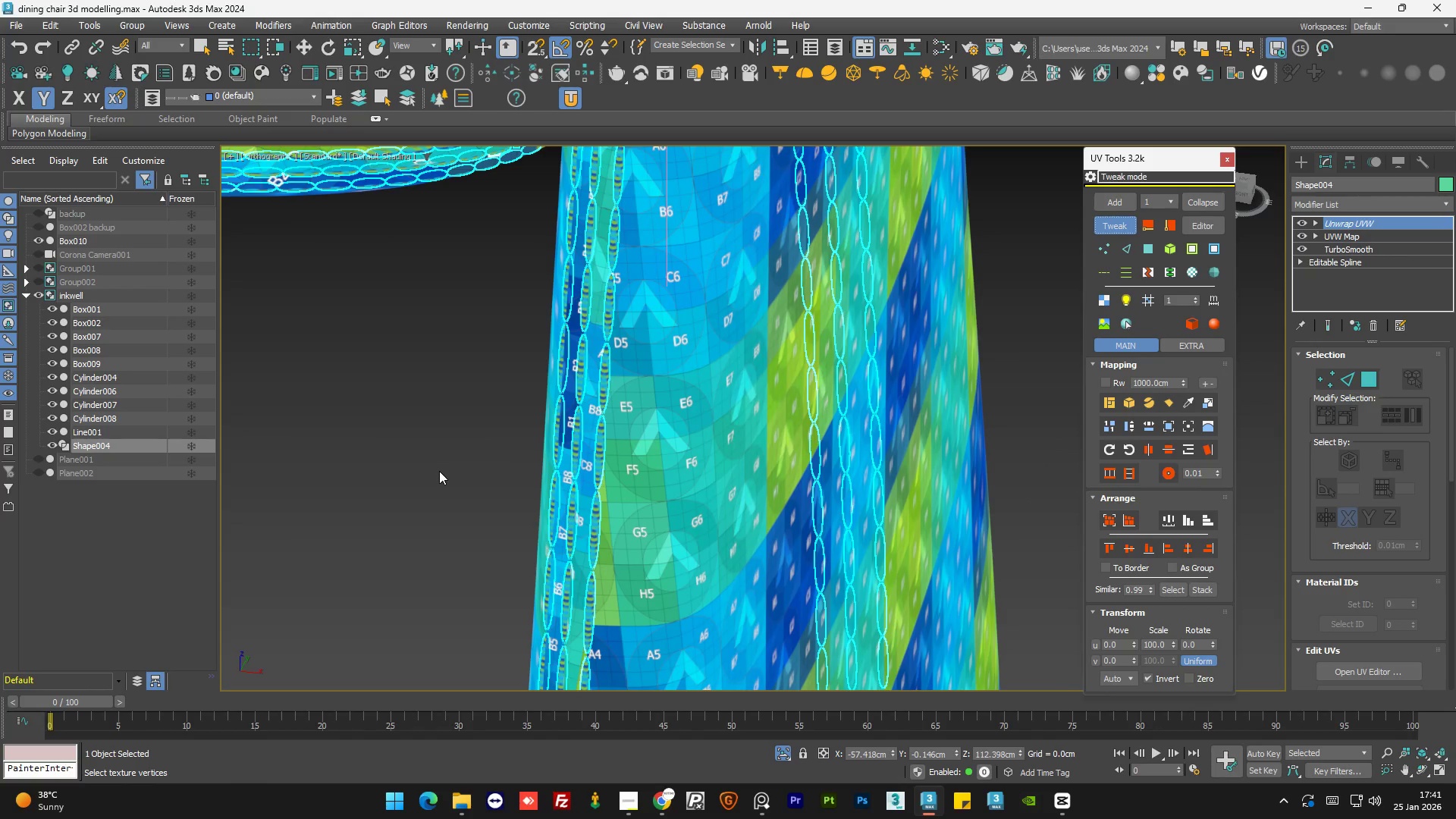 
scroll: coordinate [487, 456], scroll_direction: down, amount: 5.0
 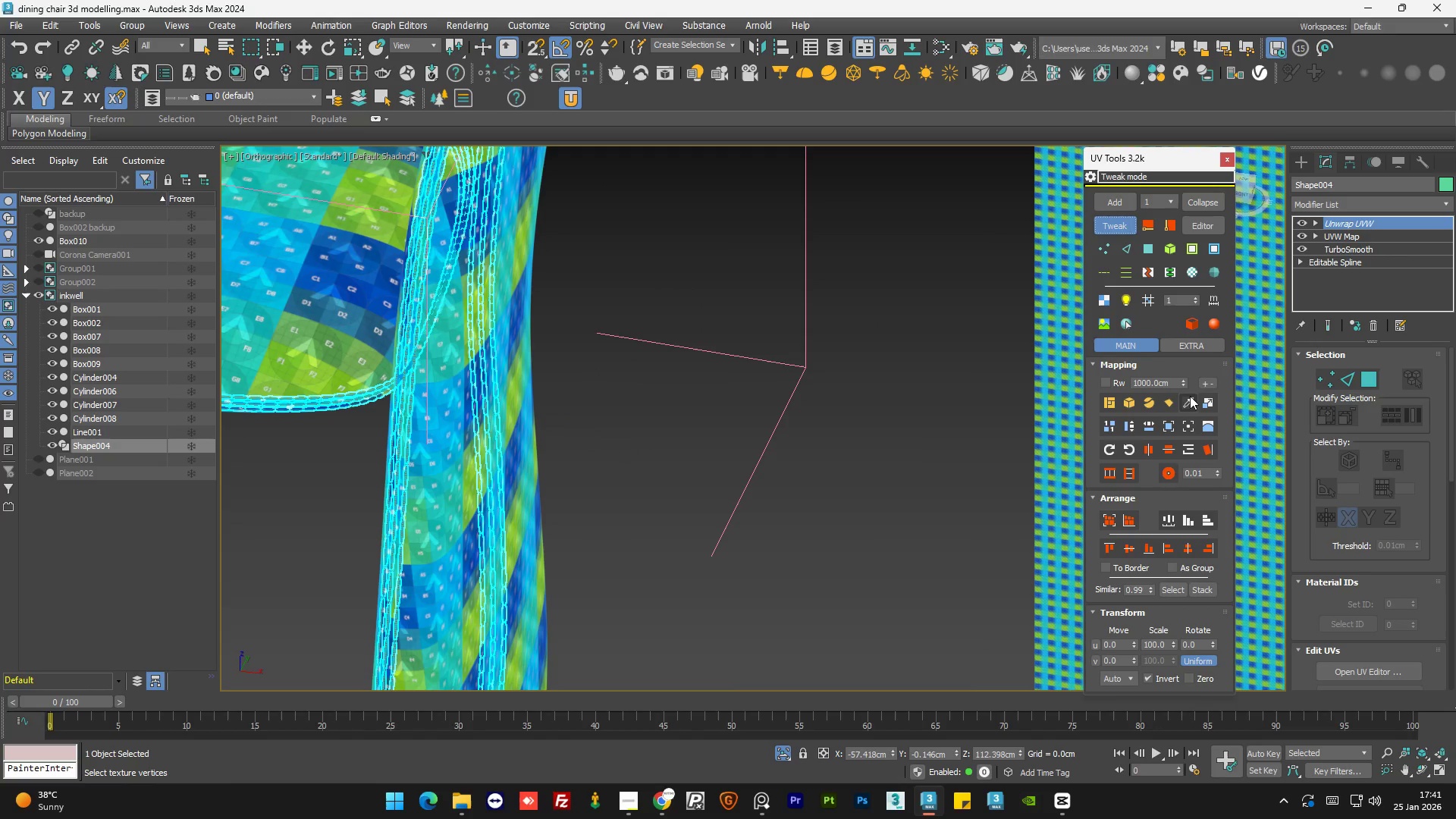 
left_click([1189, 403])
 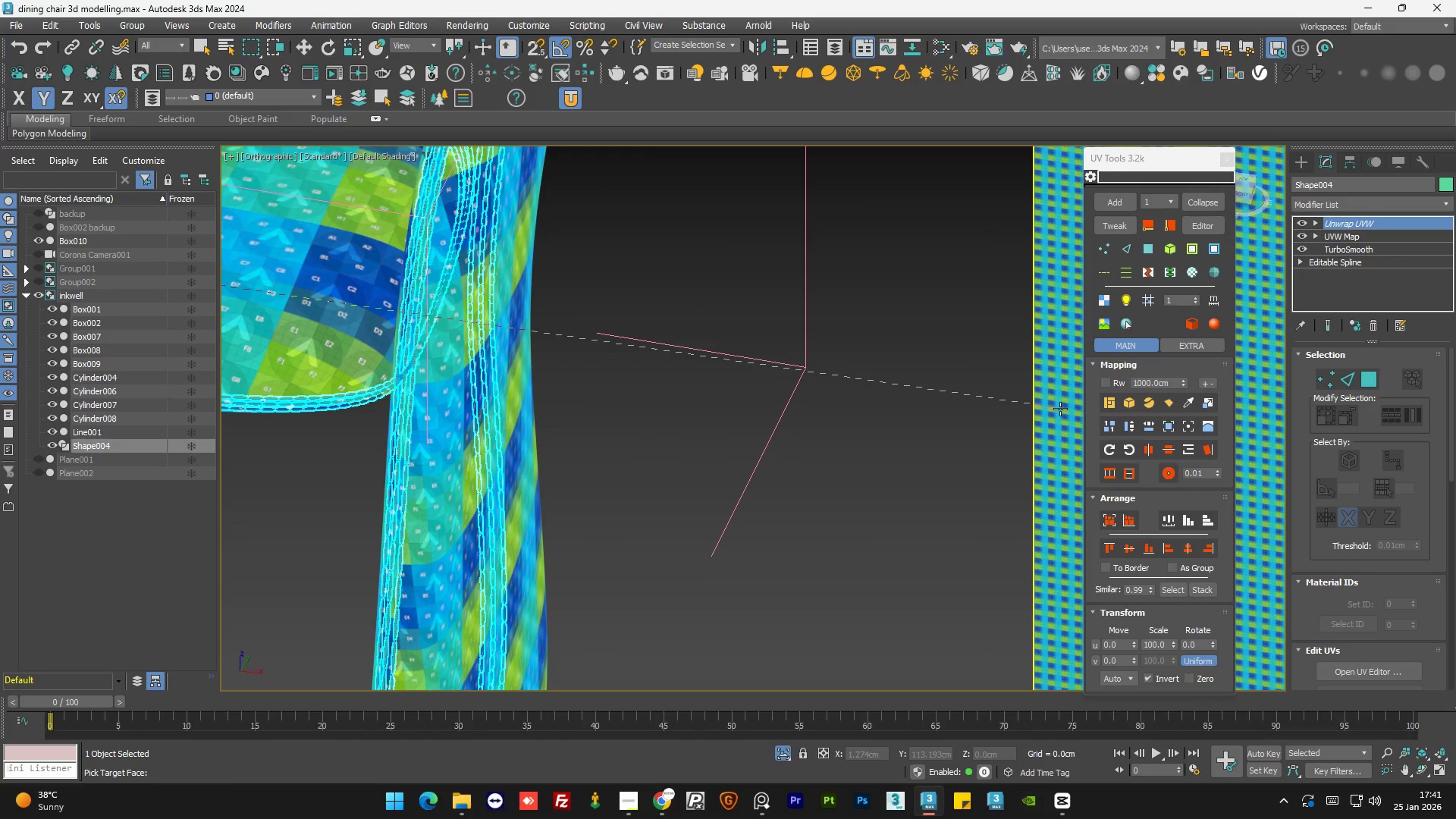 
left_click([1060, 409])
 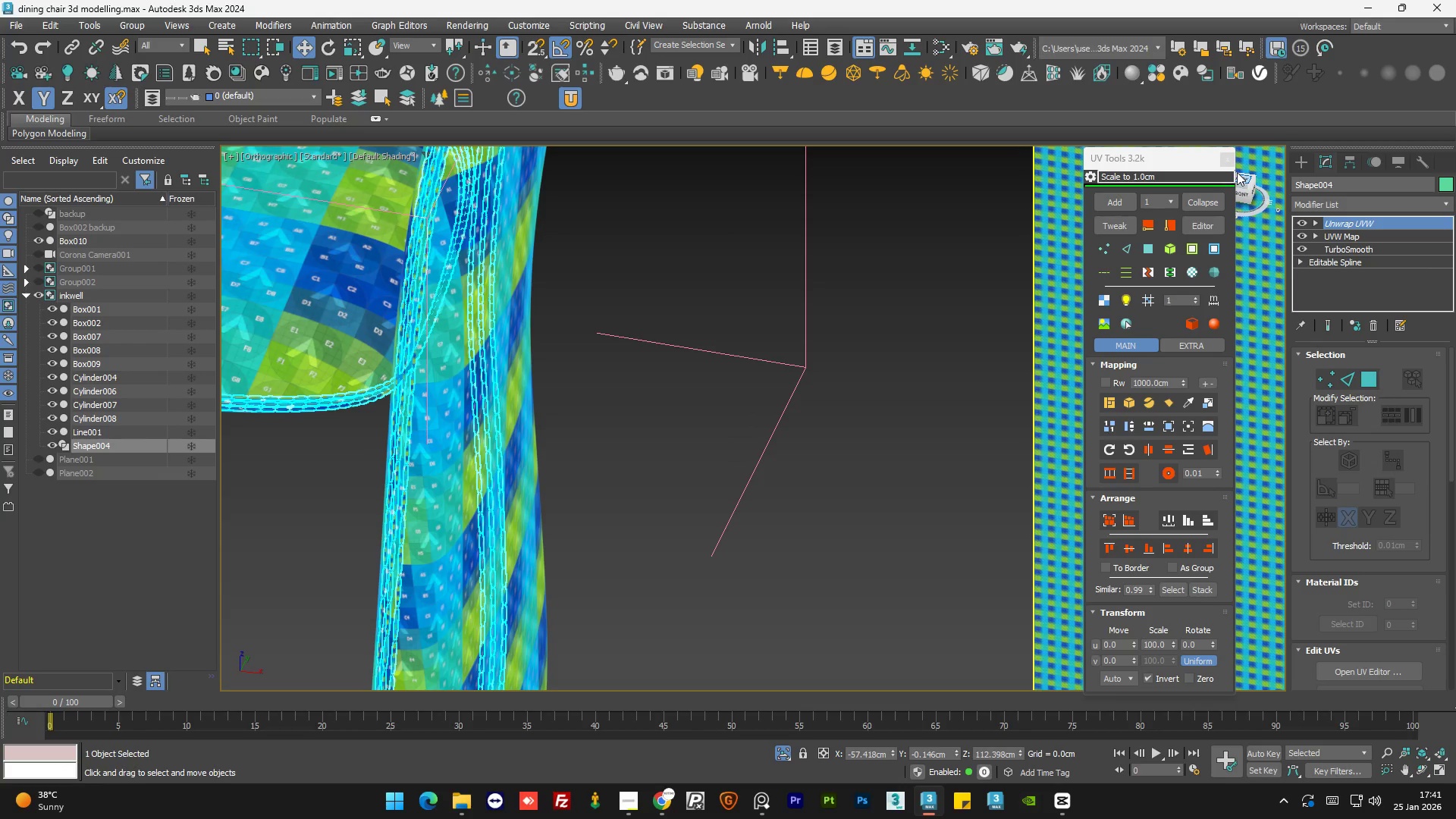 
left_click([1230, 162])
 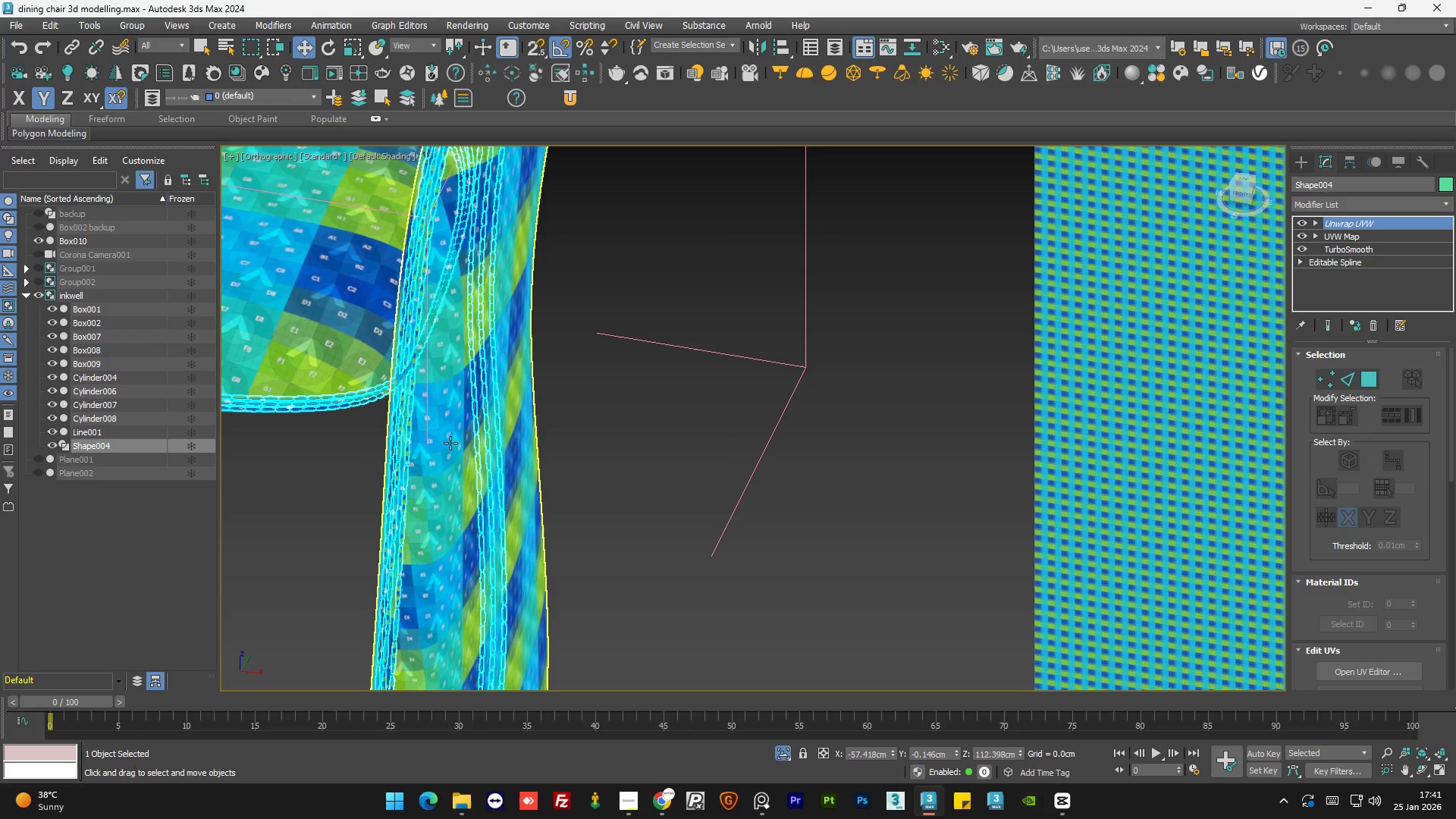 
scroll: coordinate [400, 461], scroll_direction: up, amount: 6.0
 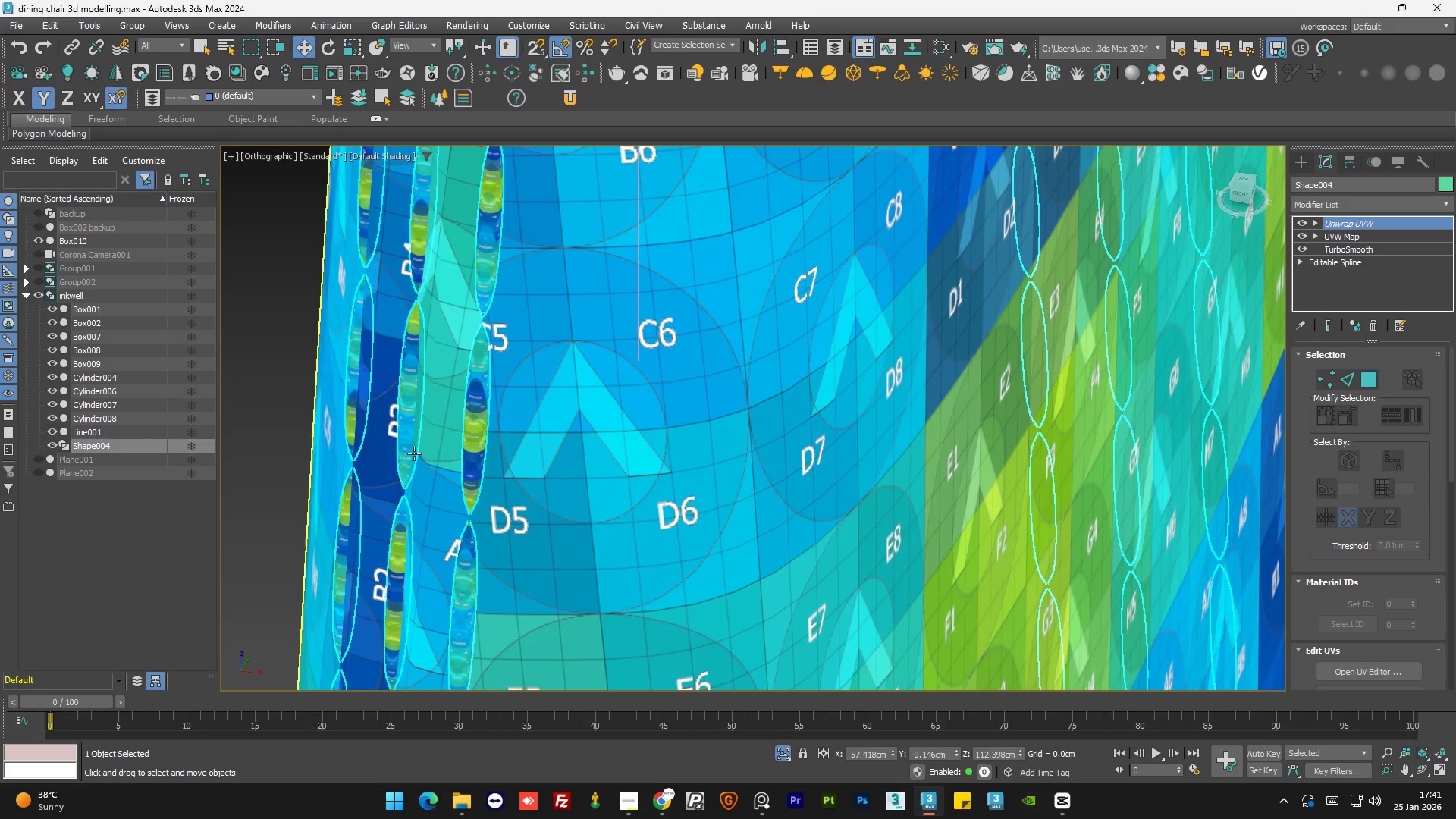 
key(Control+Z)
 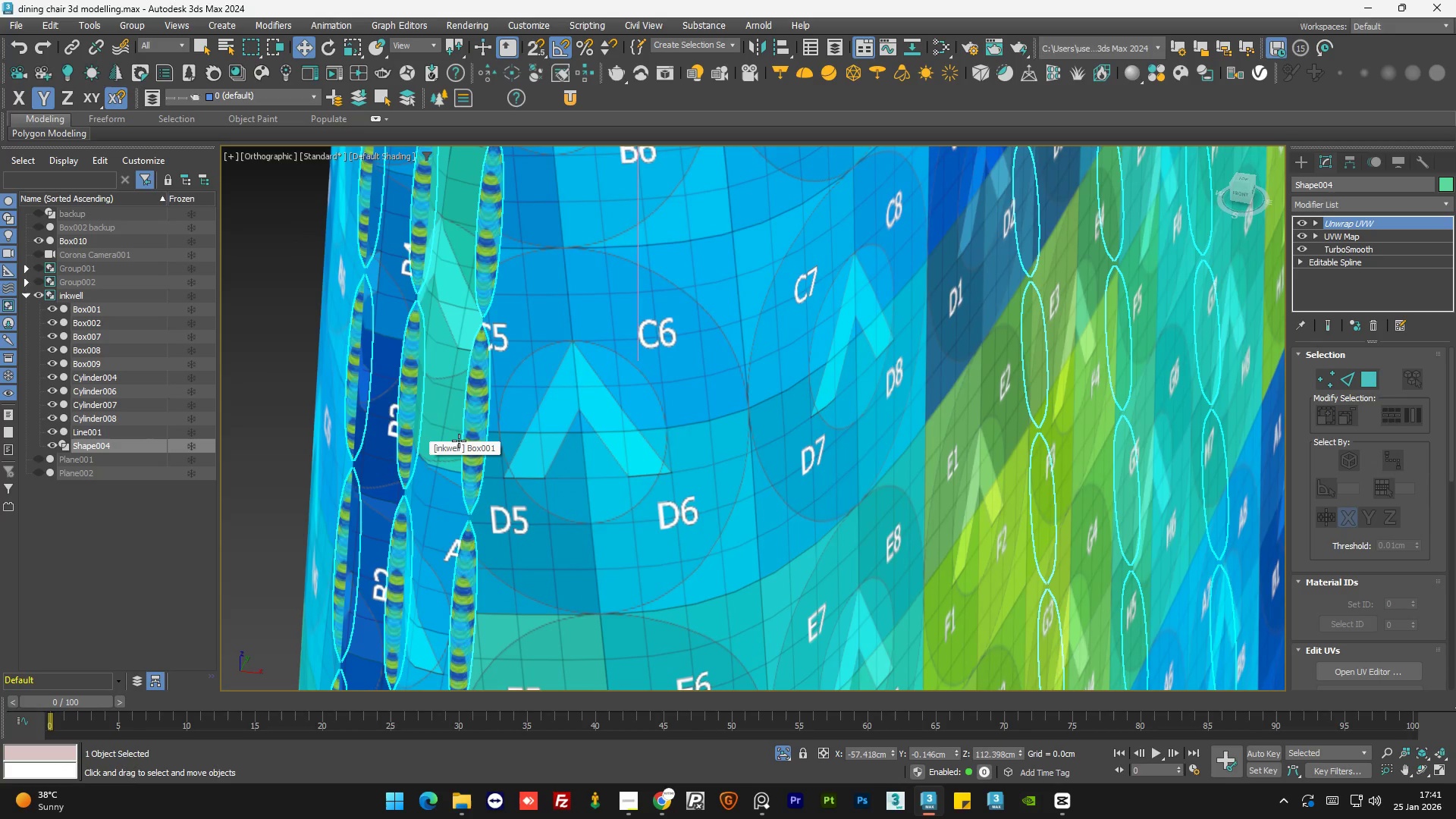 
left_click([900, 483])
 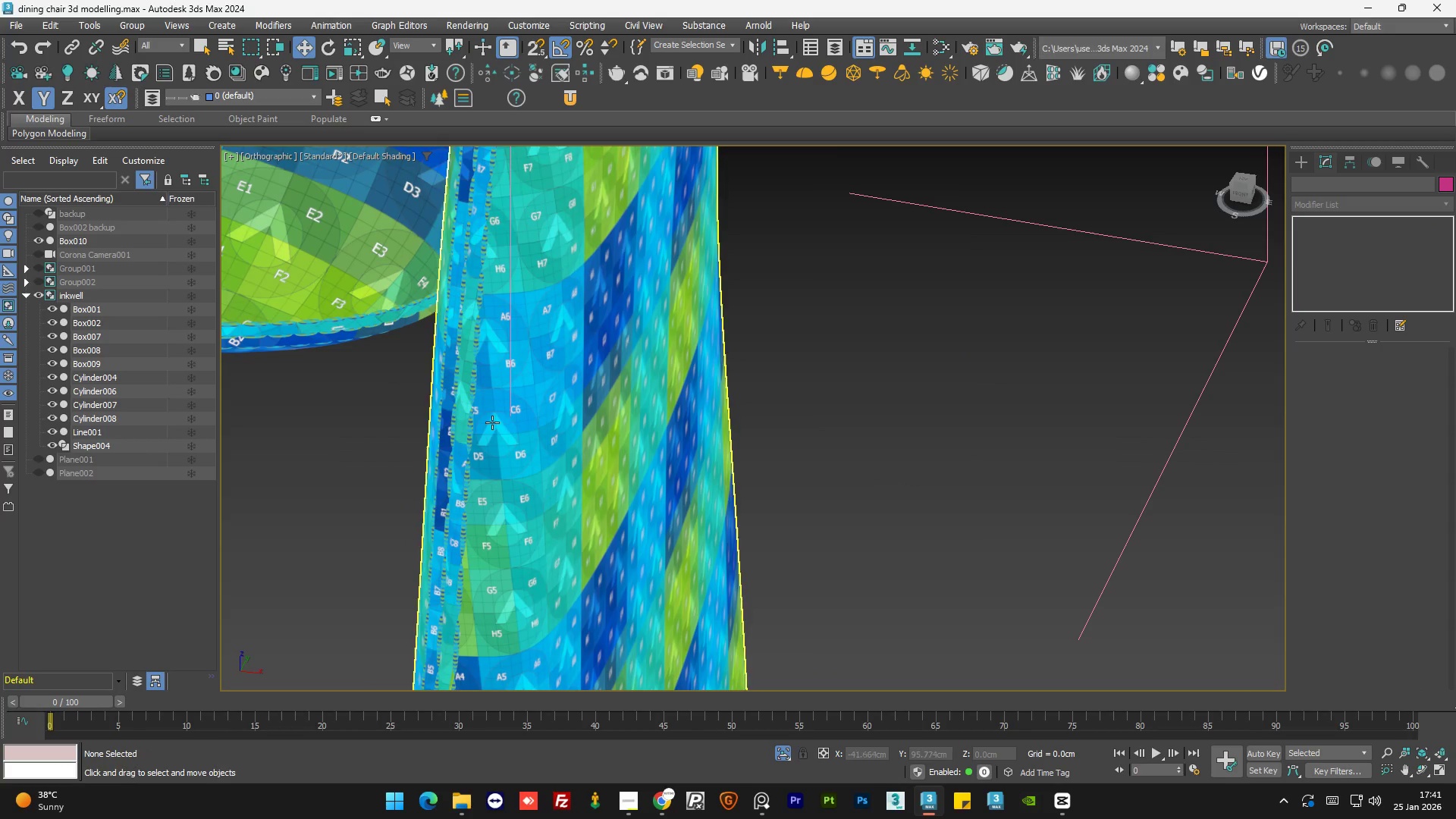 
scroll: coordinate [469, 435], scroll_direction: down, amount: 4.0
 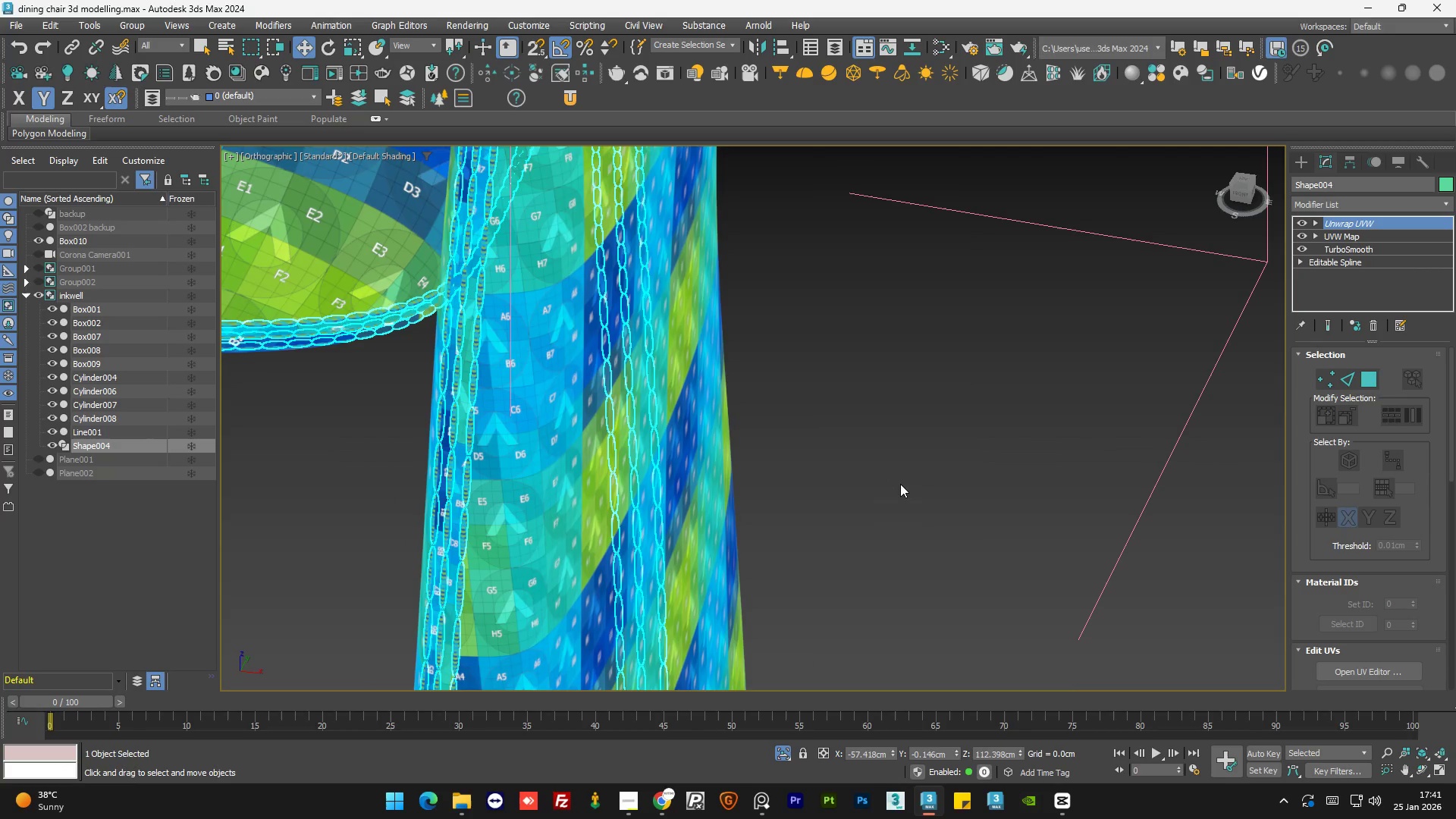 
scroll: coordinate [433, 438], scroll_direction: up, amount: 11.0
 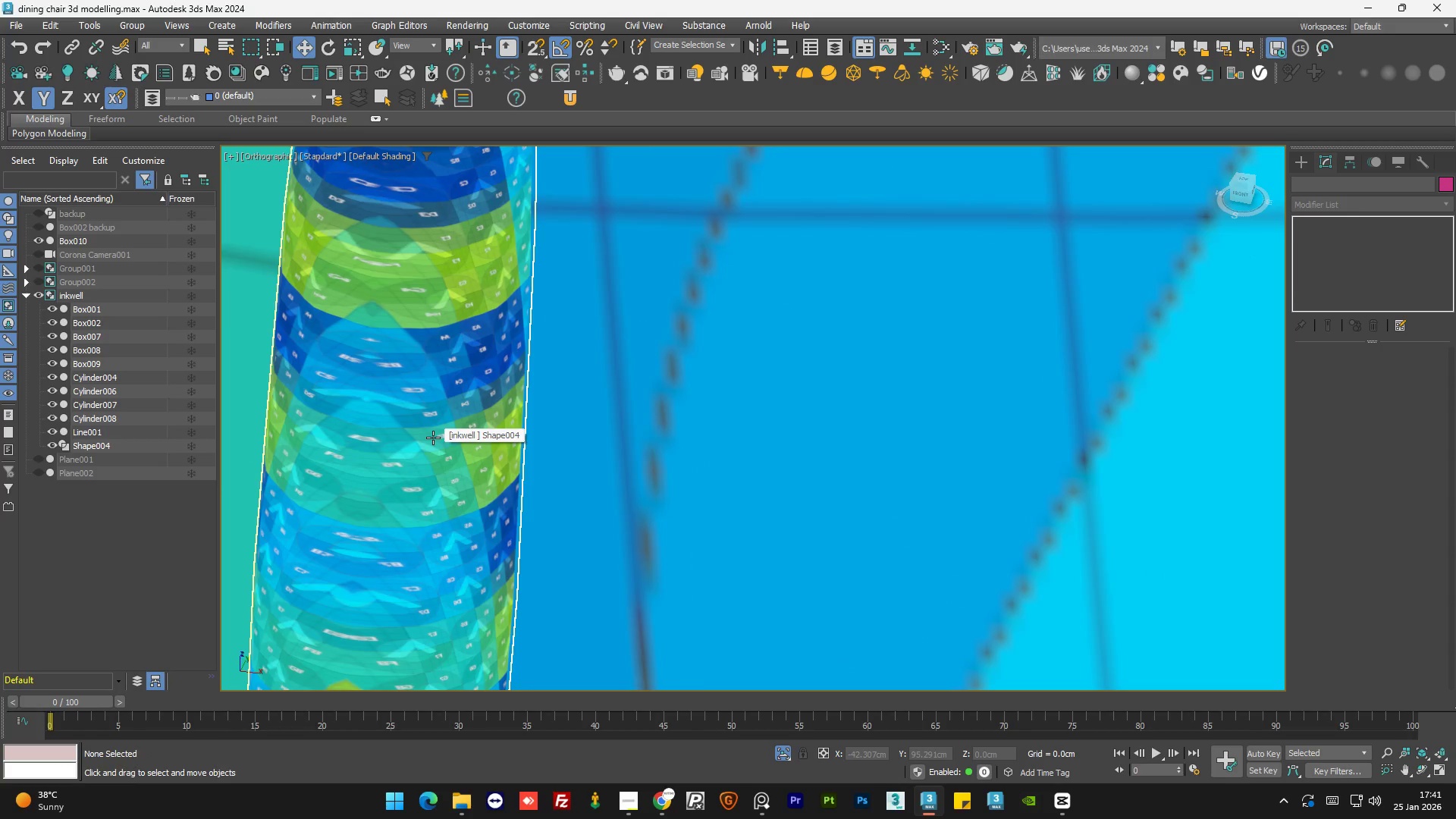 
scroll: coordinate [433, 438], scroll_direction: down, amount: 12.0
 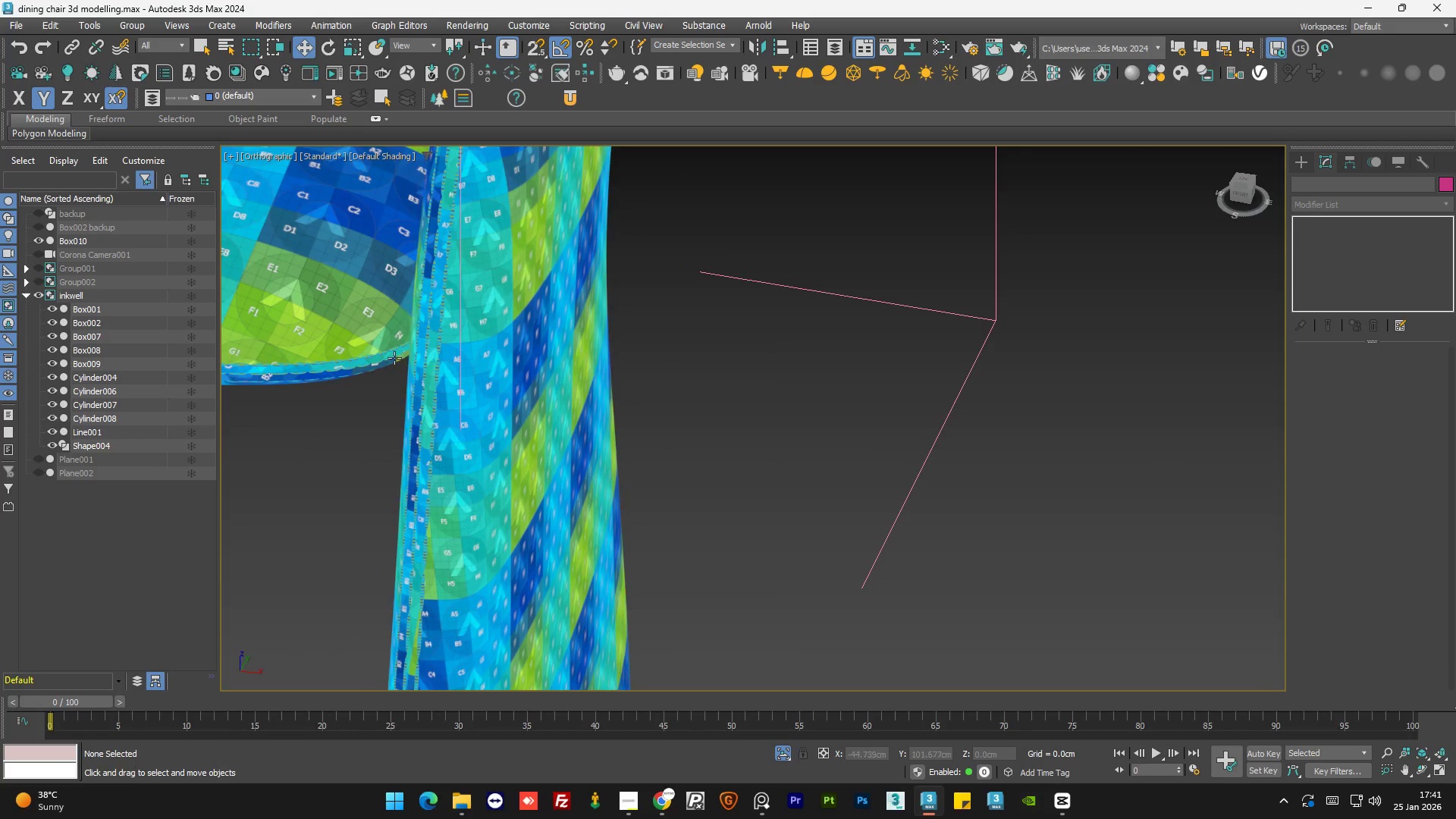 
scroll: coordinate [402, 275], scroll_direction: up, amount: 11.0
 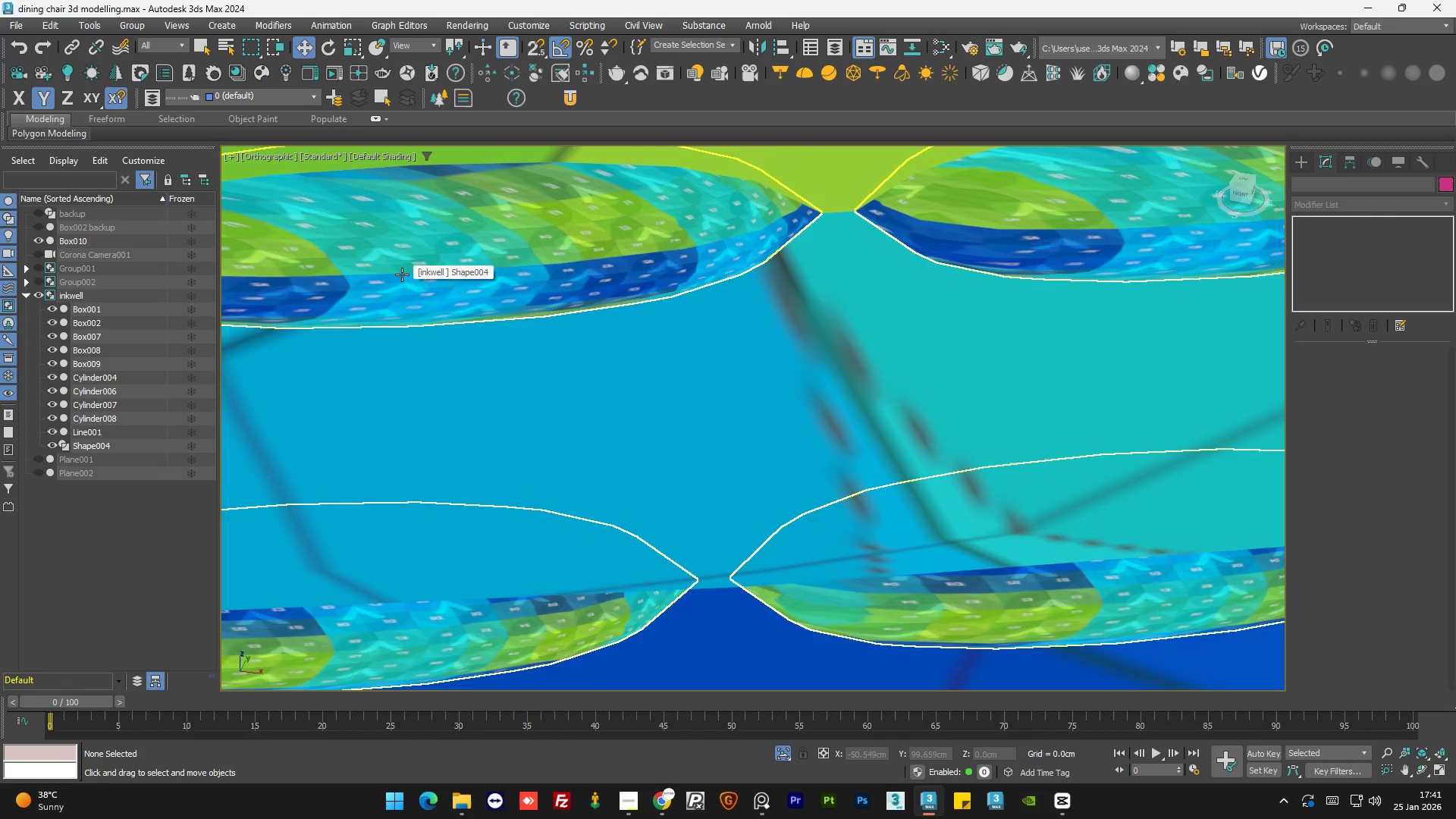 
scroll: coordinate [567, 335], scroll_direction: down, amount: 7.0
 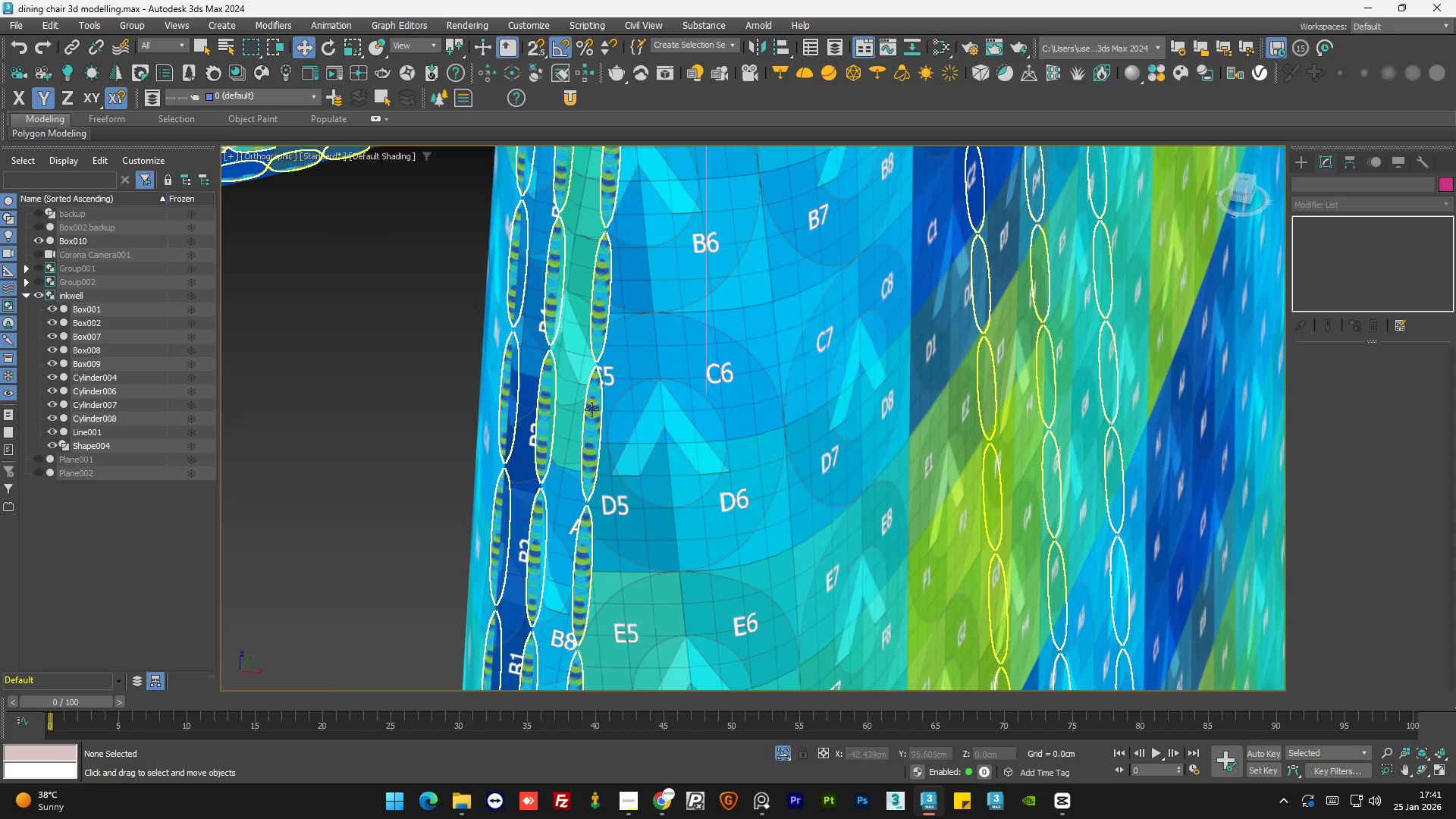 
left_click([592, 410])
 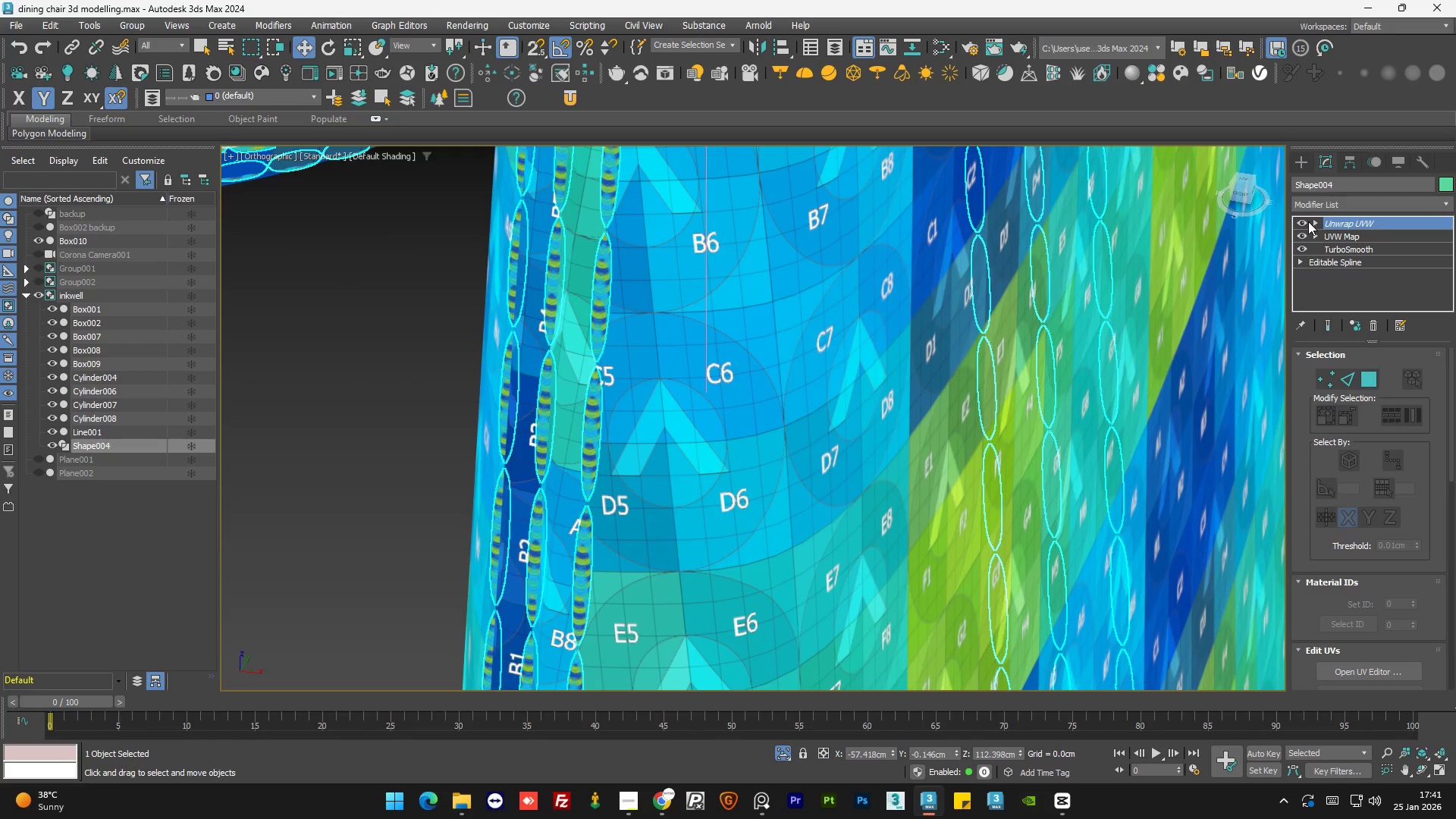 
right_click([1341, 221])
 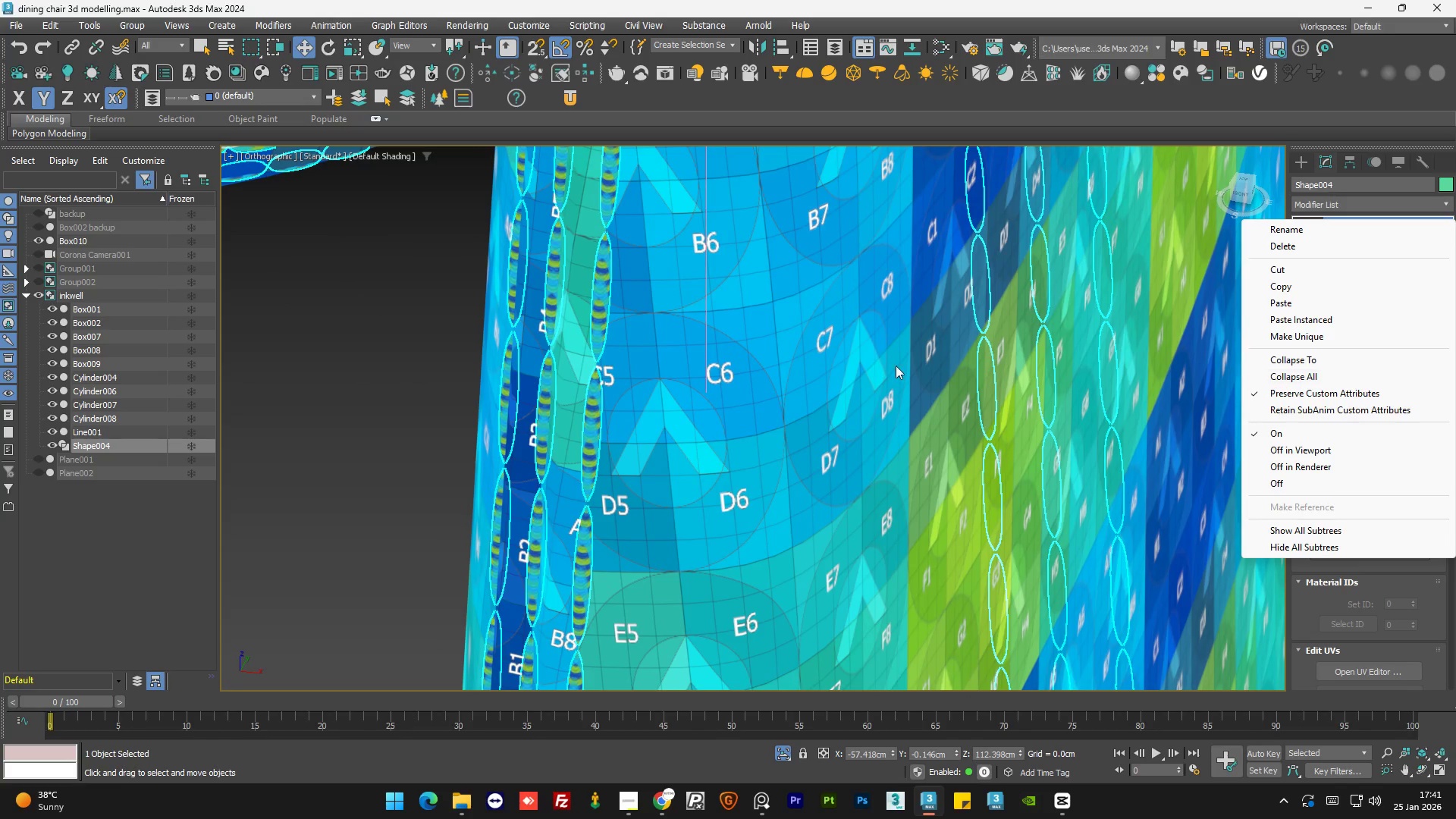 
left_click([422, 402])
 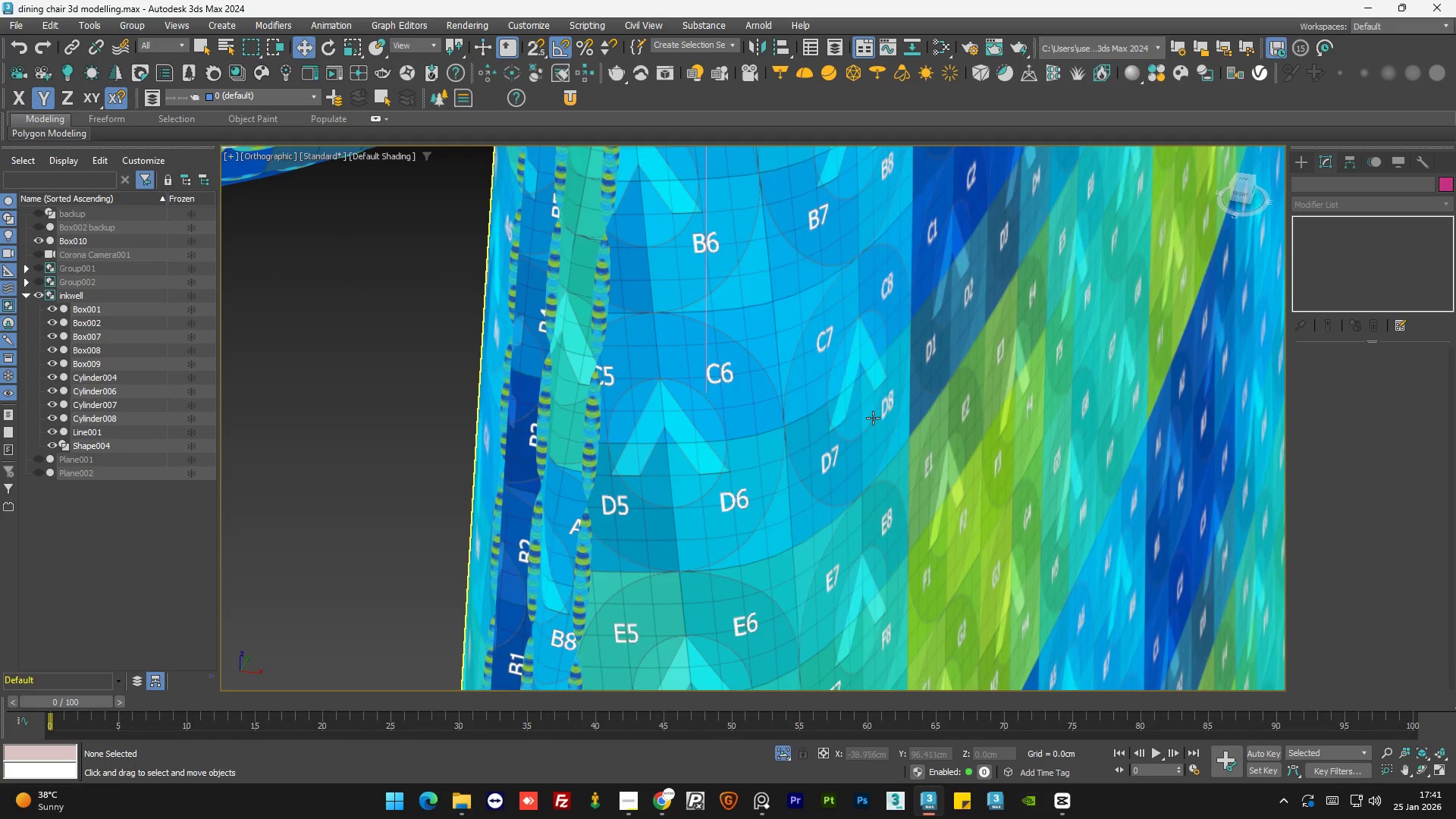 
scroll: coordinate [858, 415], scroll_direction: down, amount: 10.0
 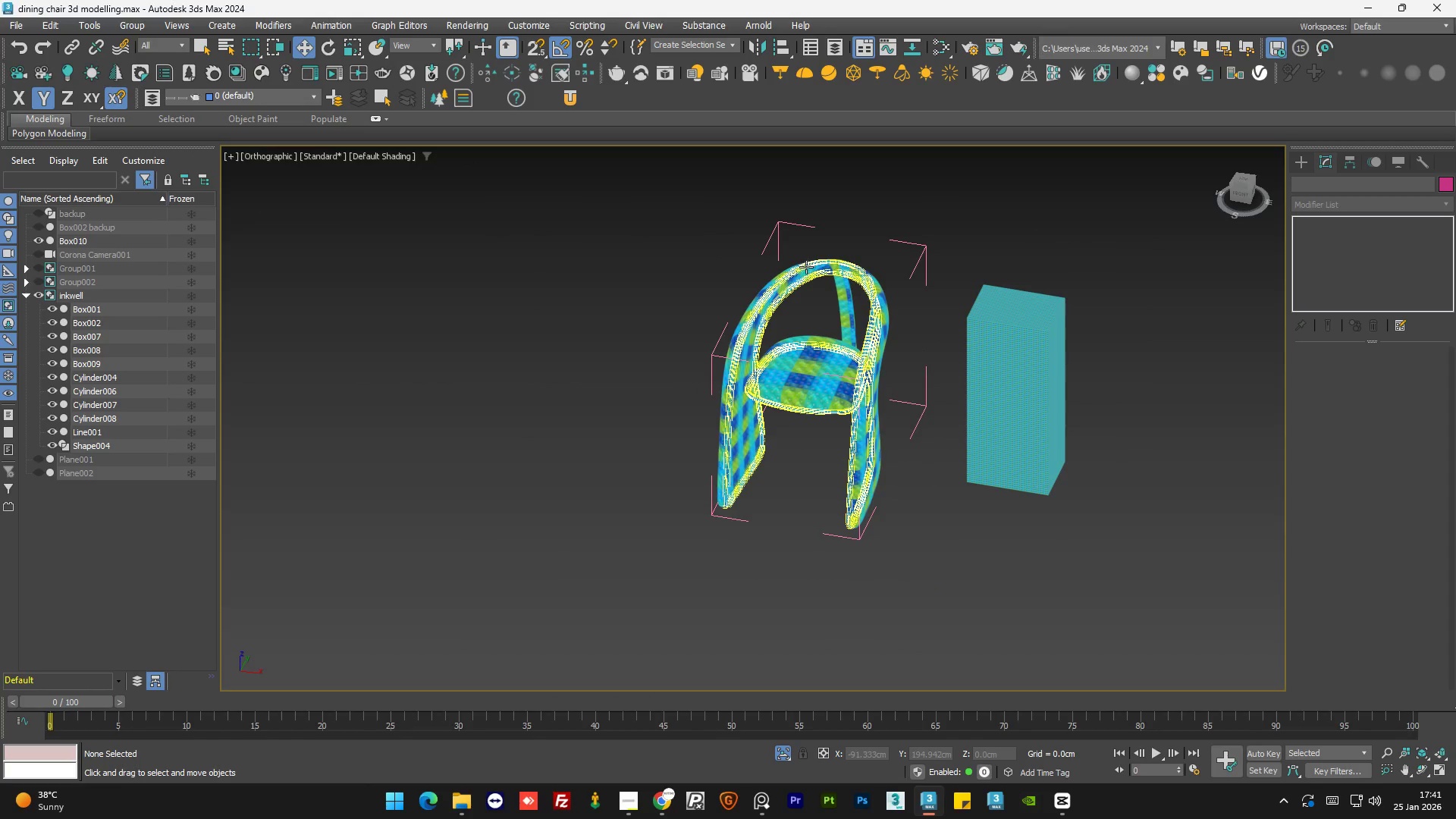 
left_click([797, 279])
 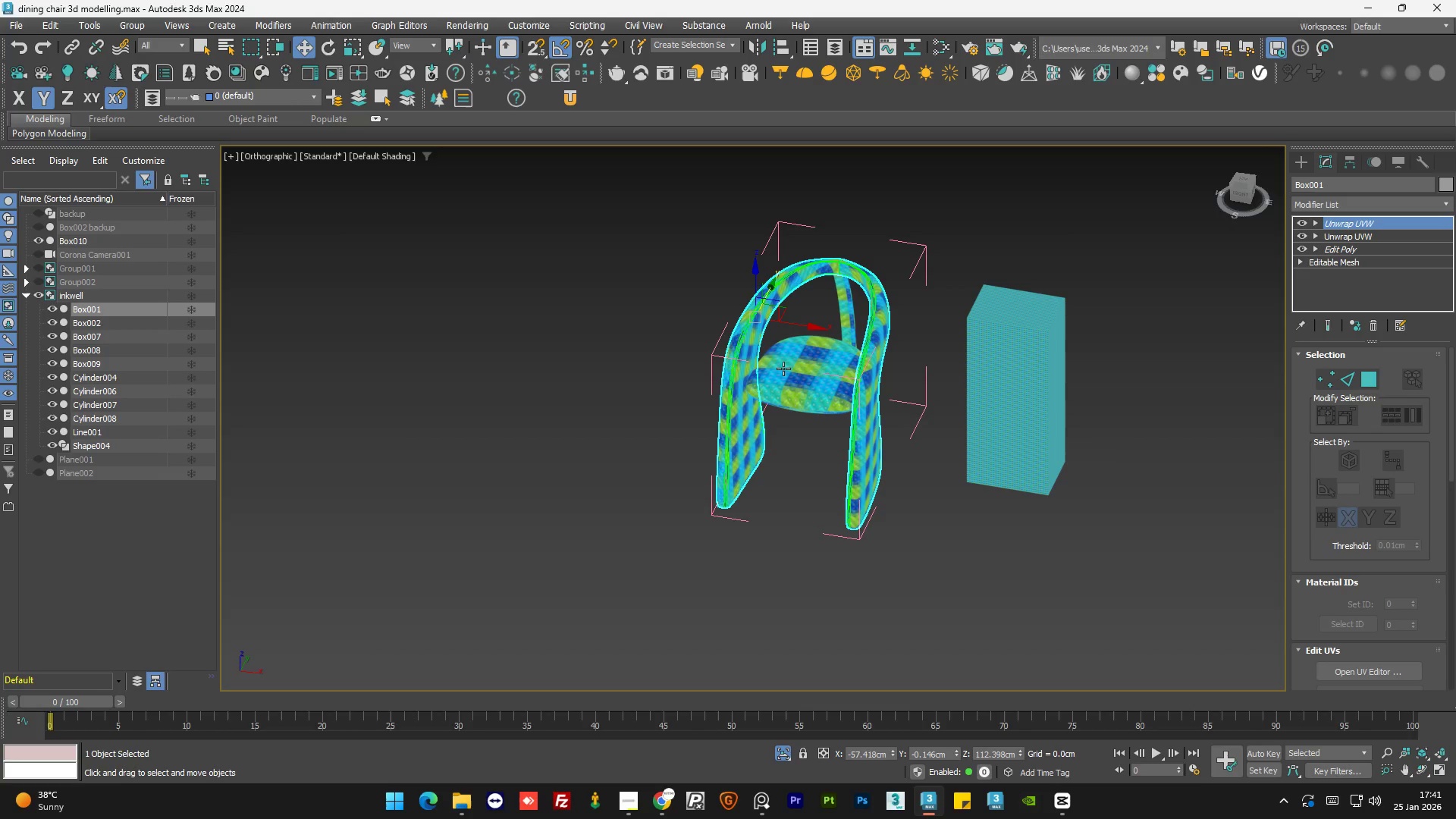 
left_click([795, 353])
 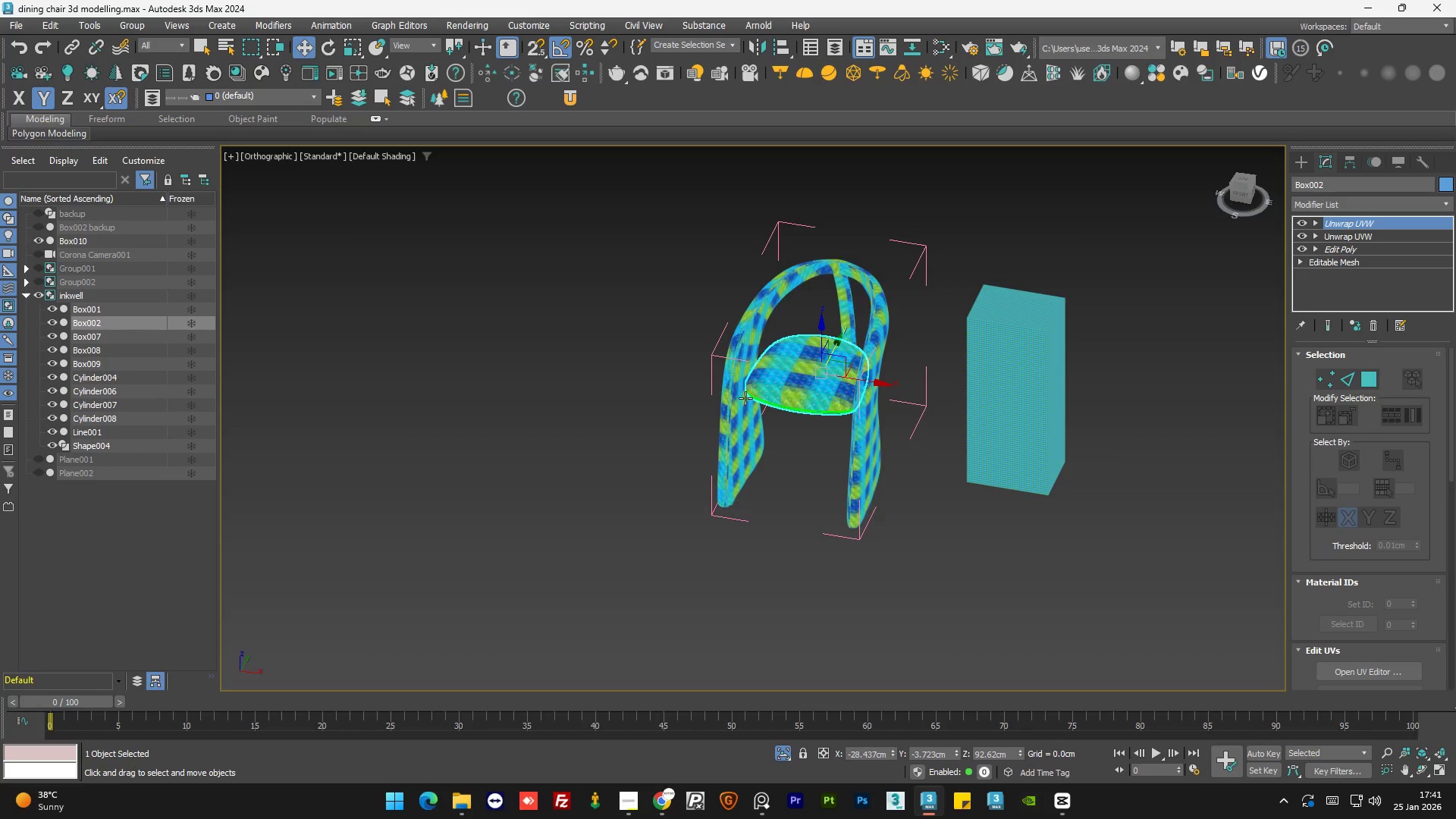 
scroll: coordinate [745, 399], scroll_direction: down, amount: 1.0
 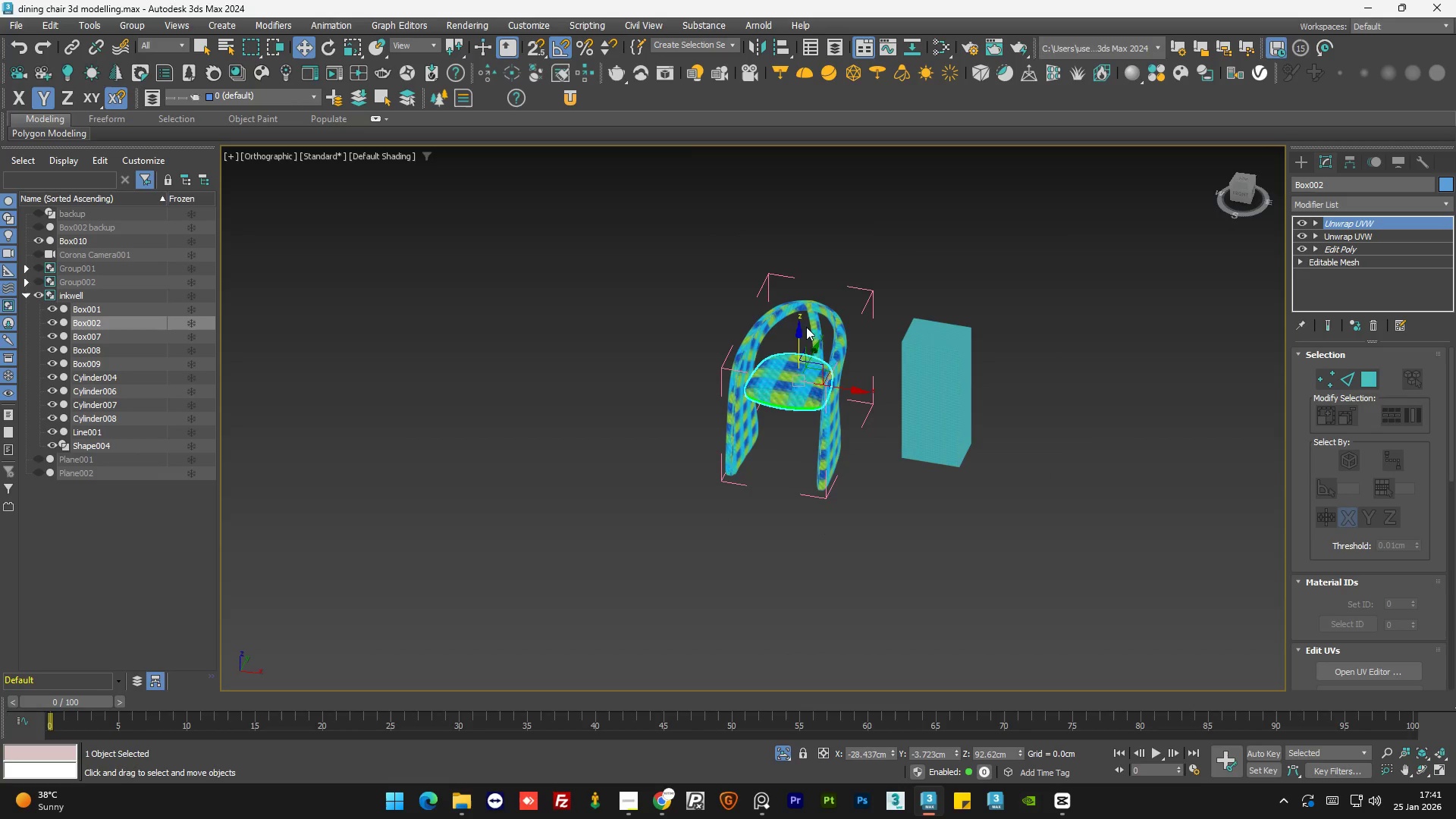 
left_click([811, 323])
 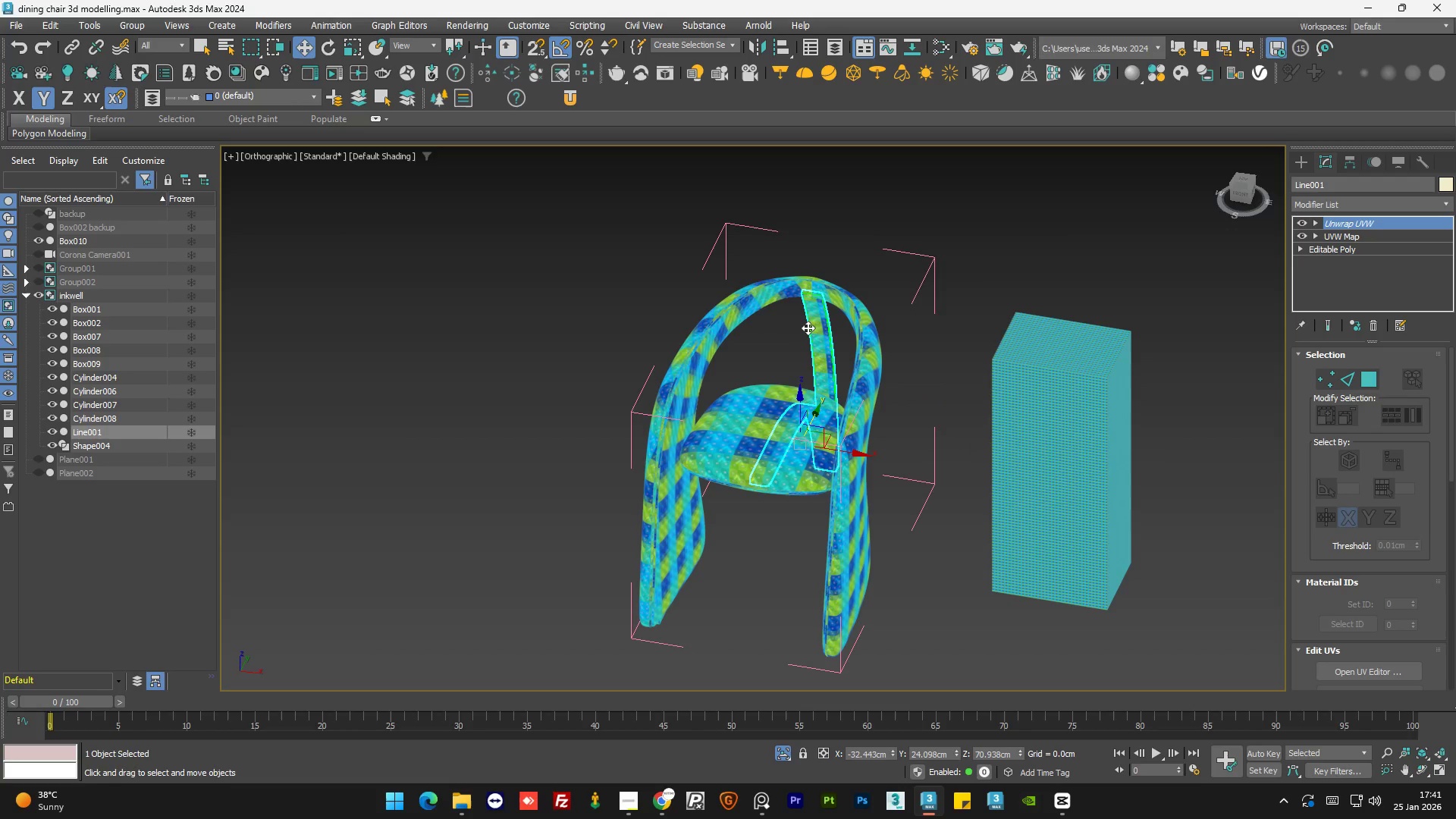 
scroll: coordinate [811, 324], scroll_direction: up, amount: 2.0
 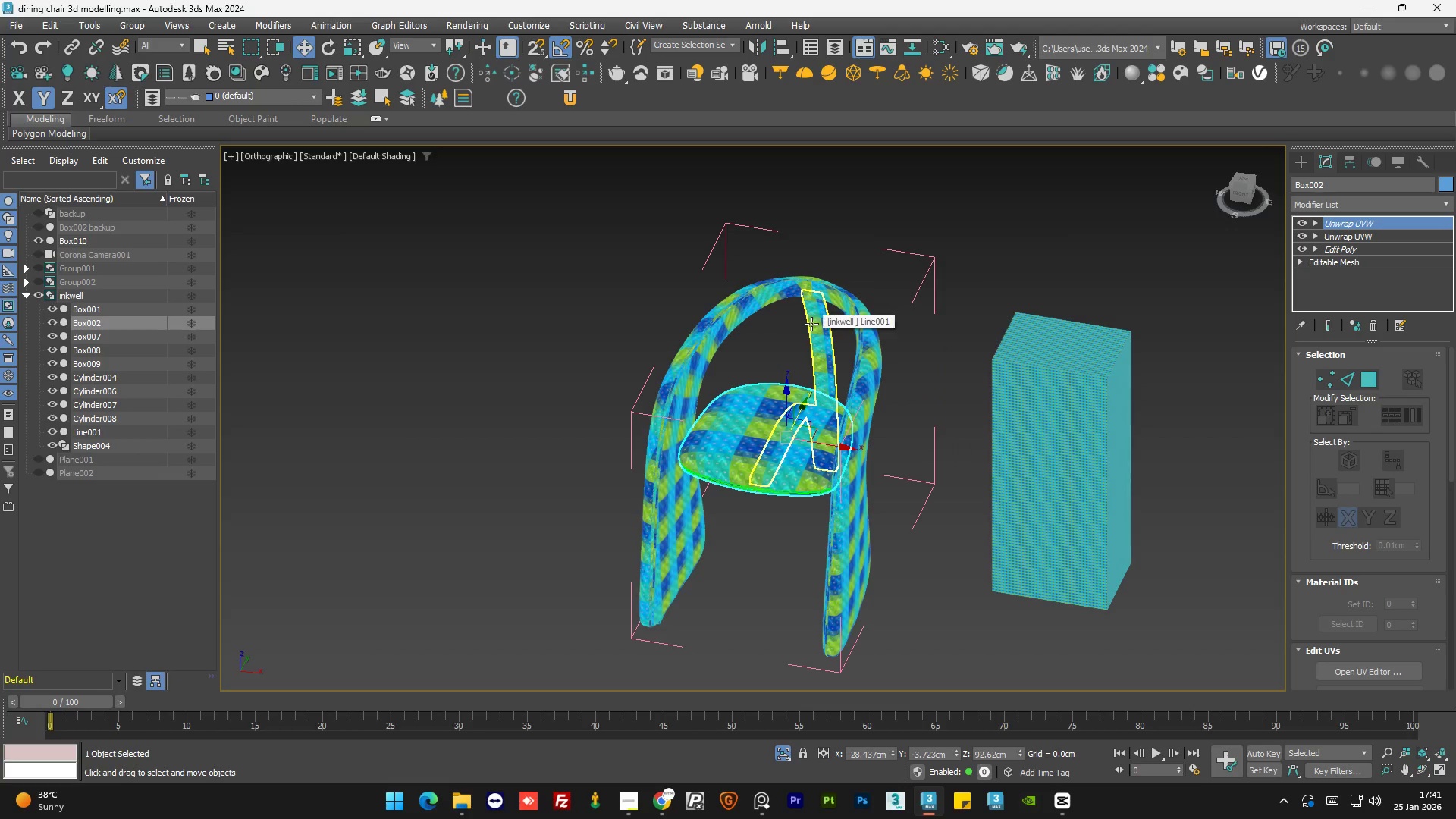 
left_click([669, 321])
 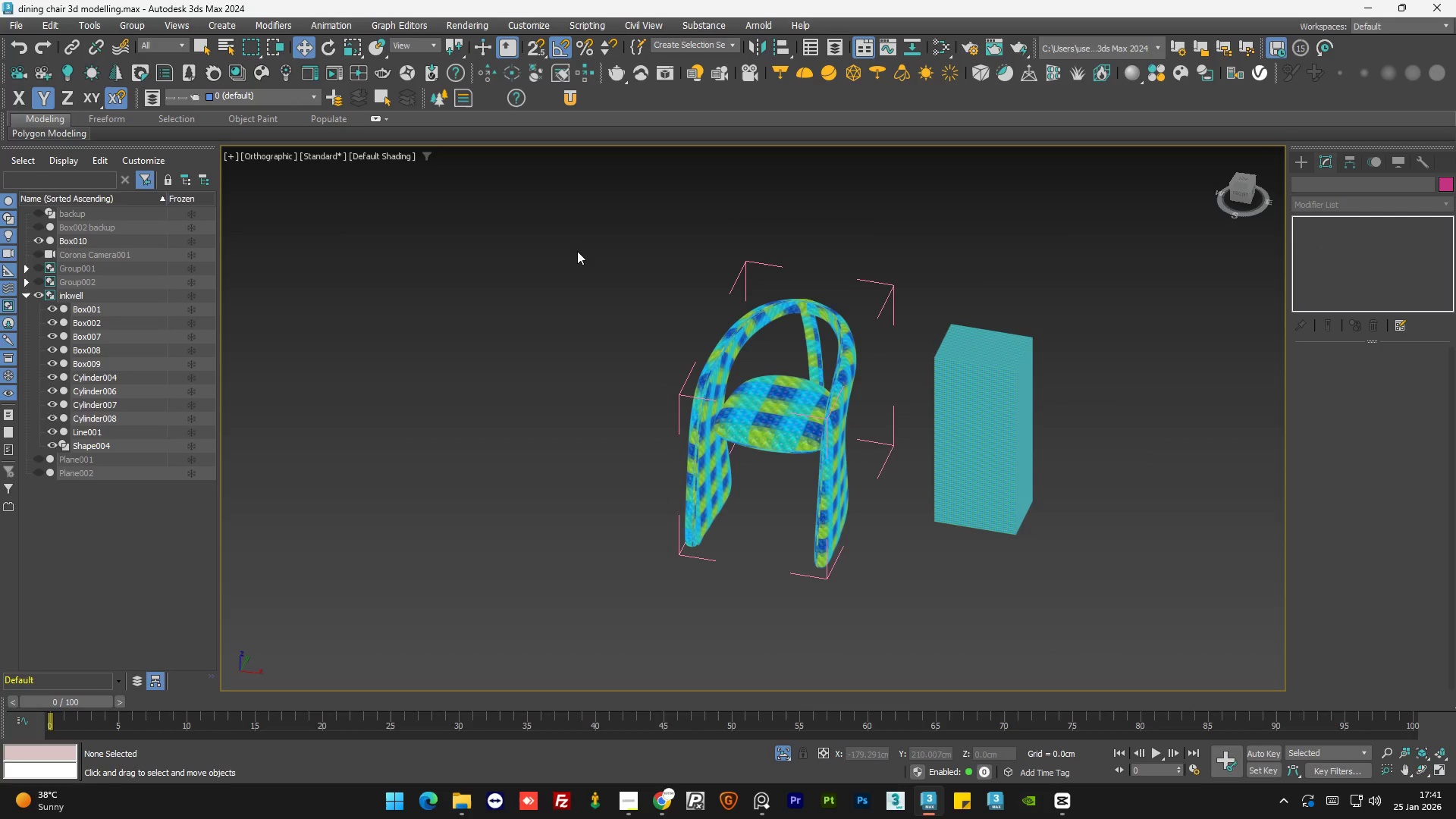 
scroll: coordinate [795, 353], scroll_direction: down, amount: 1.0
 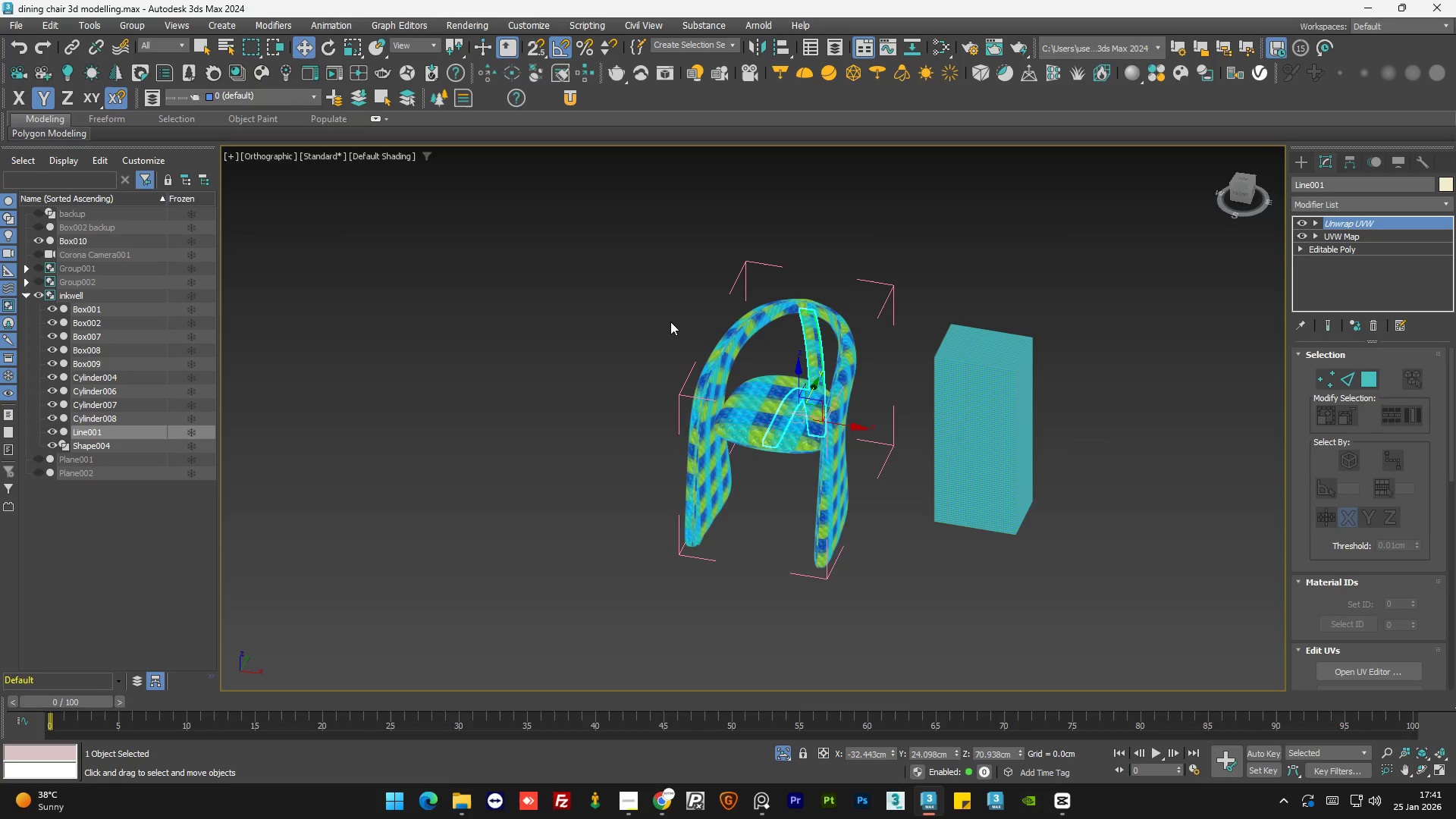 
left_click_drag(start_coordinate=[577, 251], to_coordinate=[896, 618])
 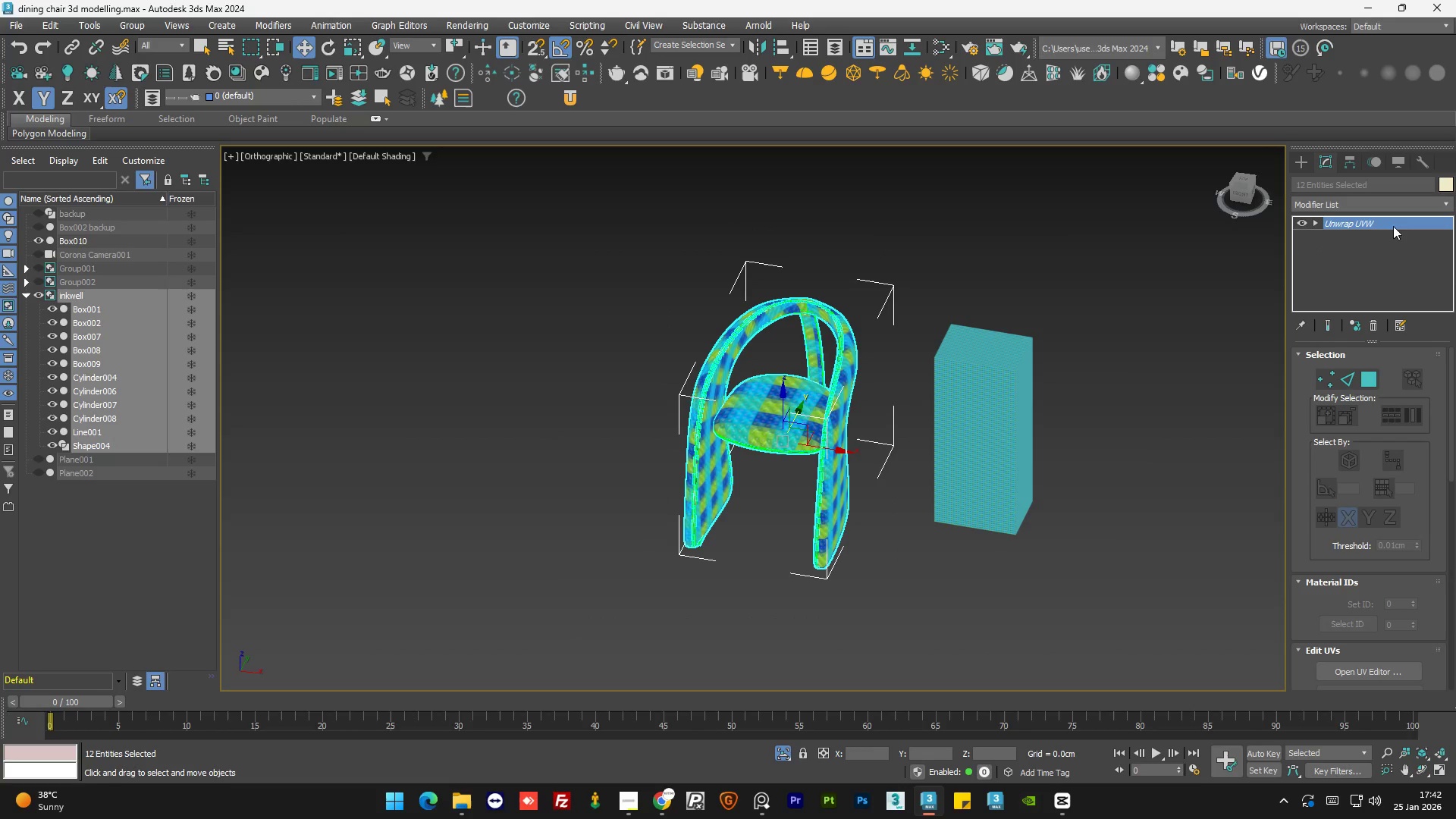 
right_click([1359, 225])
 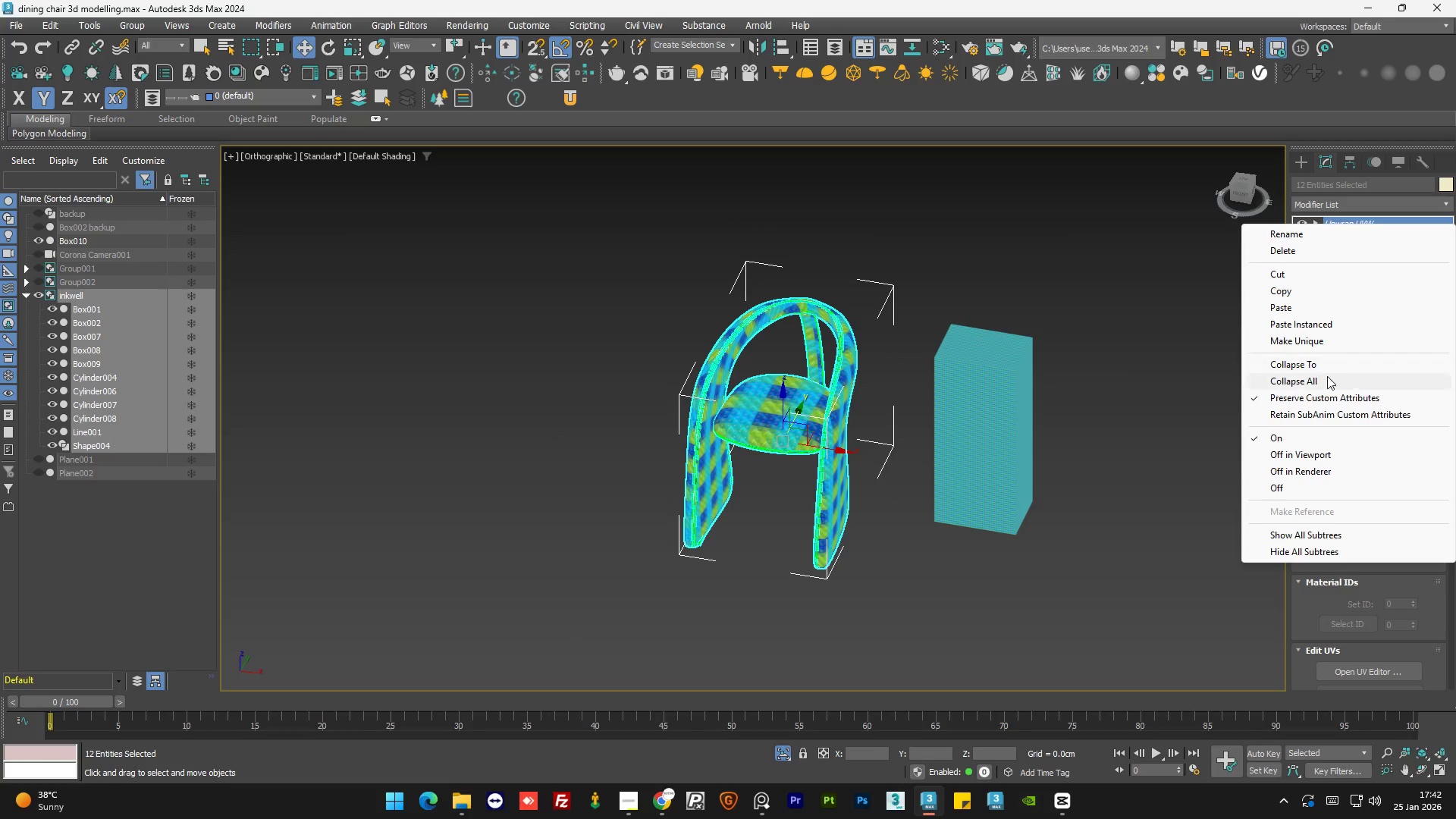 
left_click([1326, 378])
 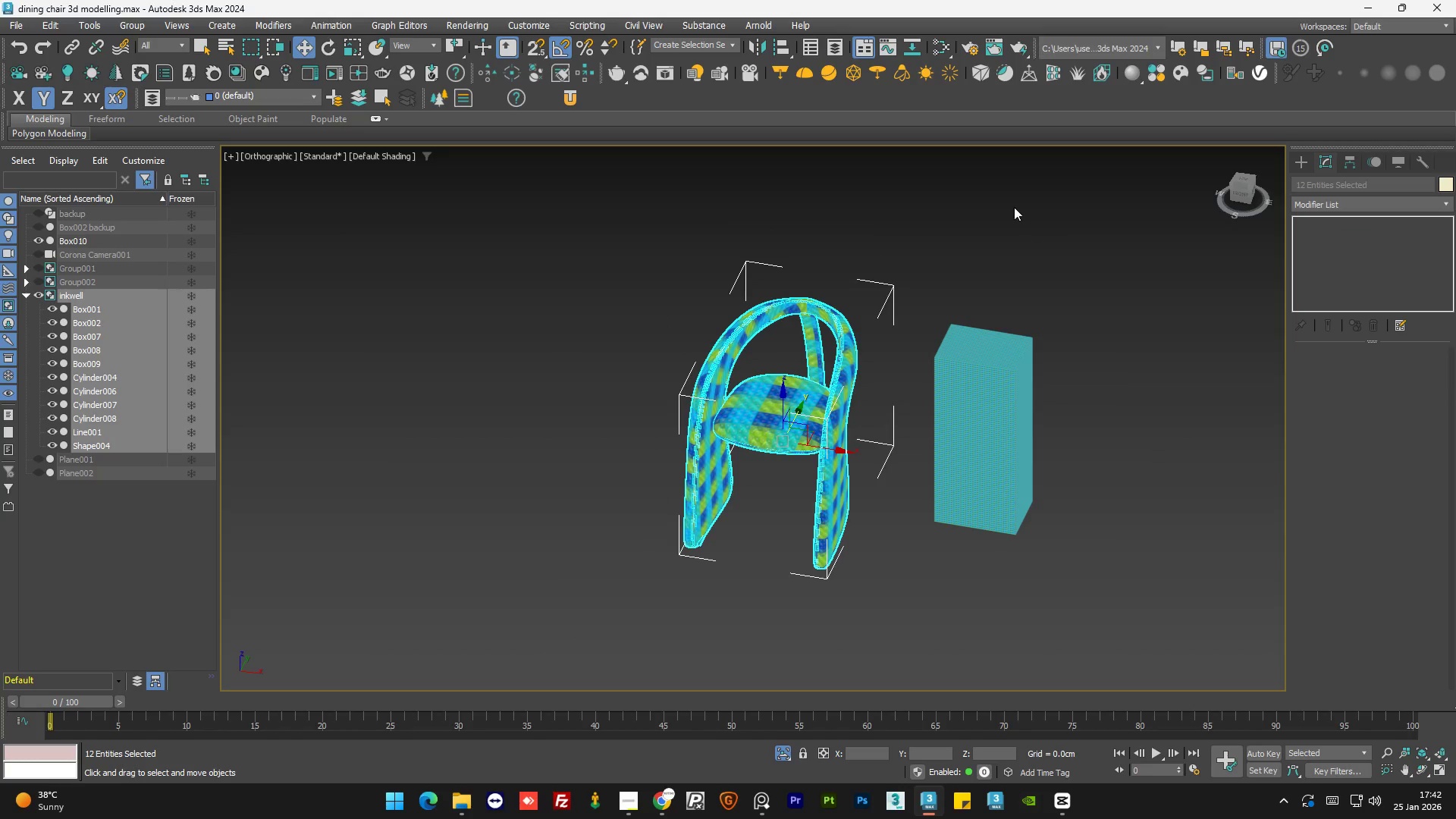 
left_click([999, 196])
 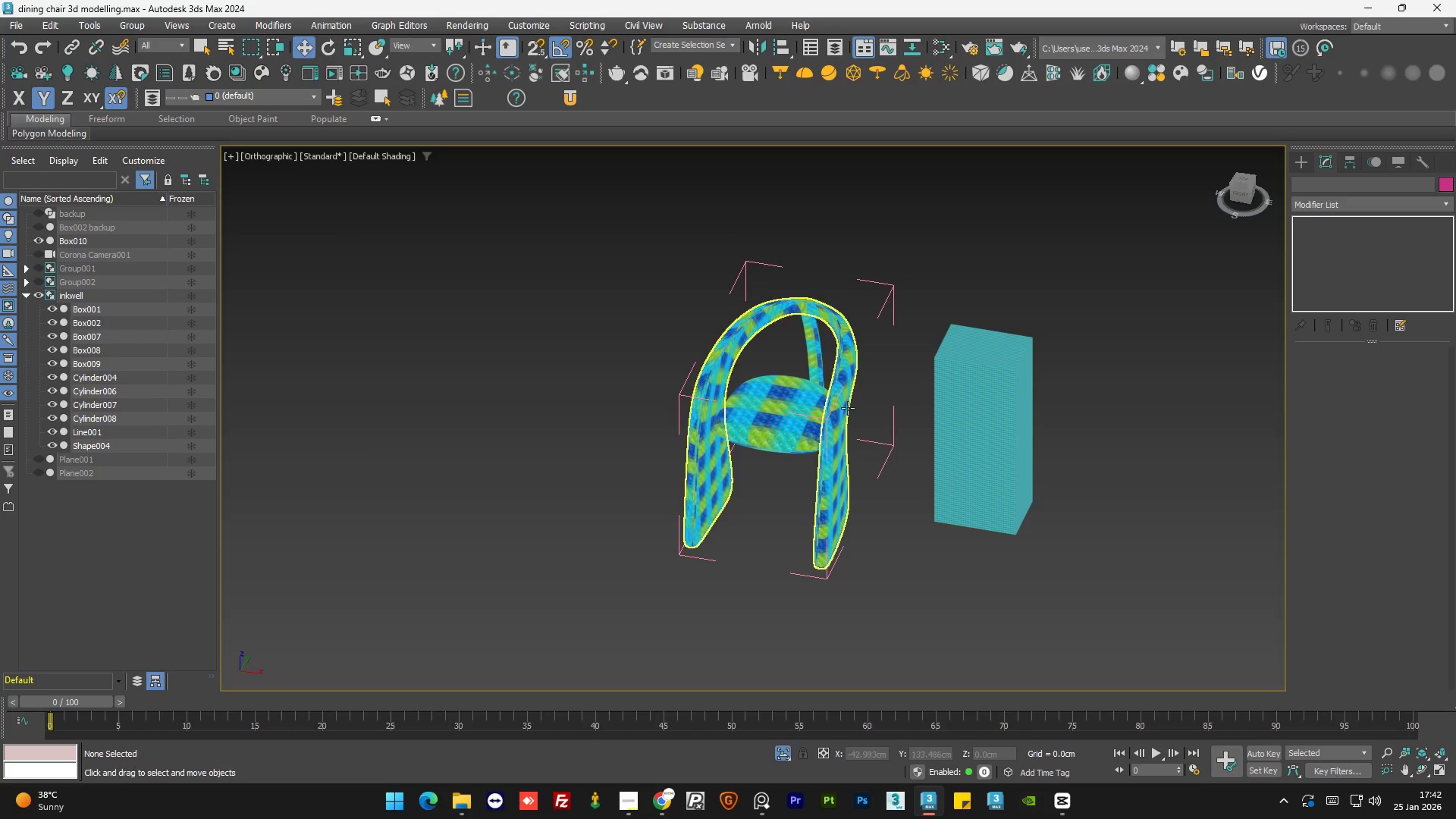 
left_click([839, 422])
 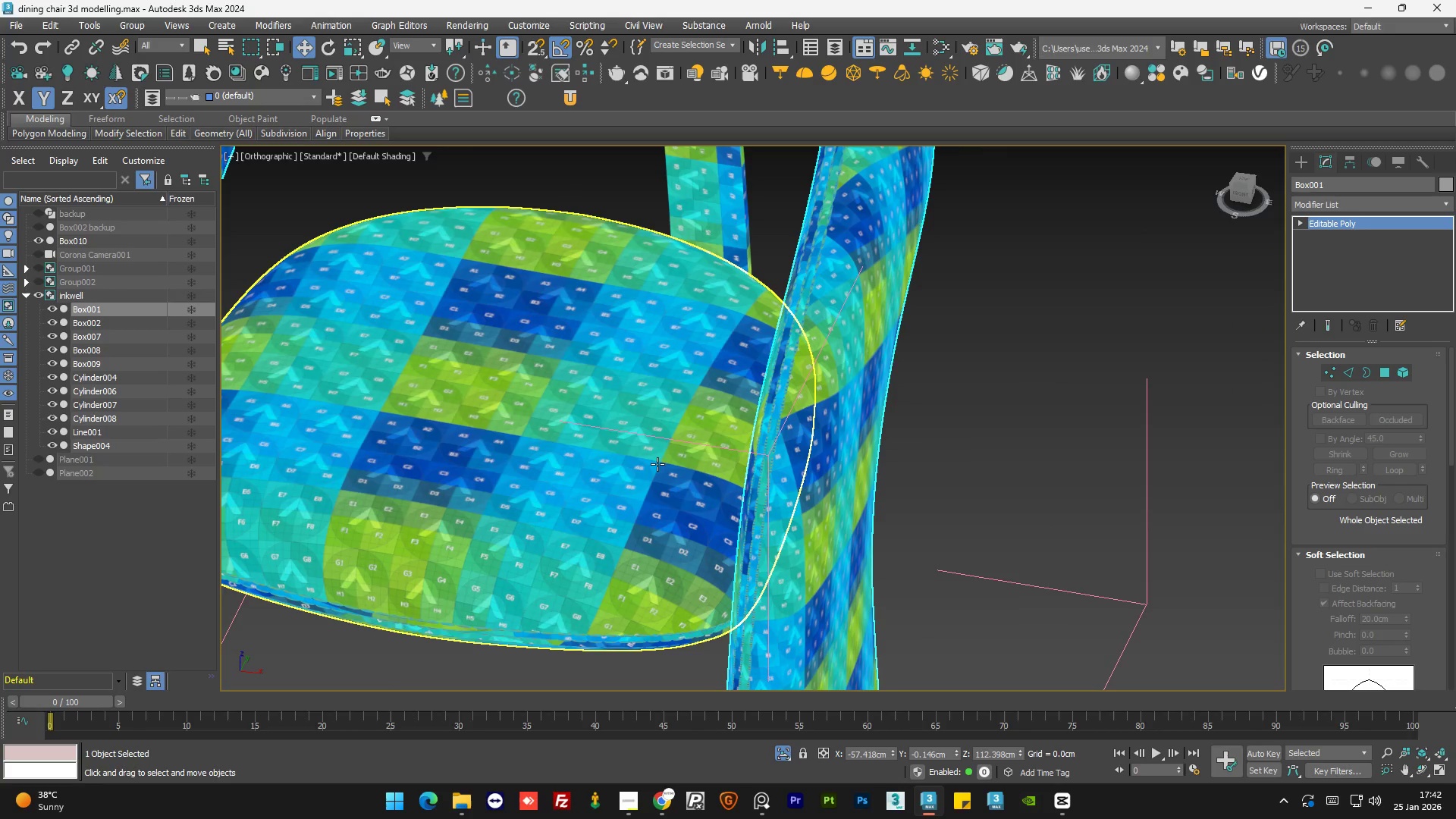 
scroll: coordinate [831, 413], scroll_direction: up, amount: 5.0
 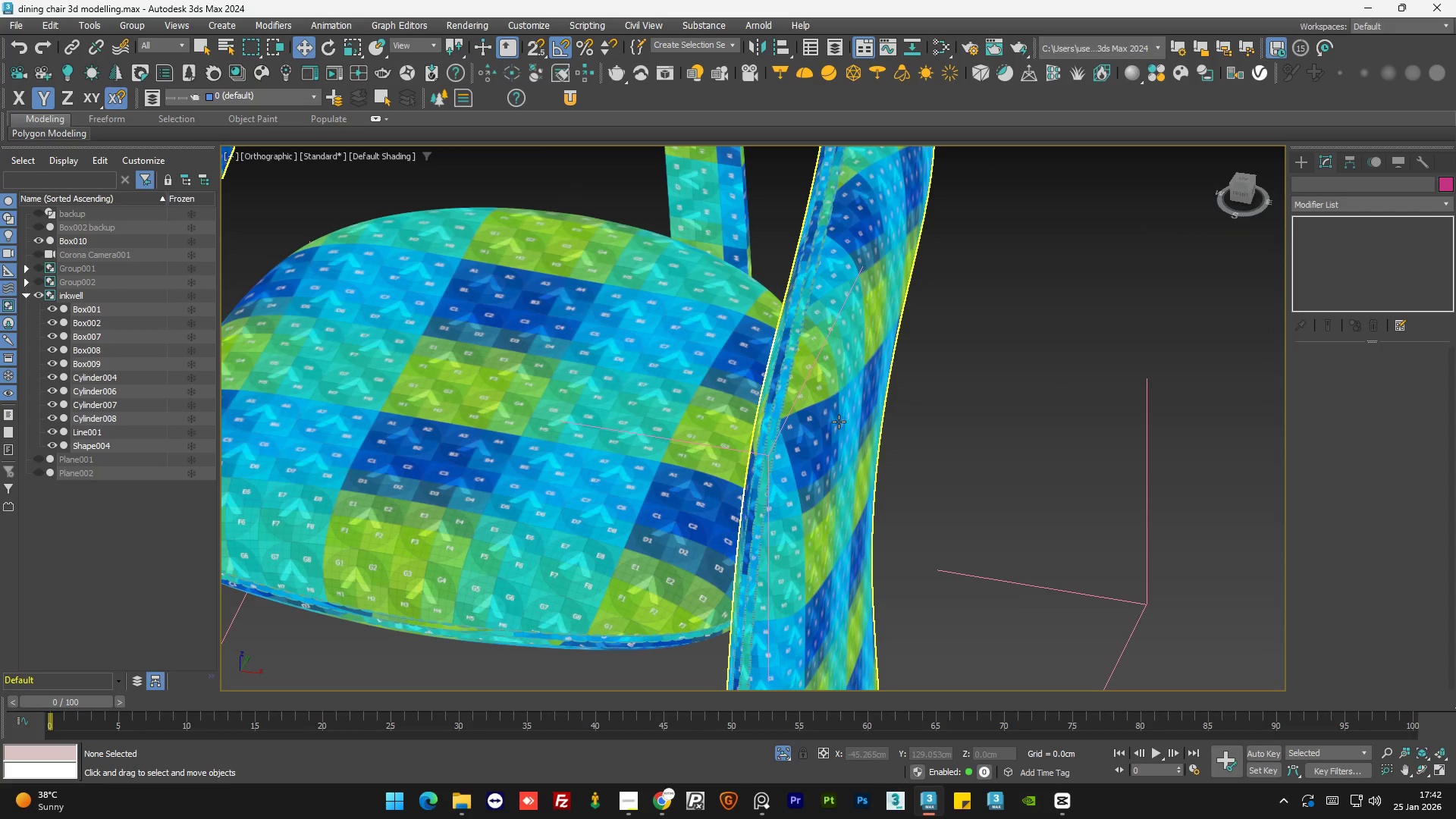 
left_click([647, 478])
 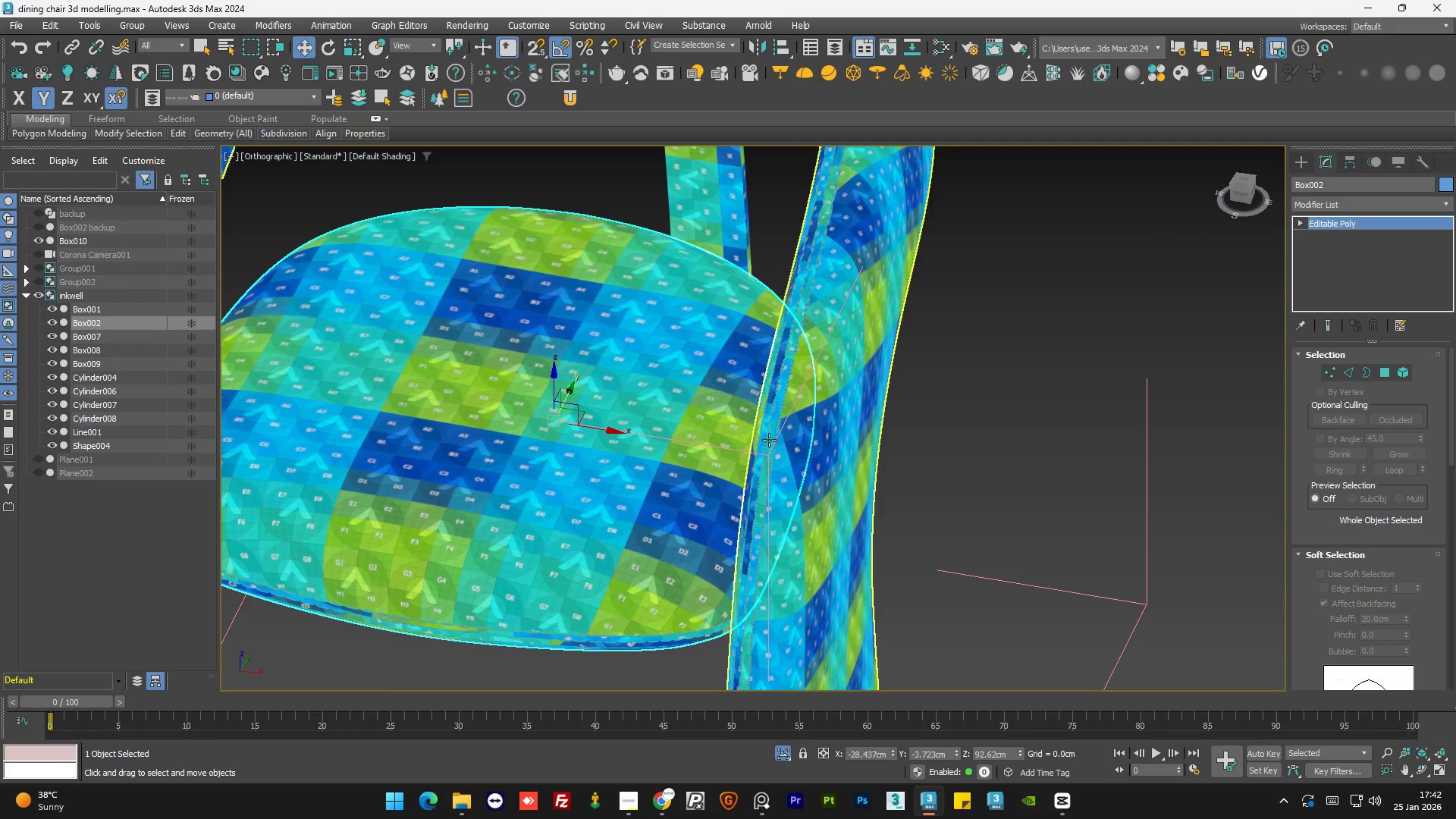 
scroll: coordinate [774, 461], scroll_direction: up, amount: 5.0
 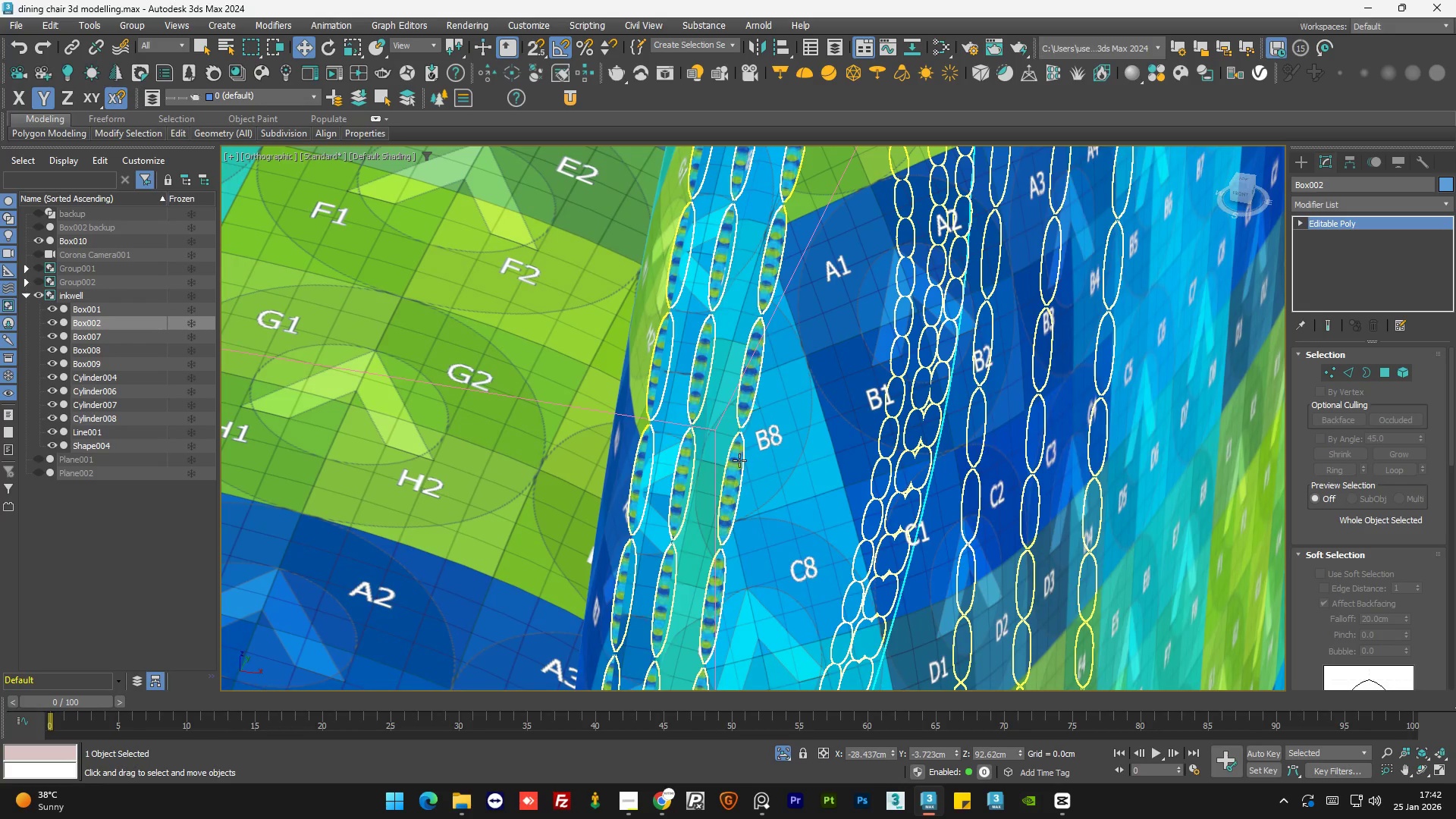 
left_click([739, 460])
 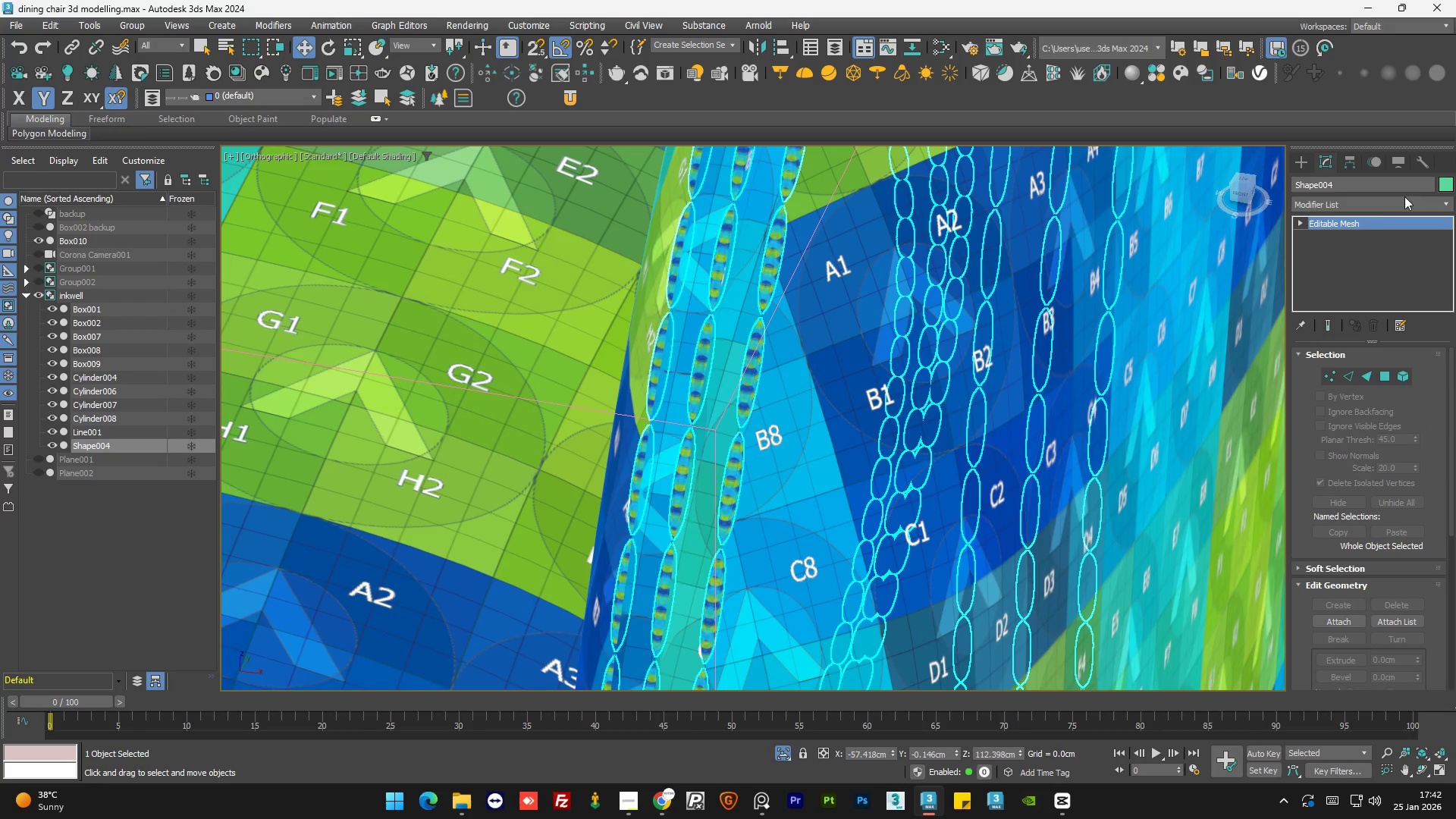 
left_click([1382, 206])
 